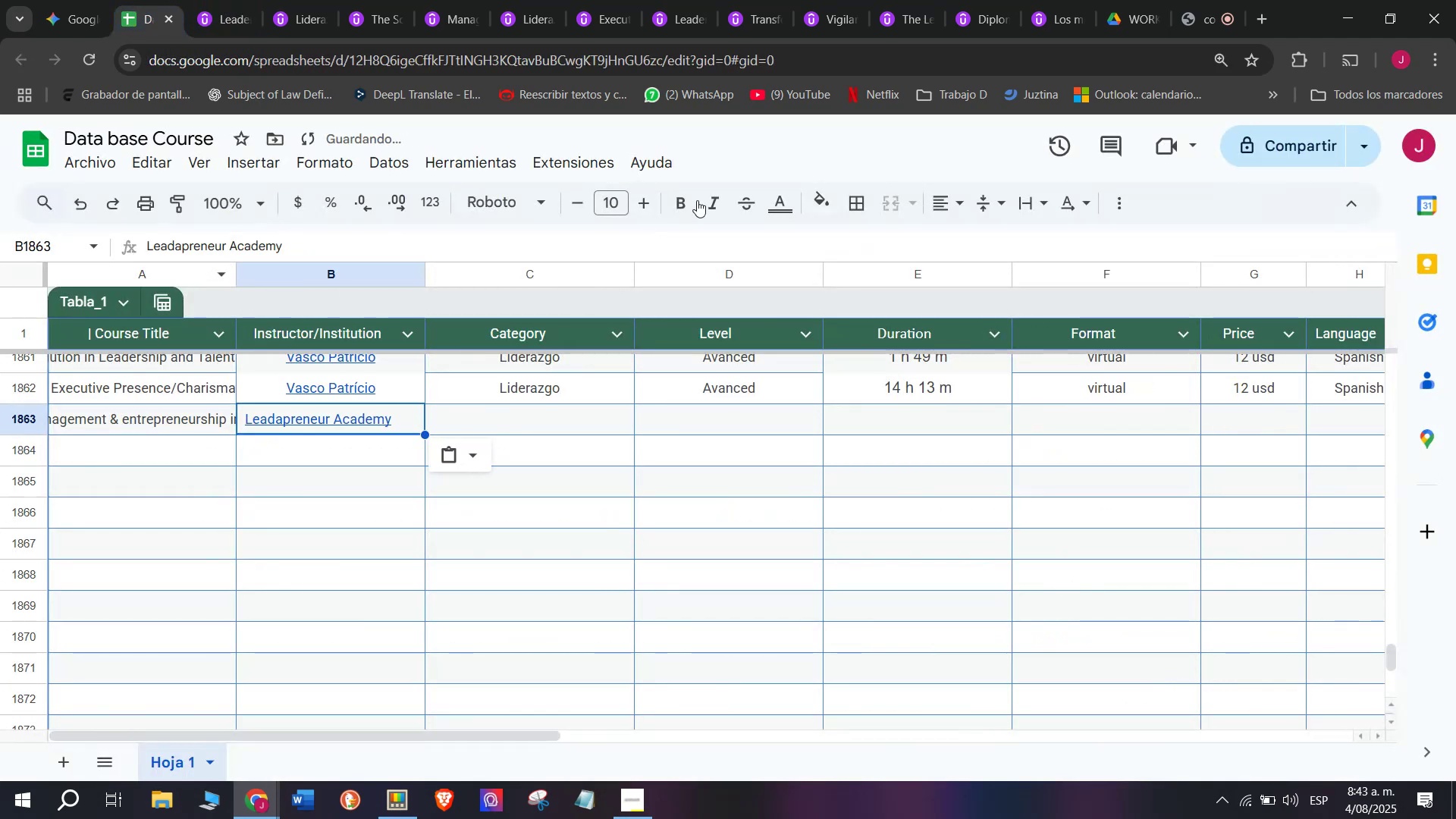 
key(Control+ControlLeft)
 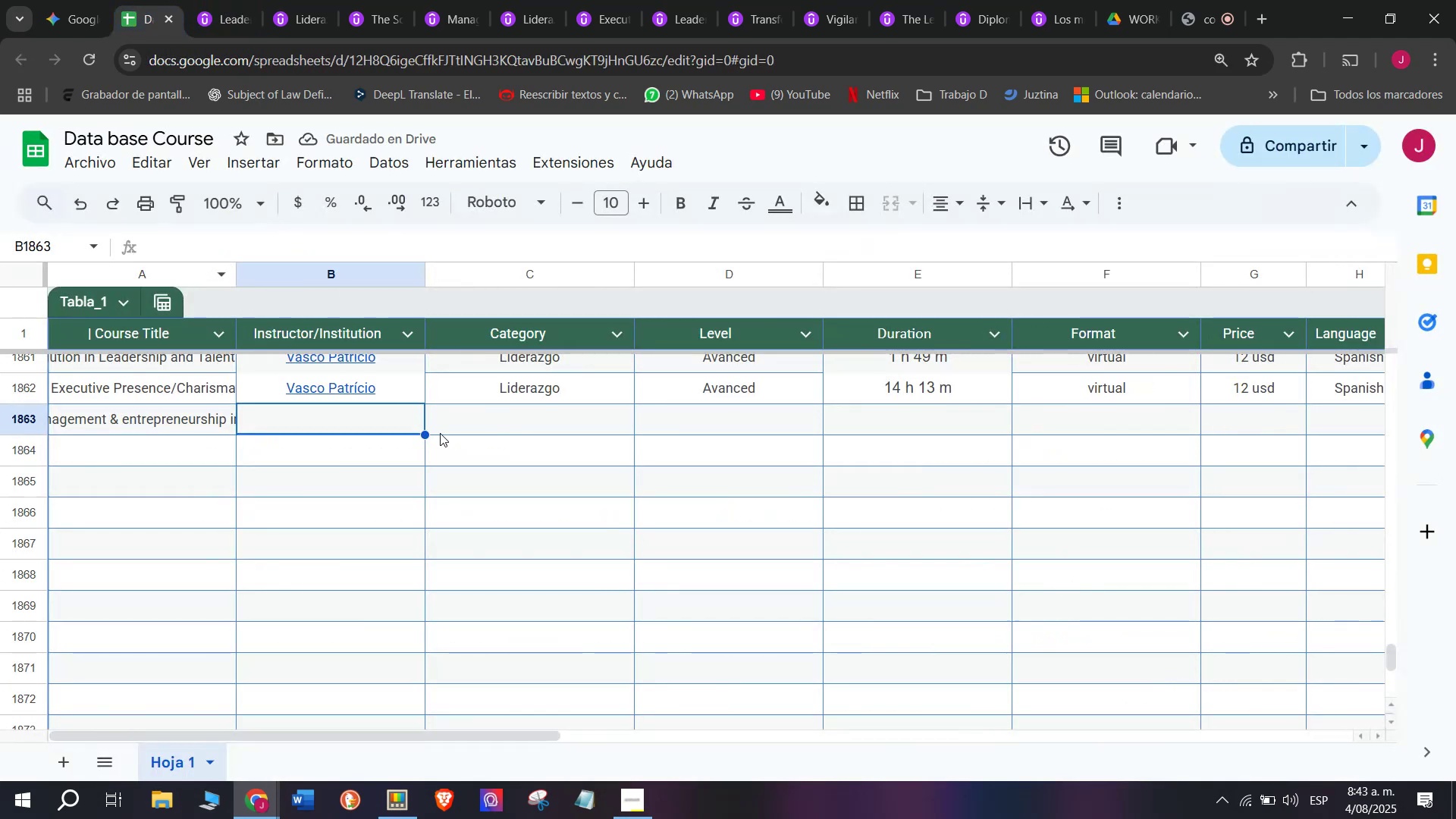 
key(Control+V)
 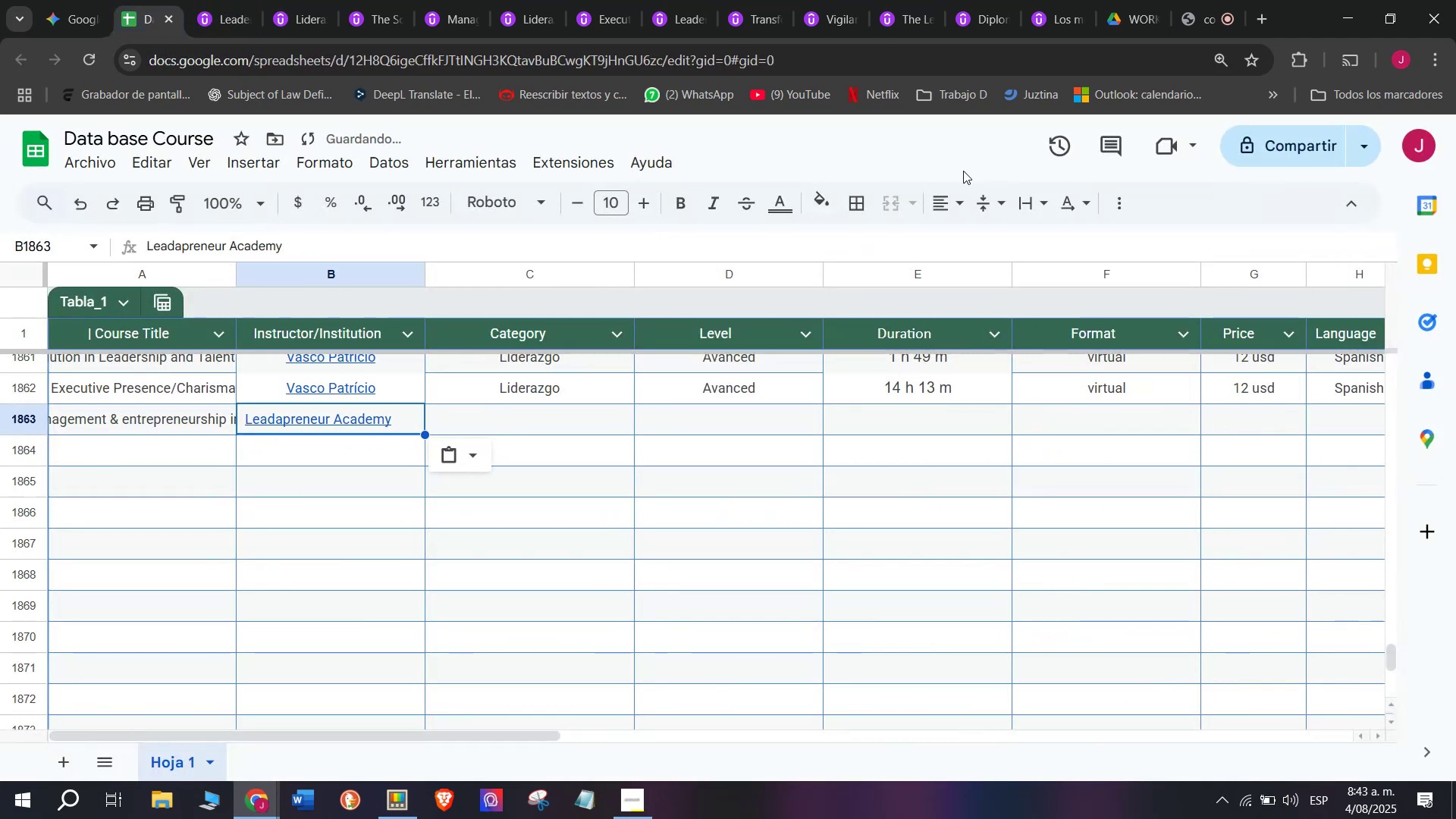 
left_click([959, 200])
 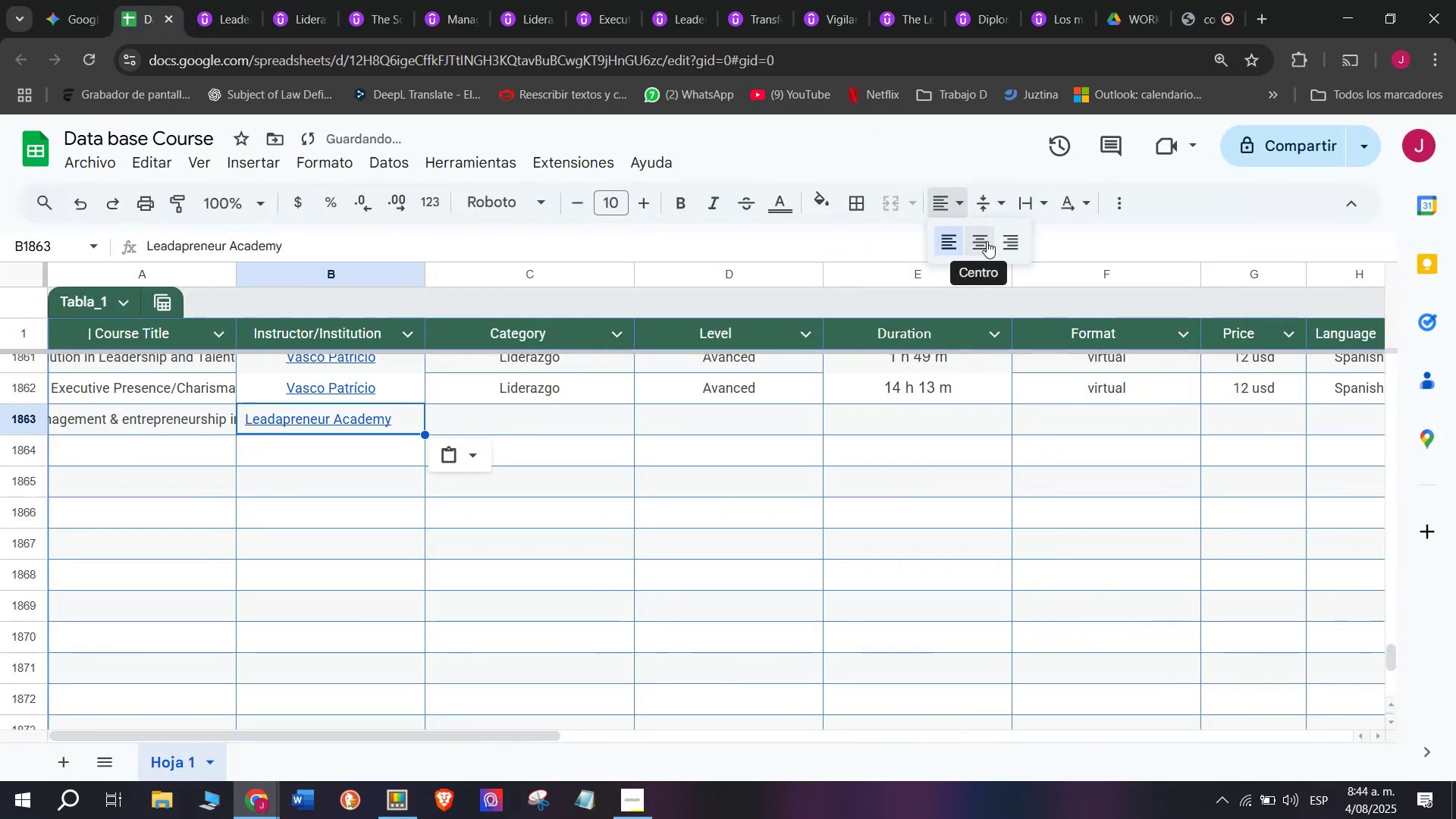 
left_click([987, 242])
 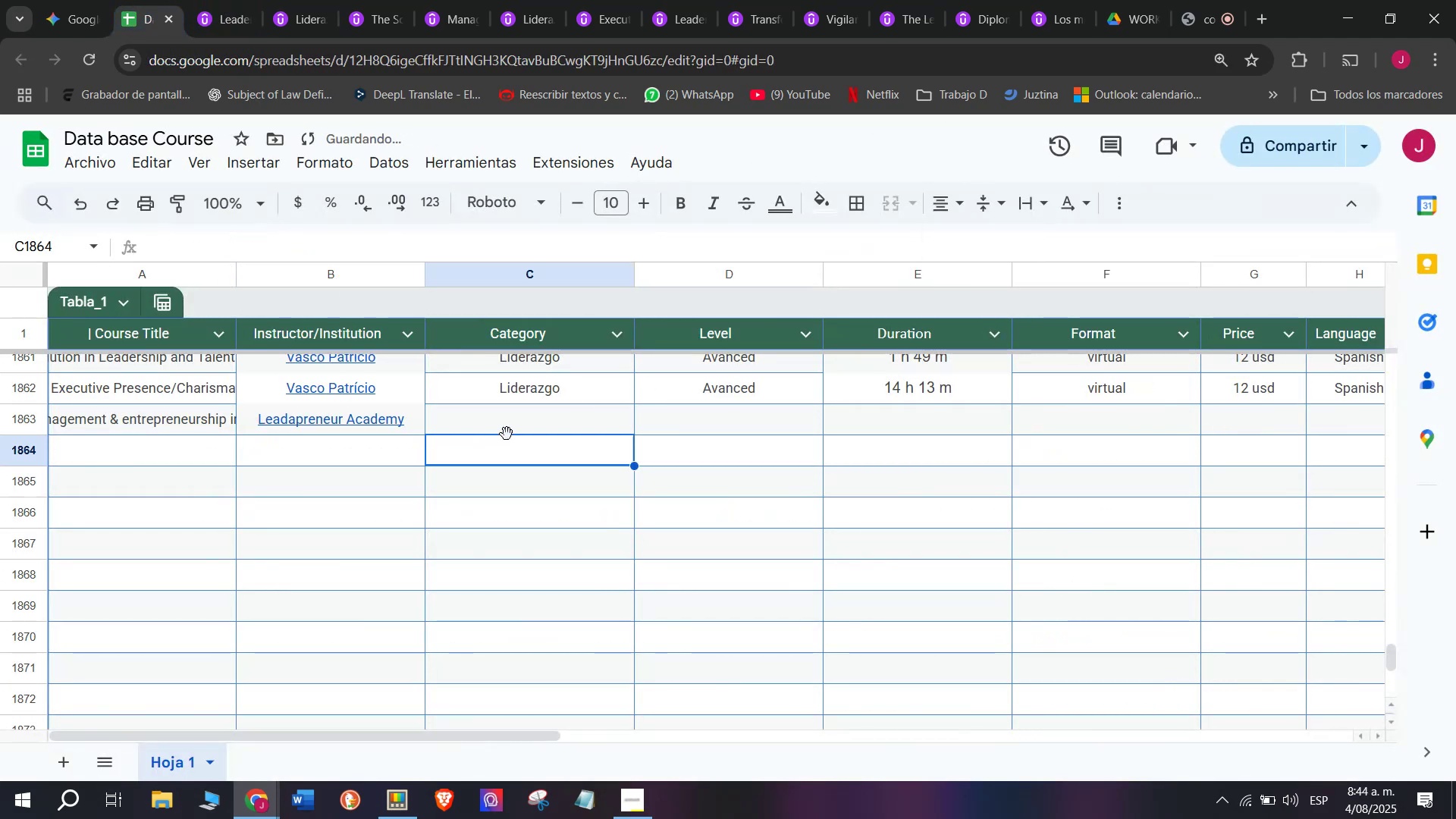 
double_click([511, 425])
 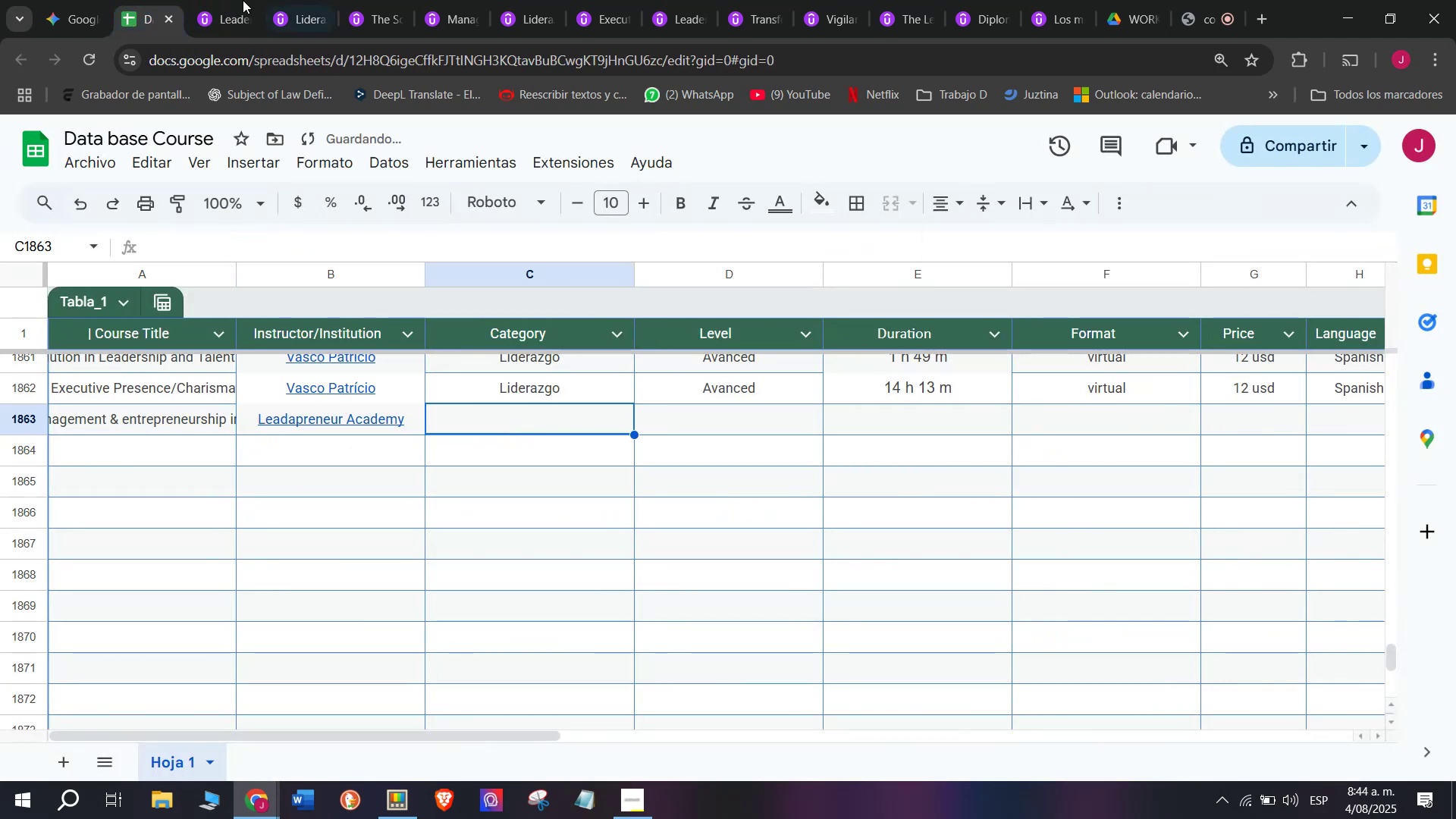 
left_click([202, 0])
 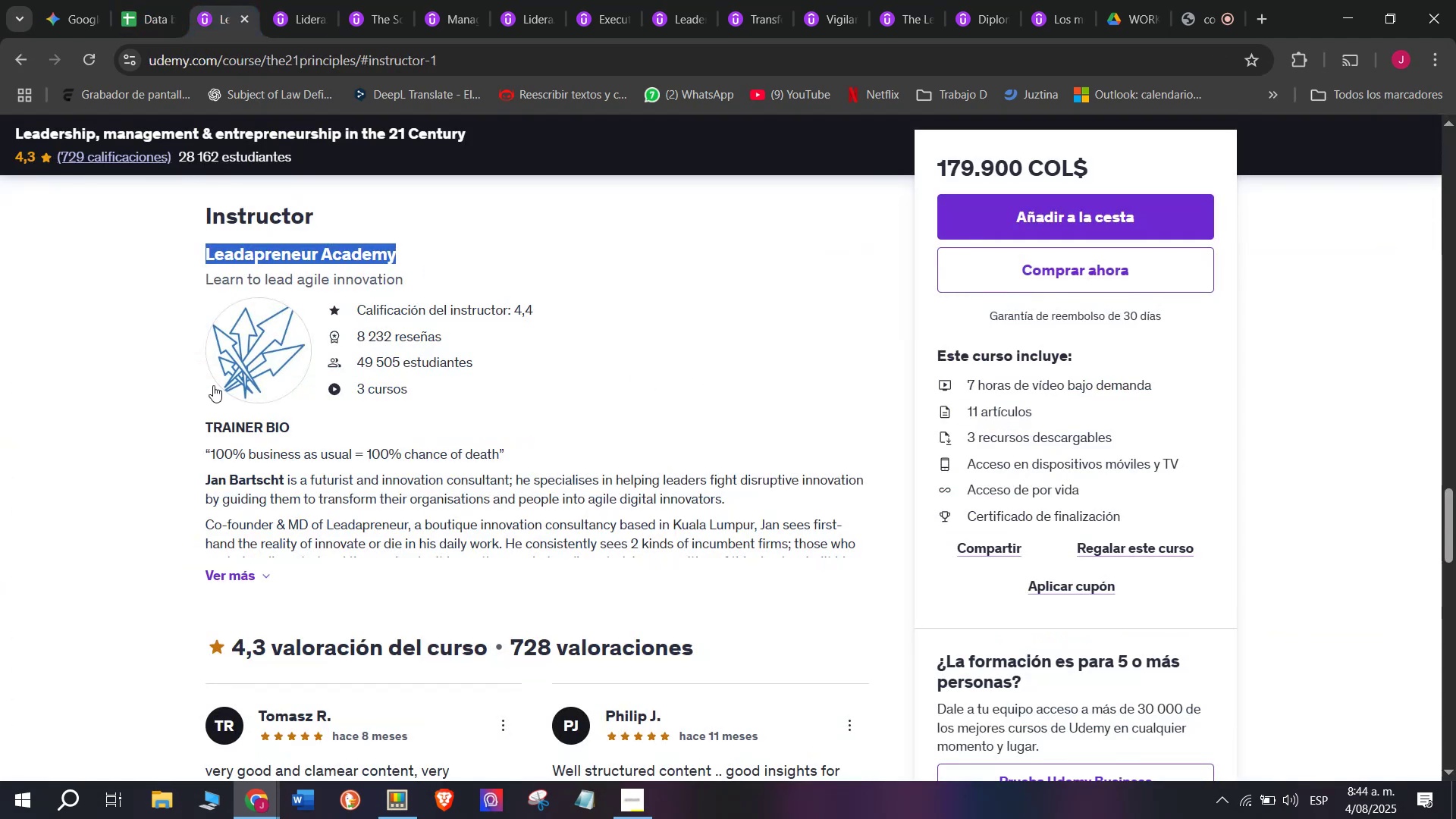 
scroll: coordinate [196, 415], scroll_direction: up, amount: 9.0
 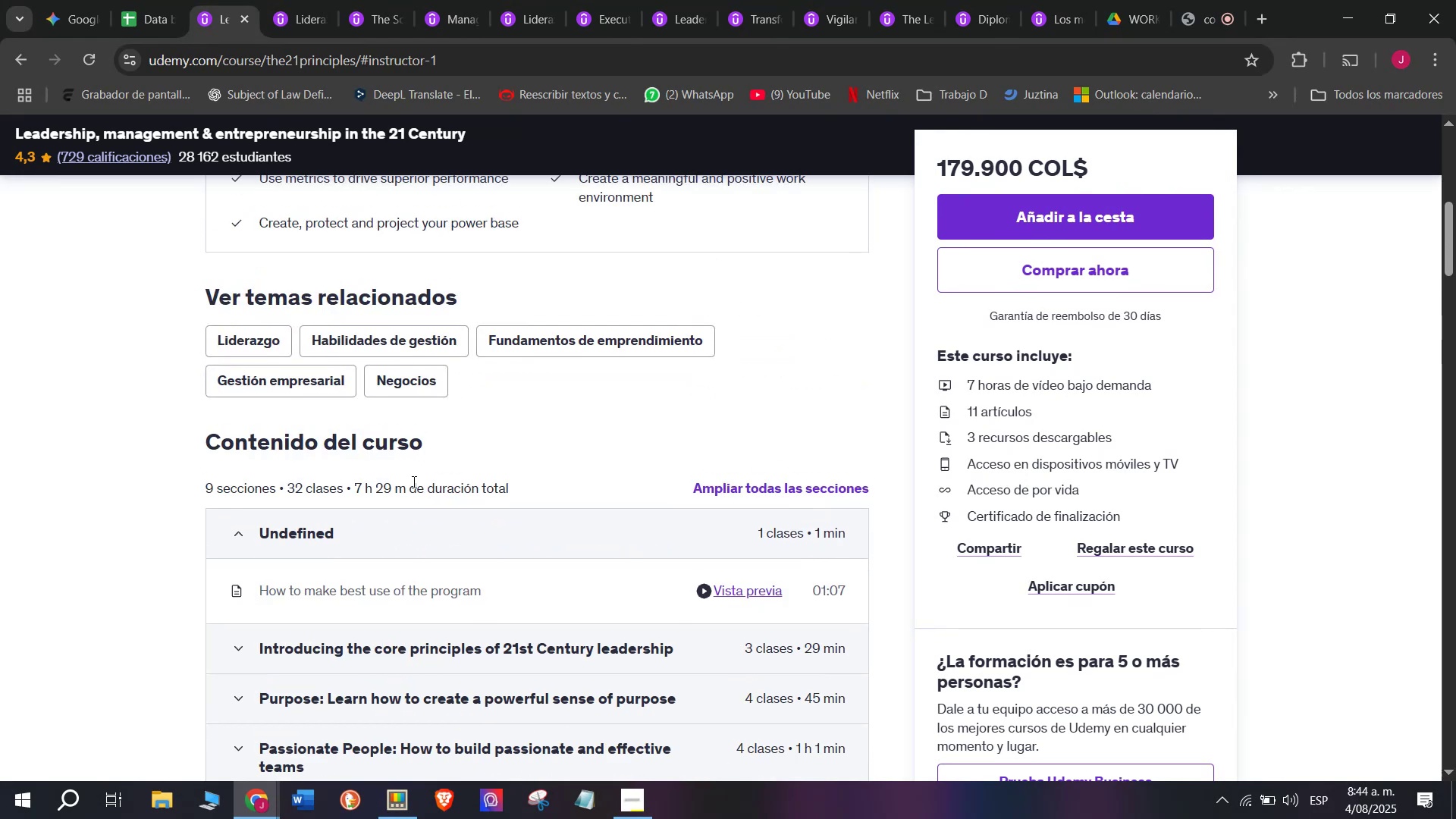 
left_click_drag(start_coordinate=[403, 484], to_coordinate=[356, 475])
 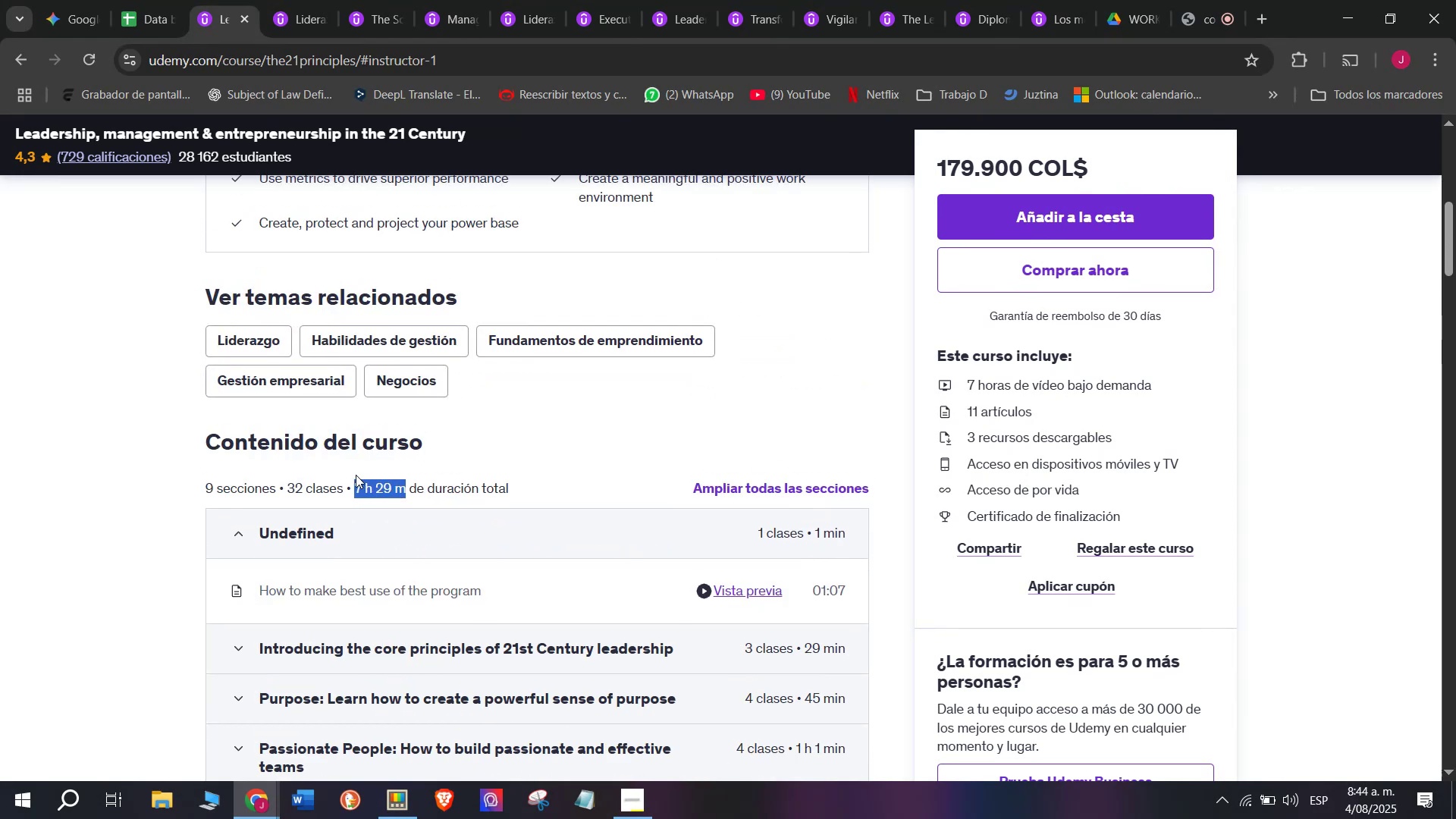 
key(Break)
 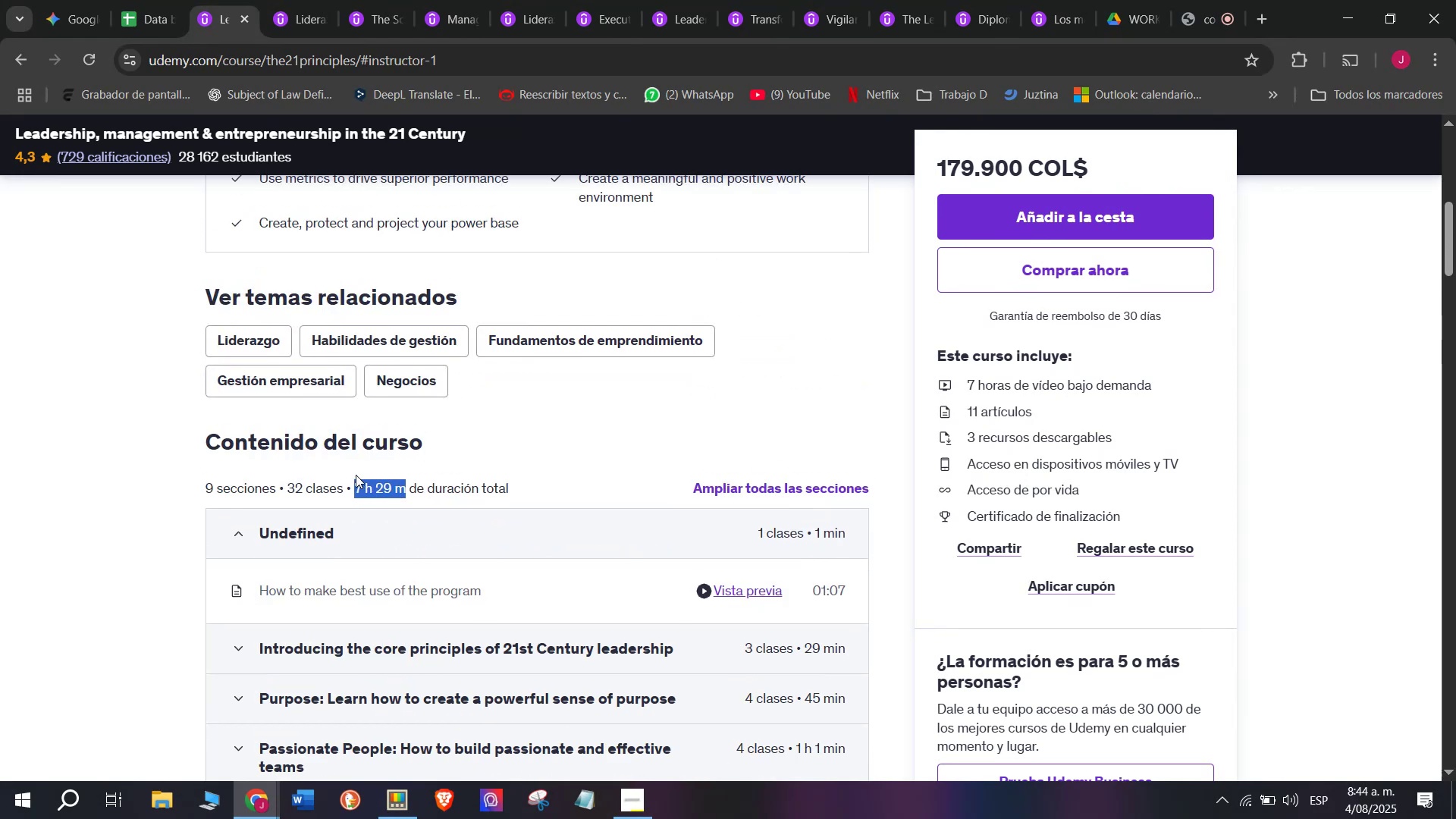 
key(Control+ControlLeft)
 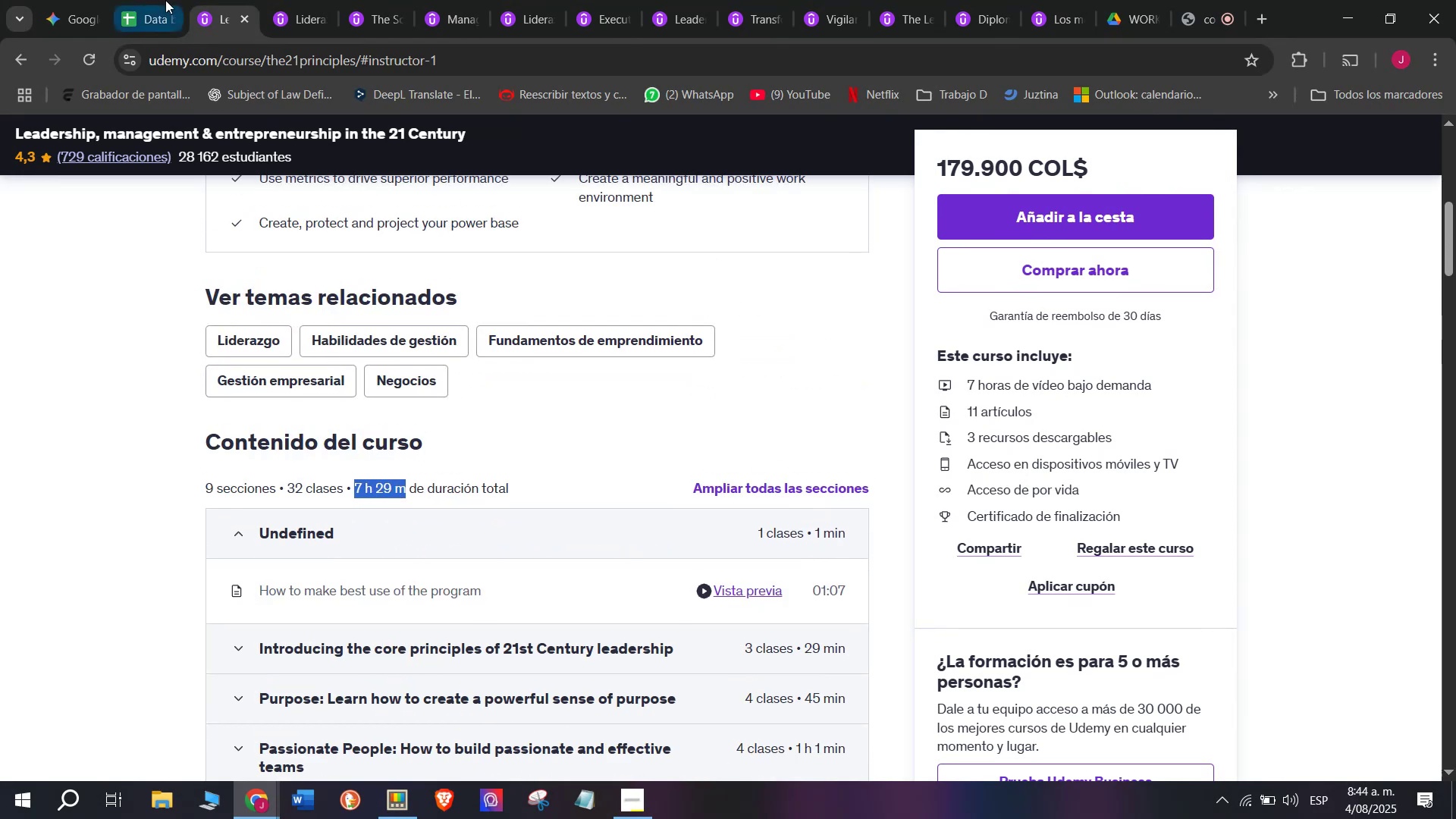 
key(Control+C)
 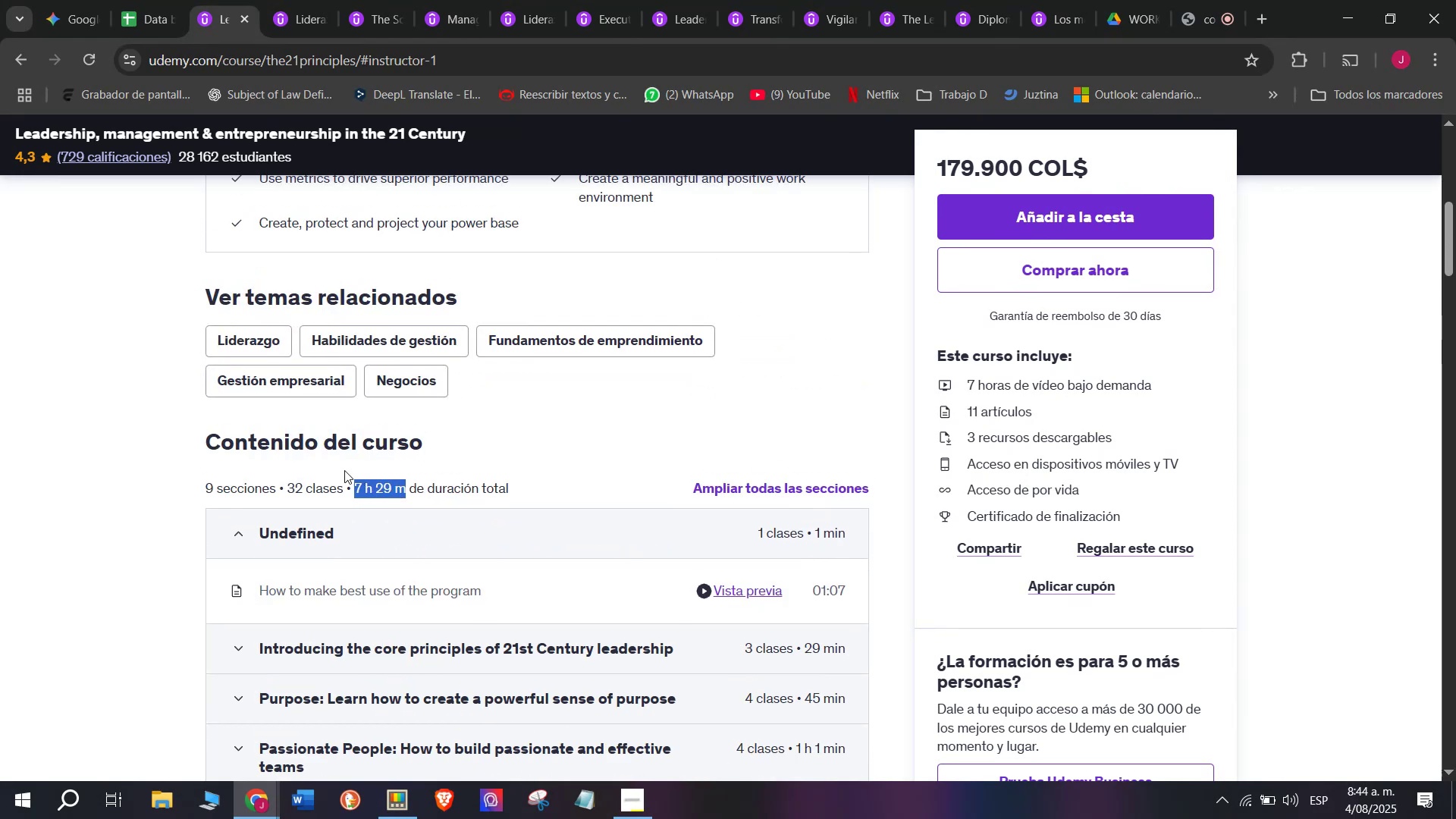 
key(Break)
 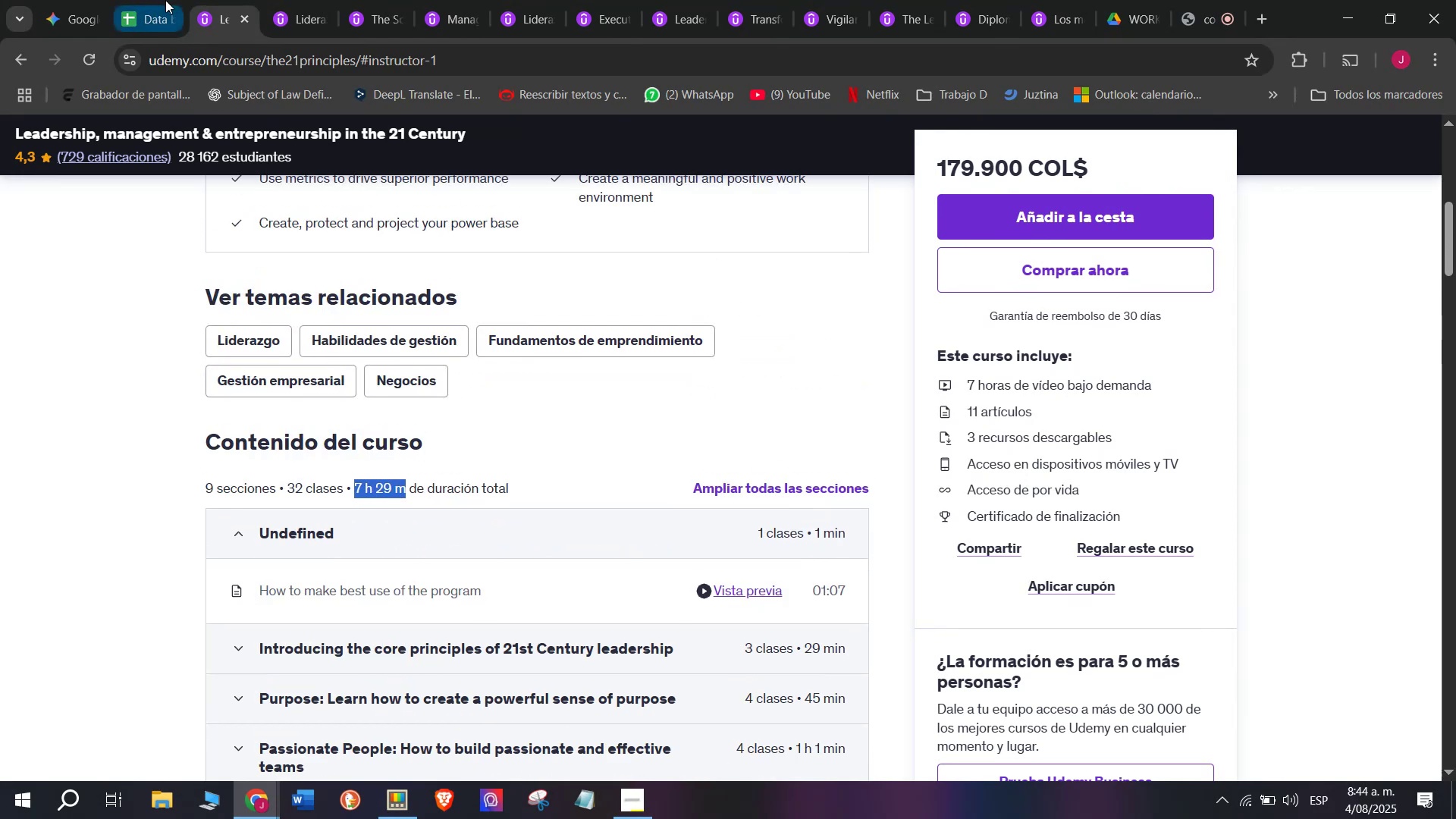 
key(Control+ControlLeft)
 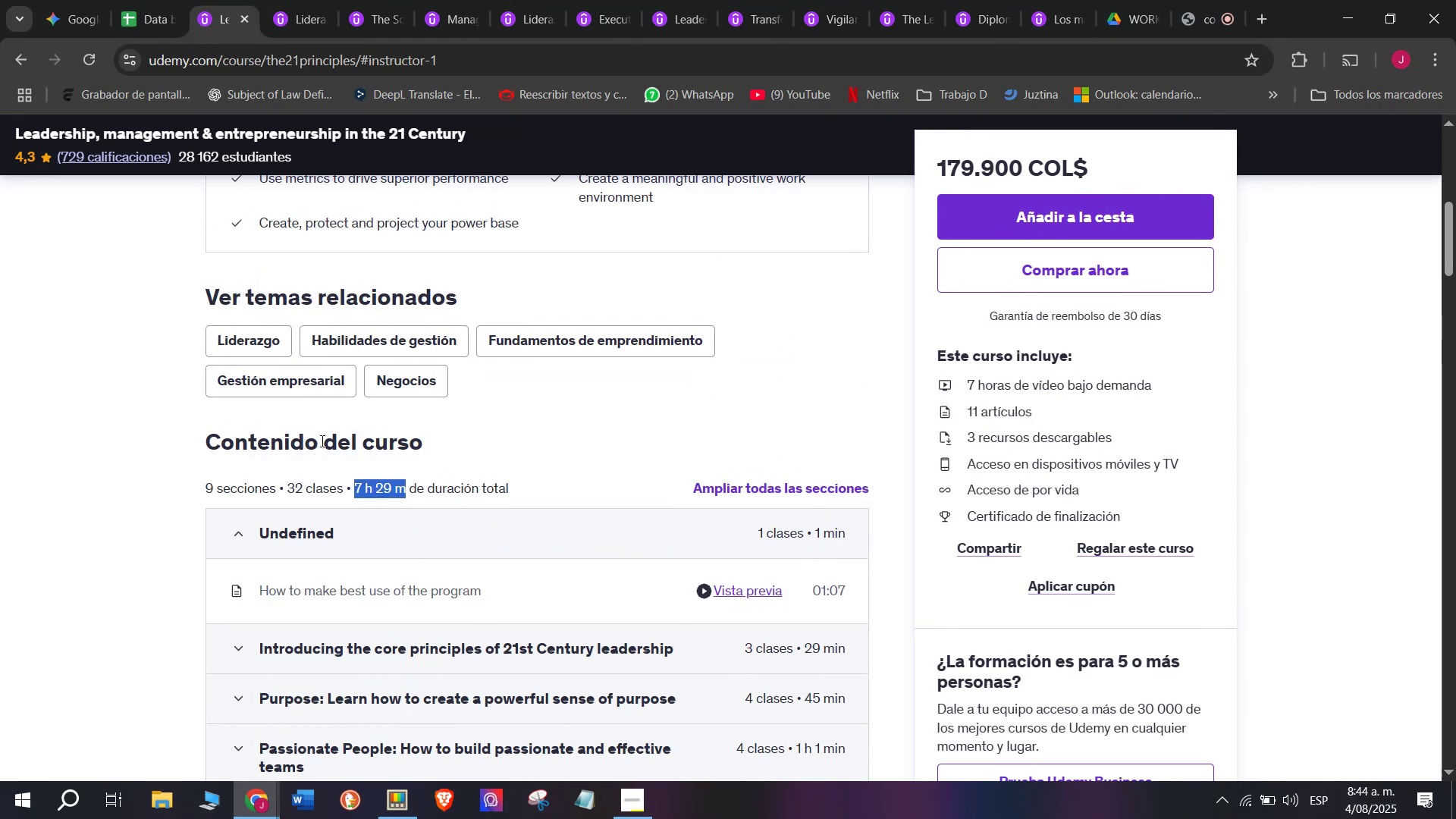 
key(Control+C)
 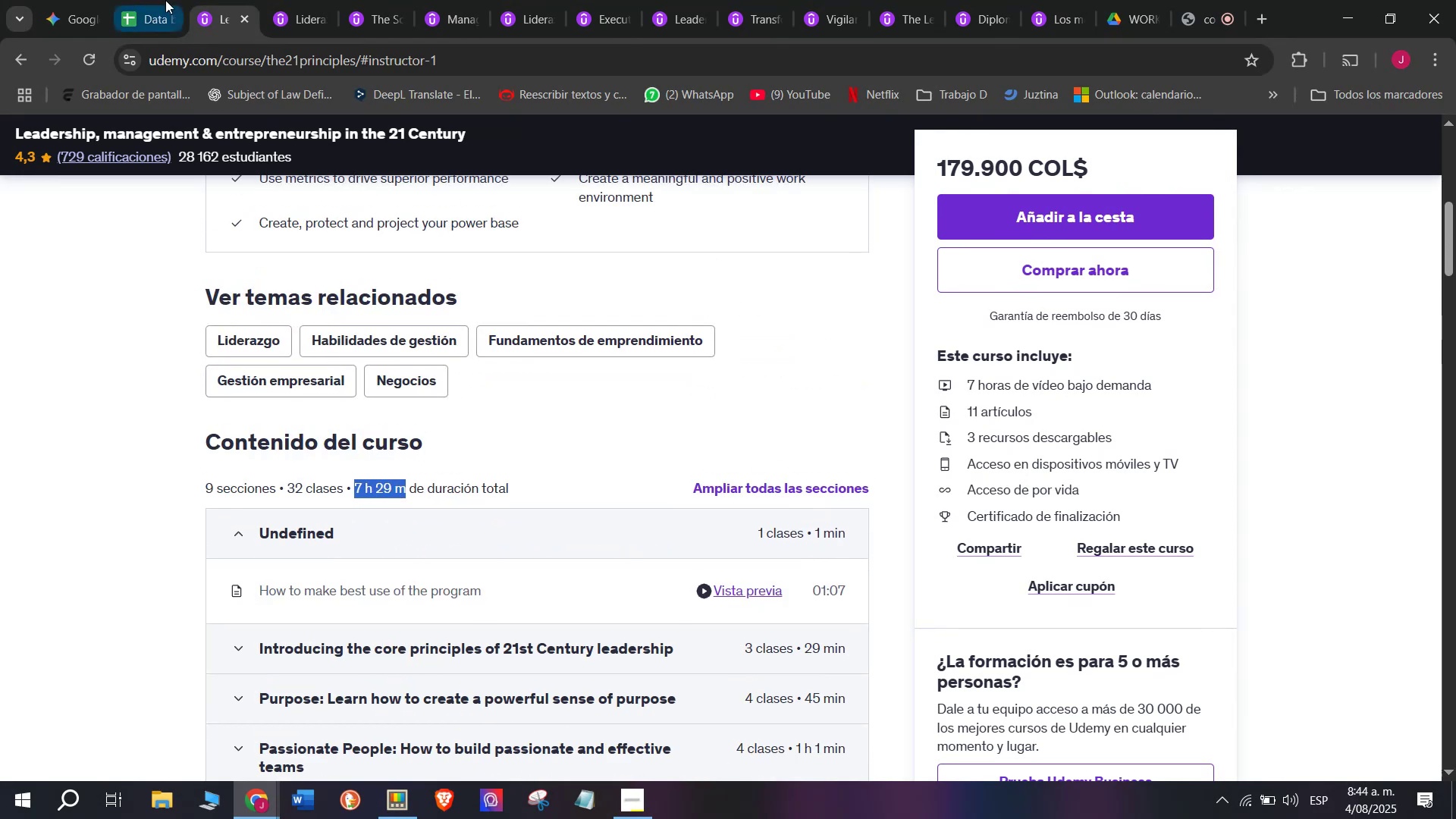 
left_click([165, 0])
 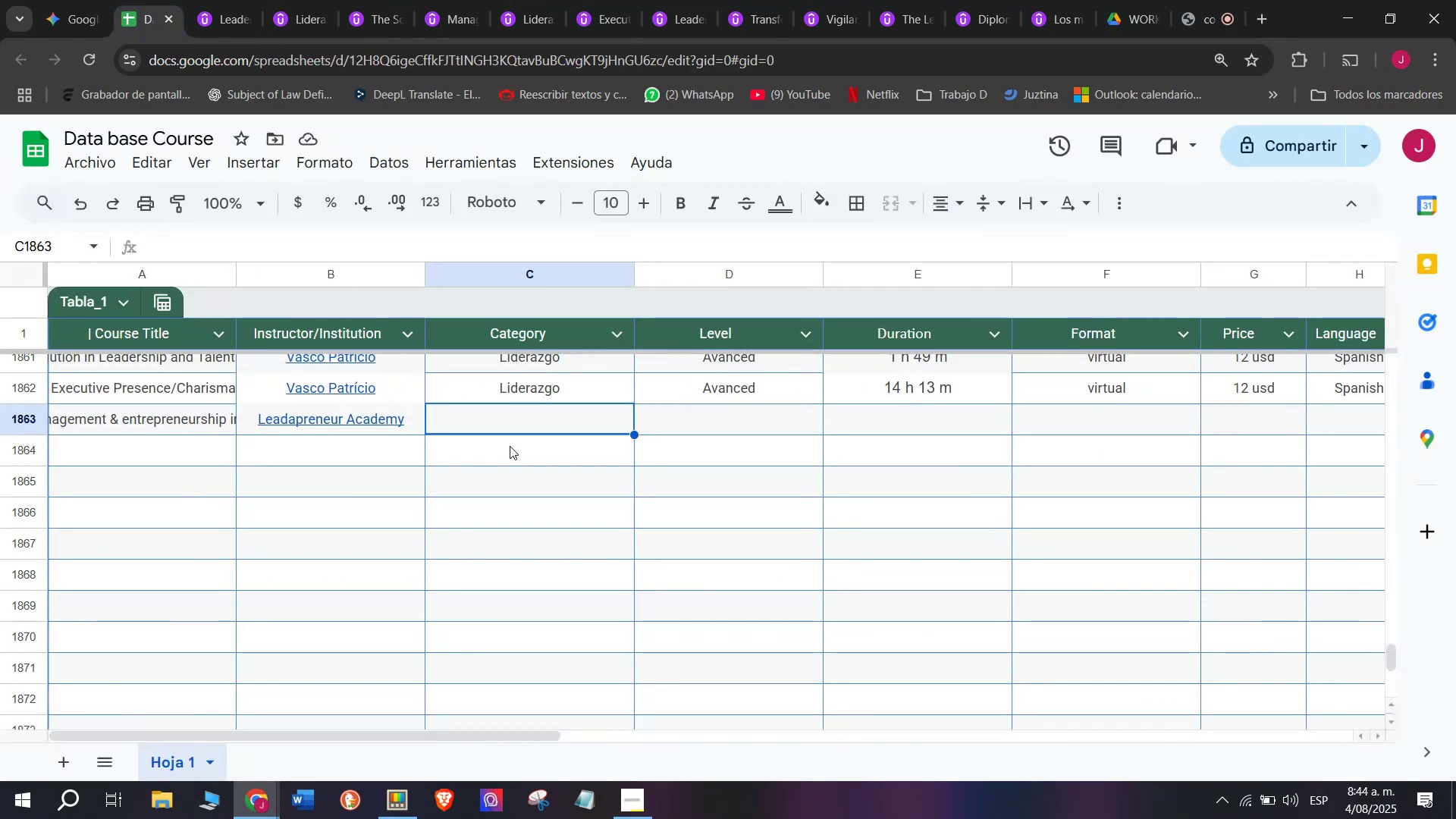 
key(Z)
 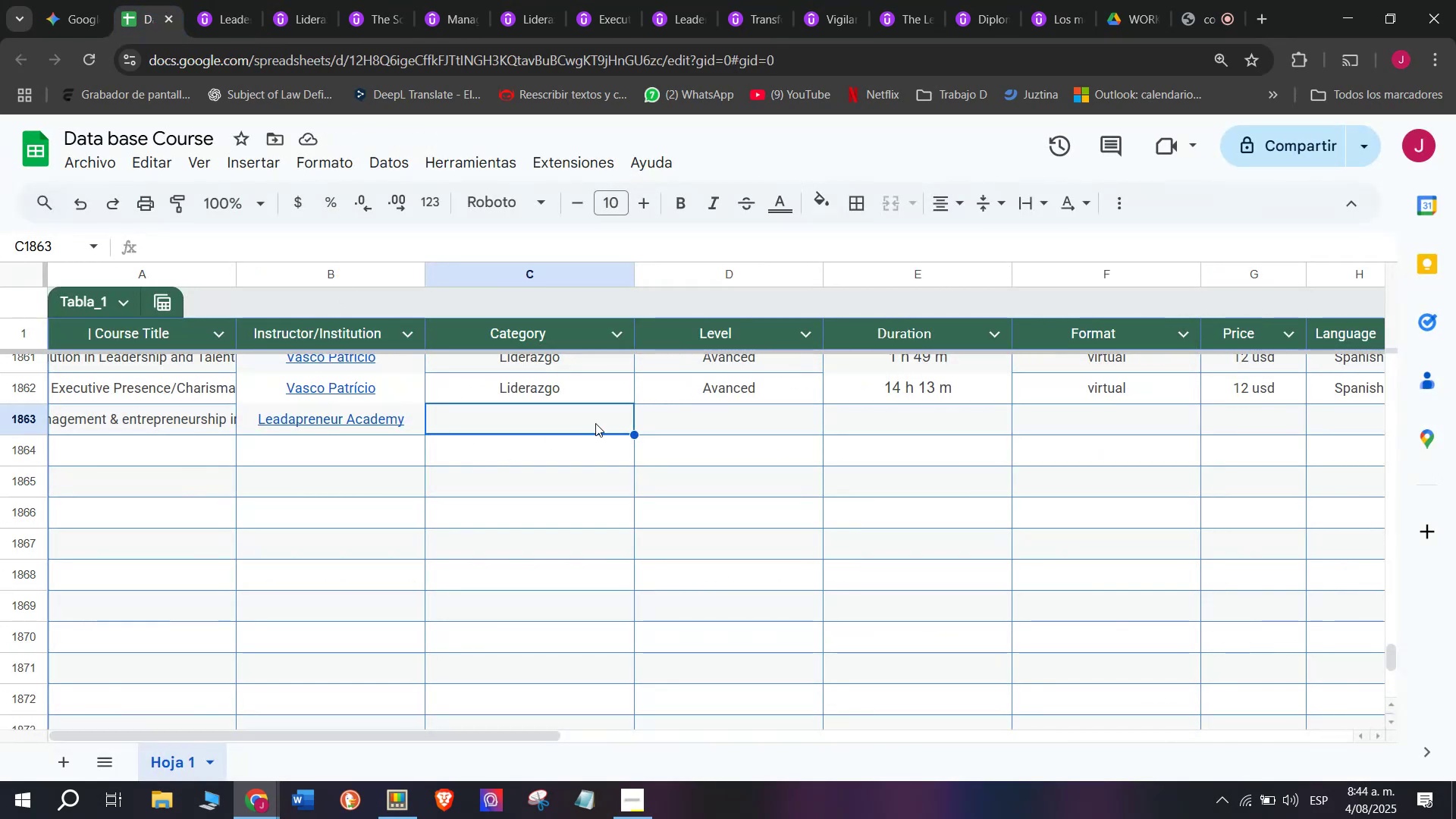 
key(Control+ControlLeft)
 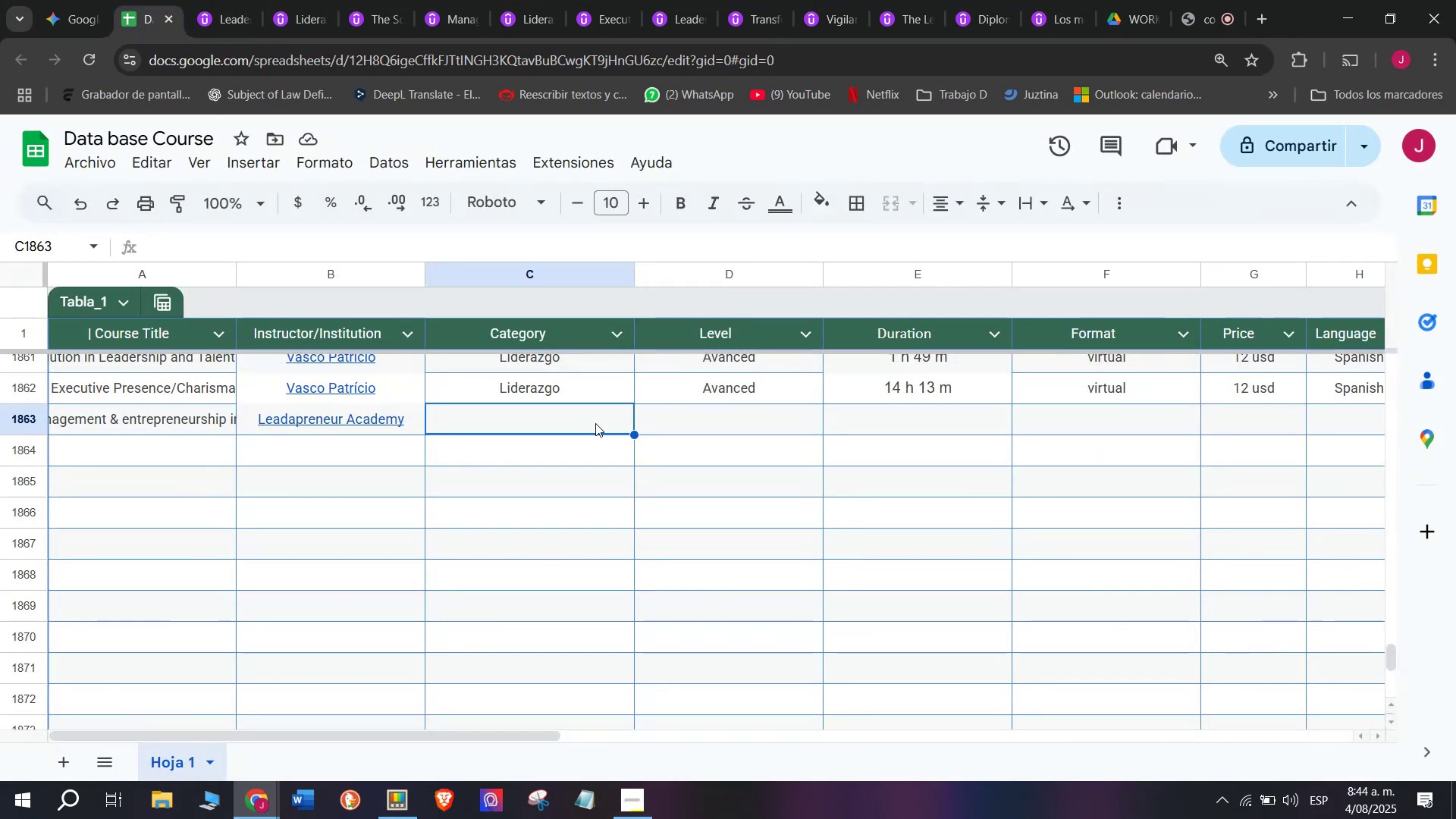 
key(Control+V)
 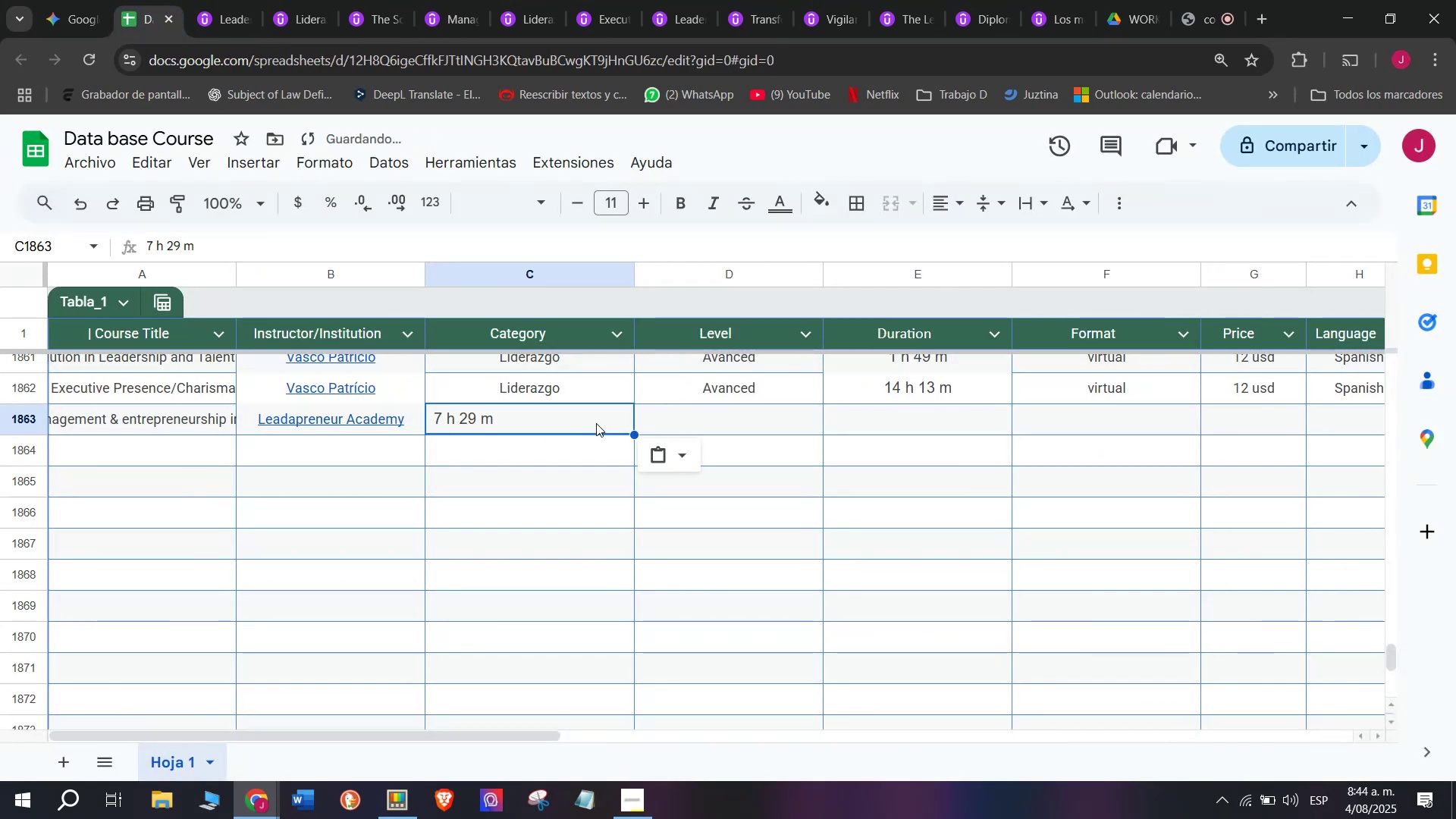 
key(Shift+ShiftLeft)
 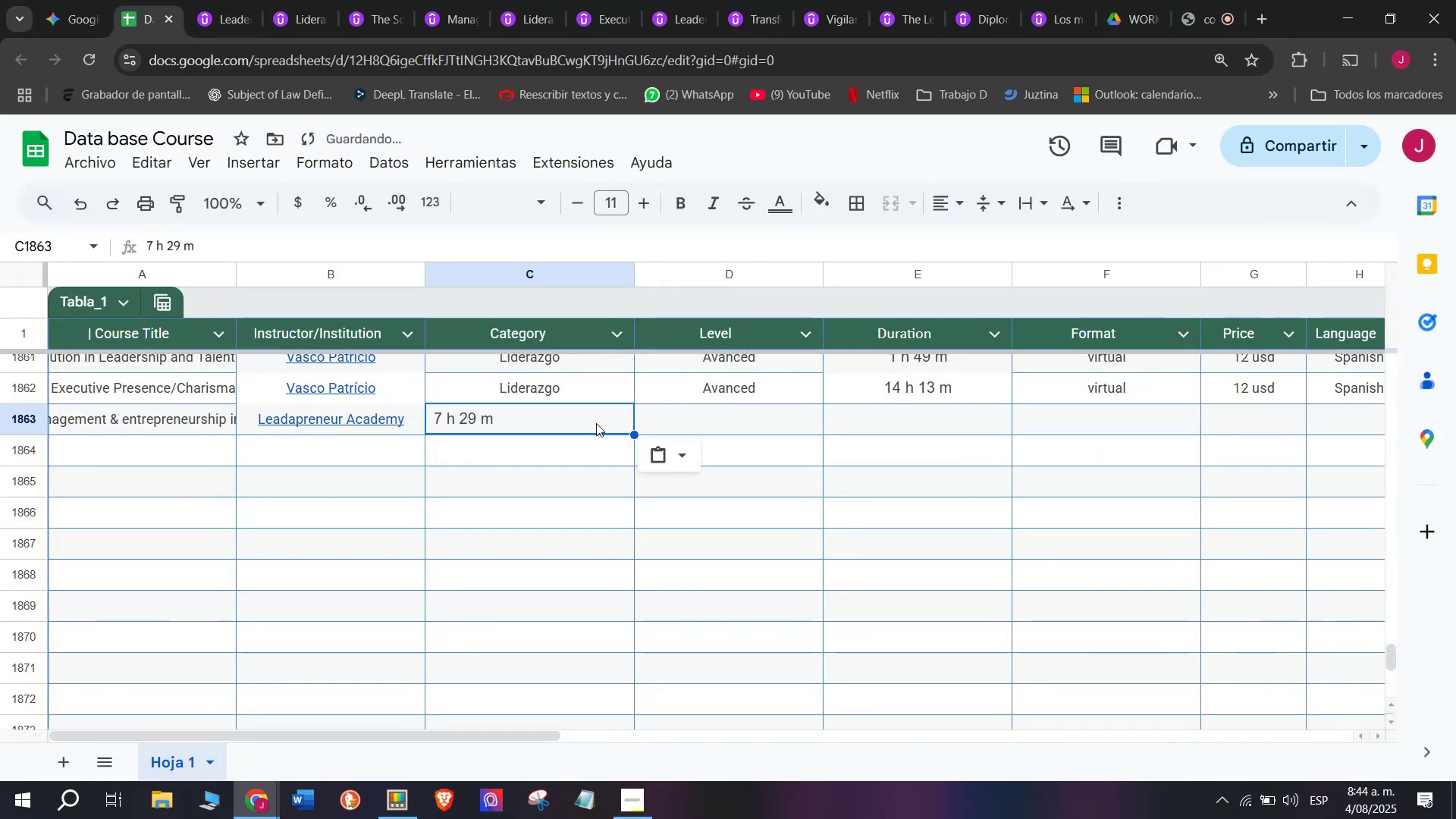 
key(Control+Shift+ControlLeft)
 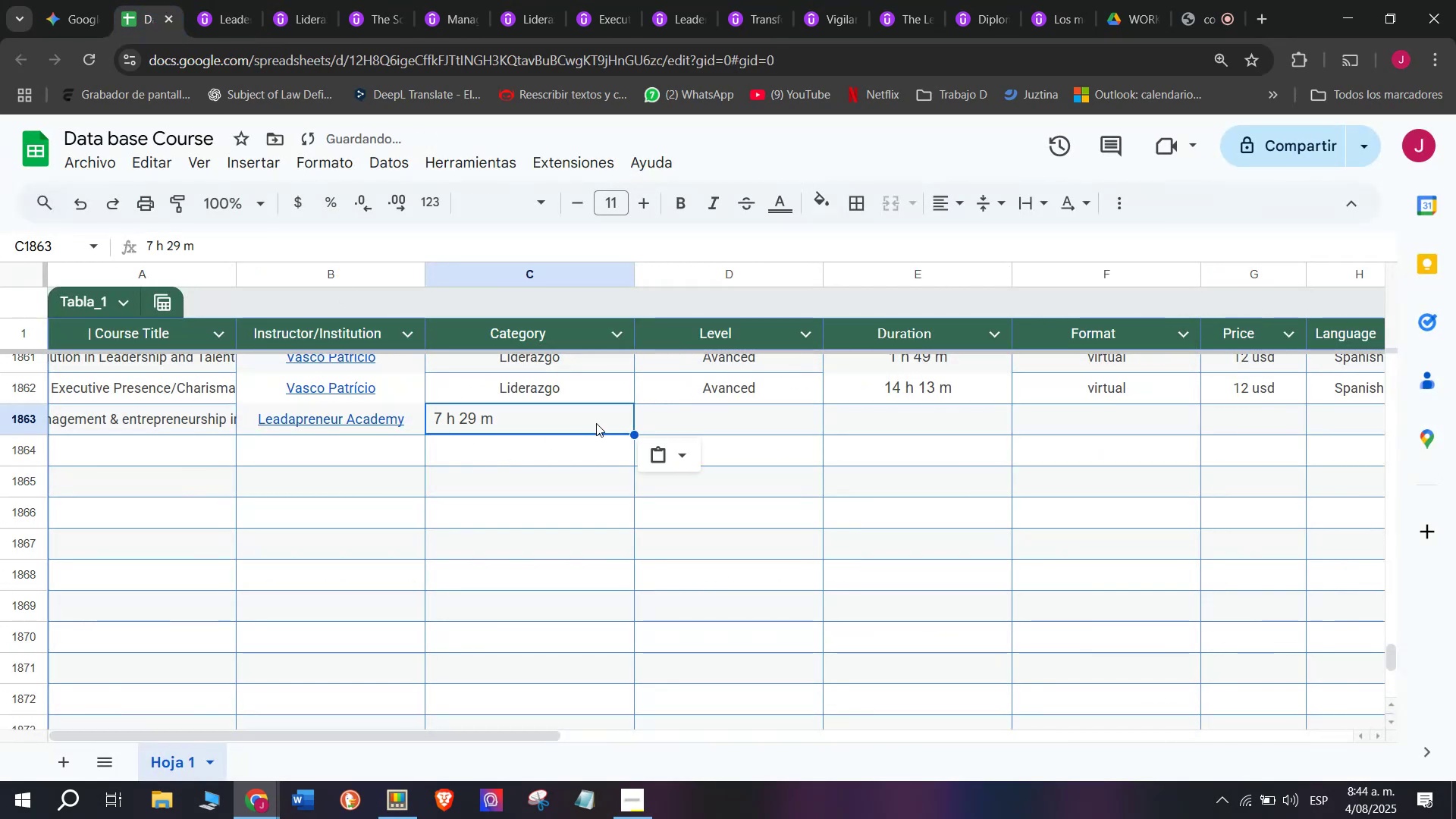 
key(Control+Shift+Z)
 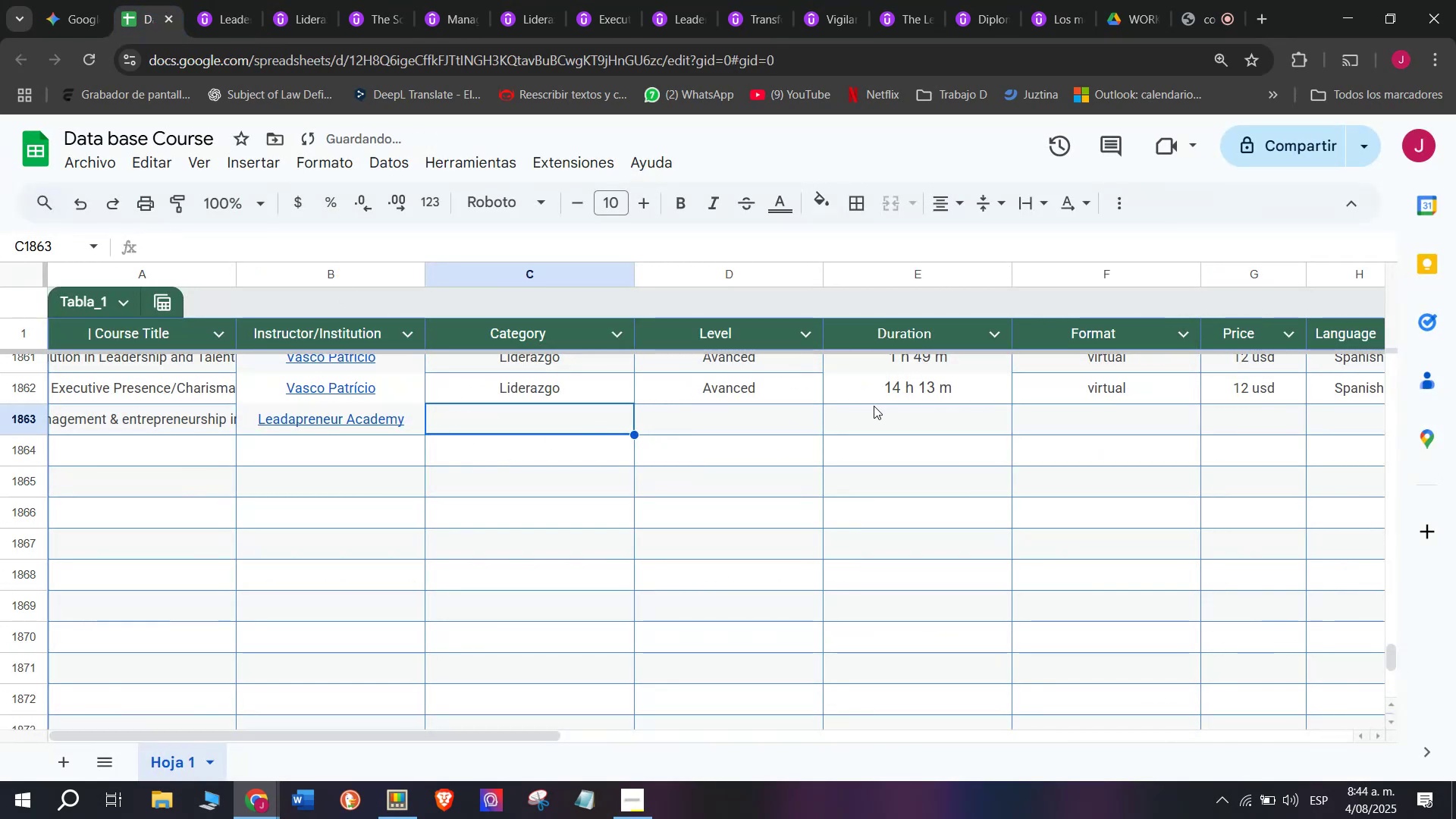 
left_click([886, 413])
 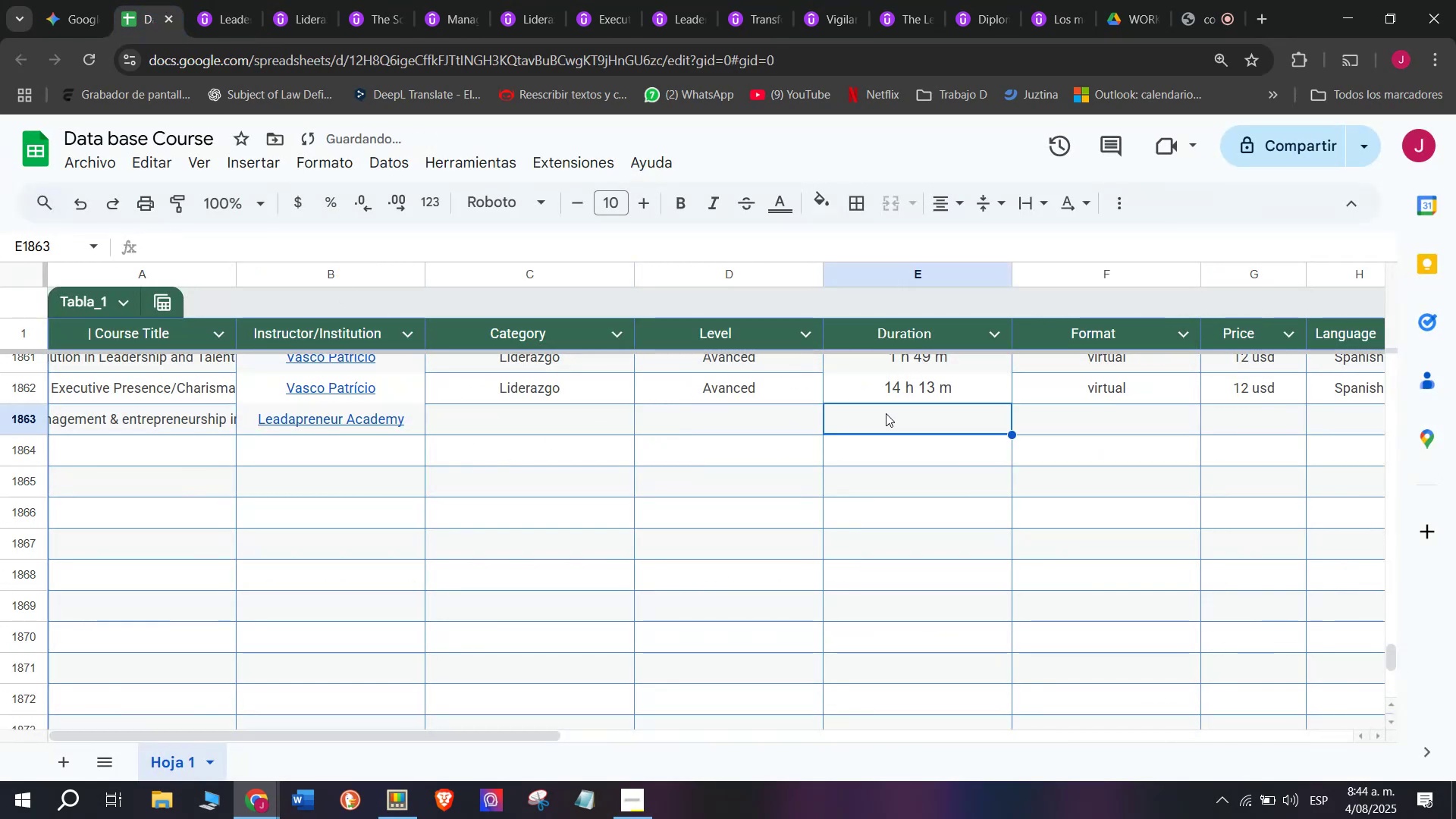 
key(Z)
 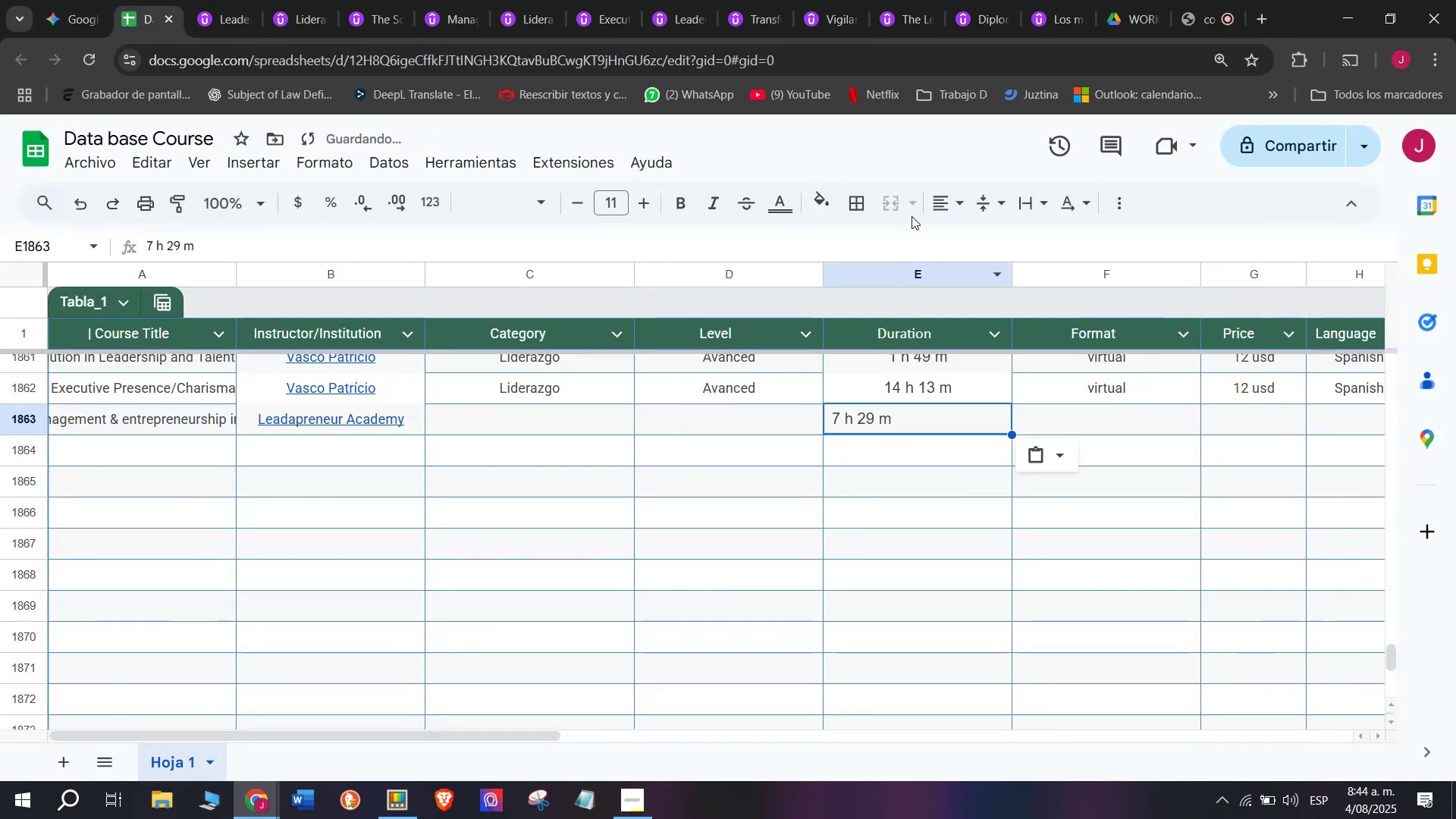 
key(Control+ControlLeft)
 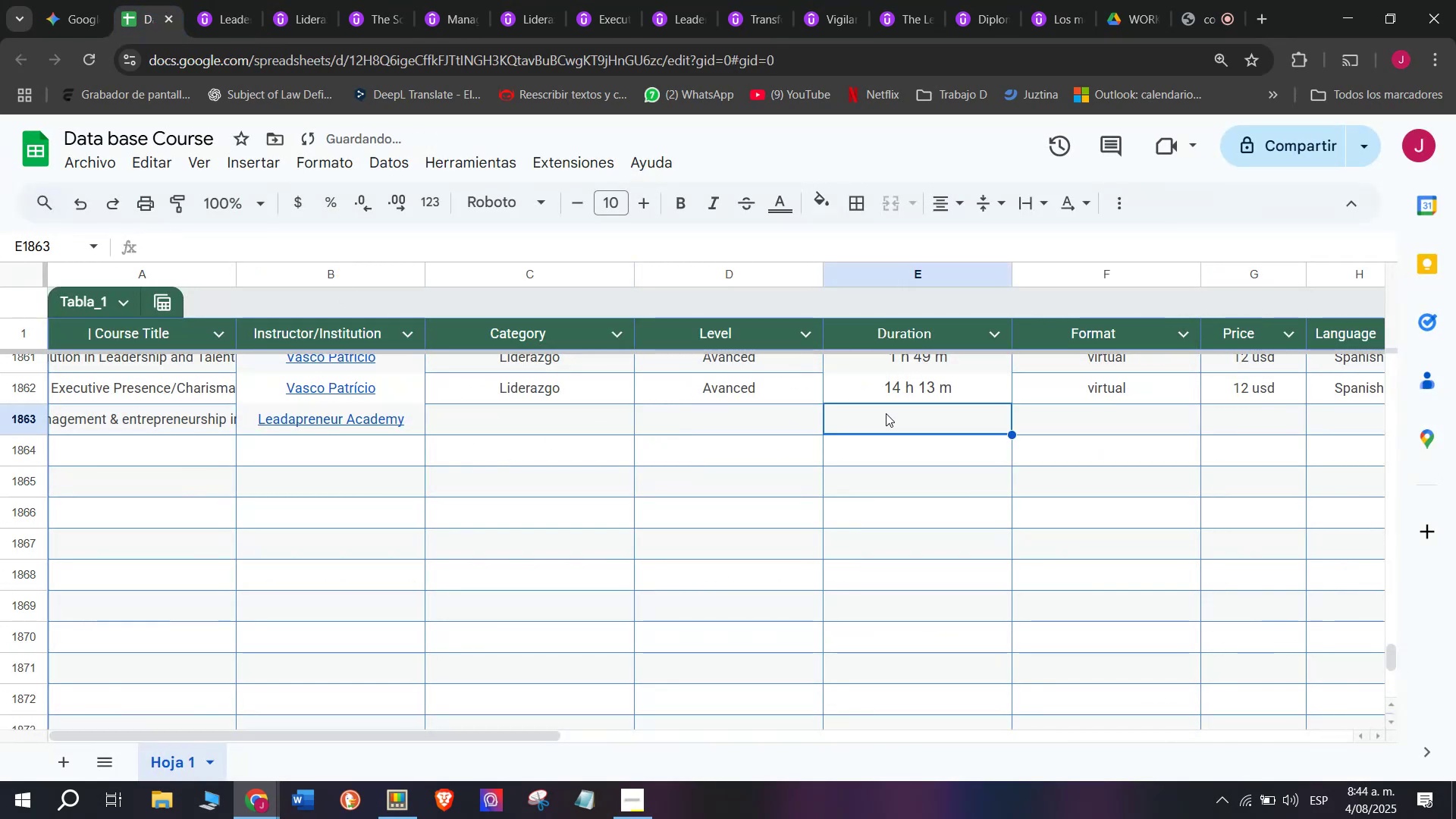 
key(Control+V)
 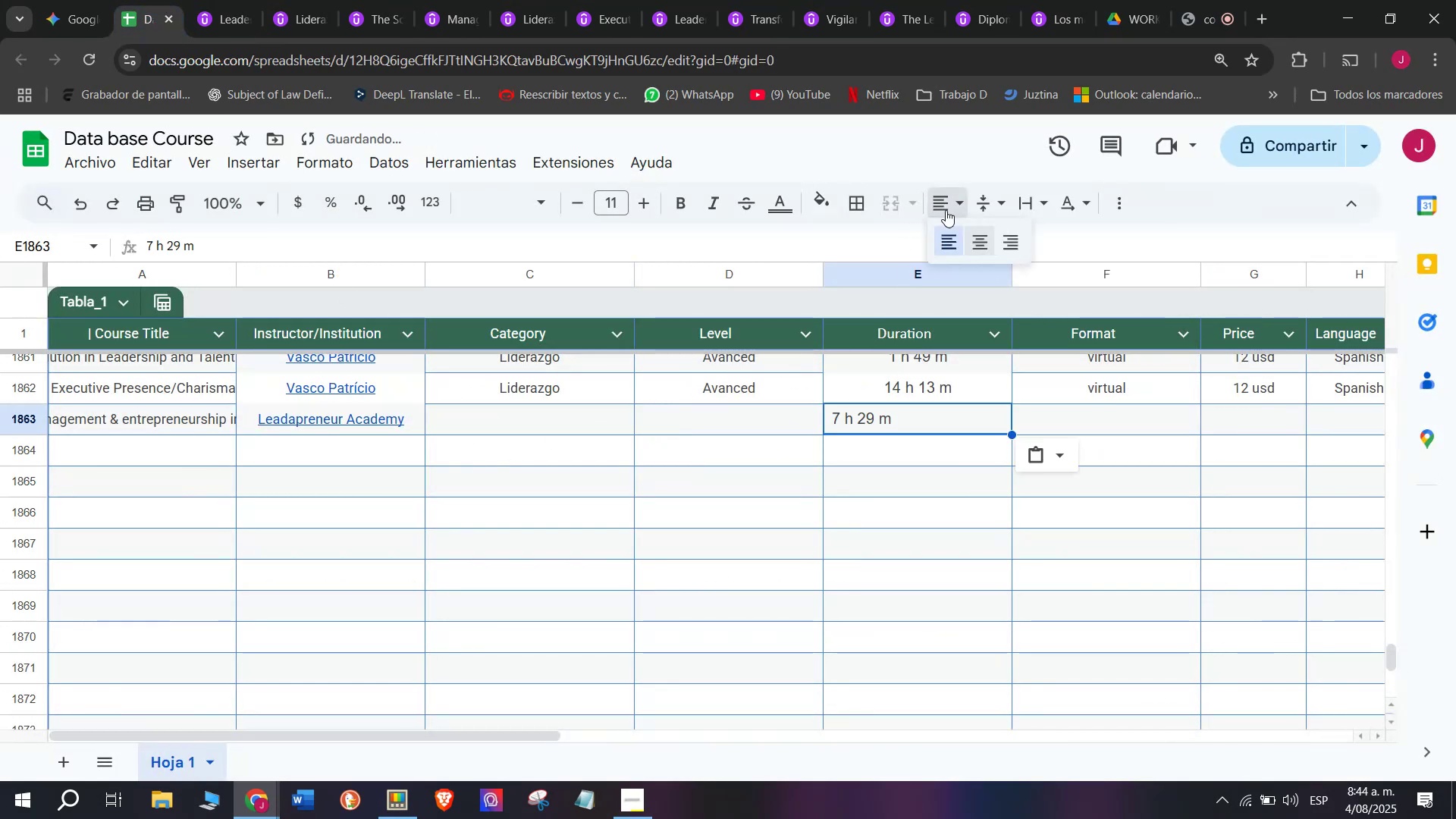 
double_click([985, 235])
 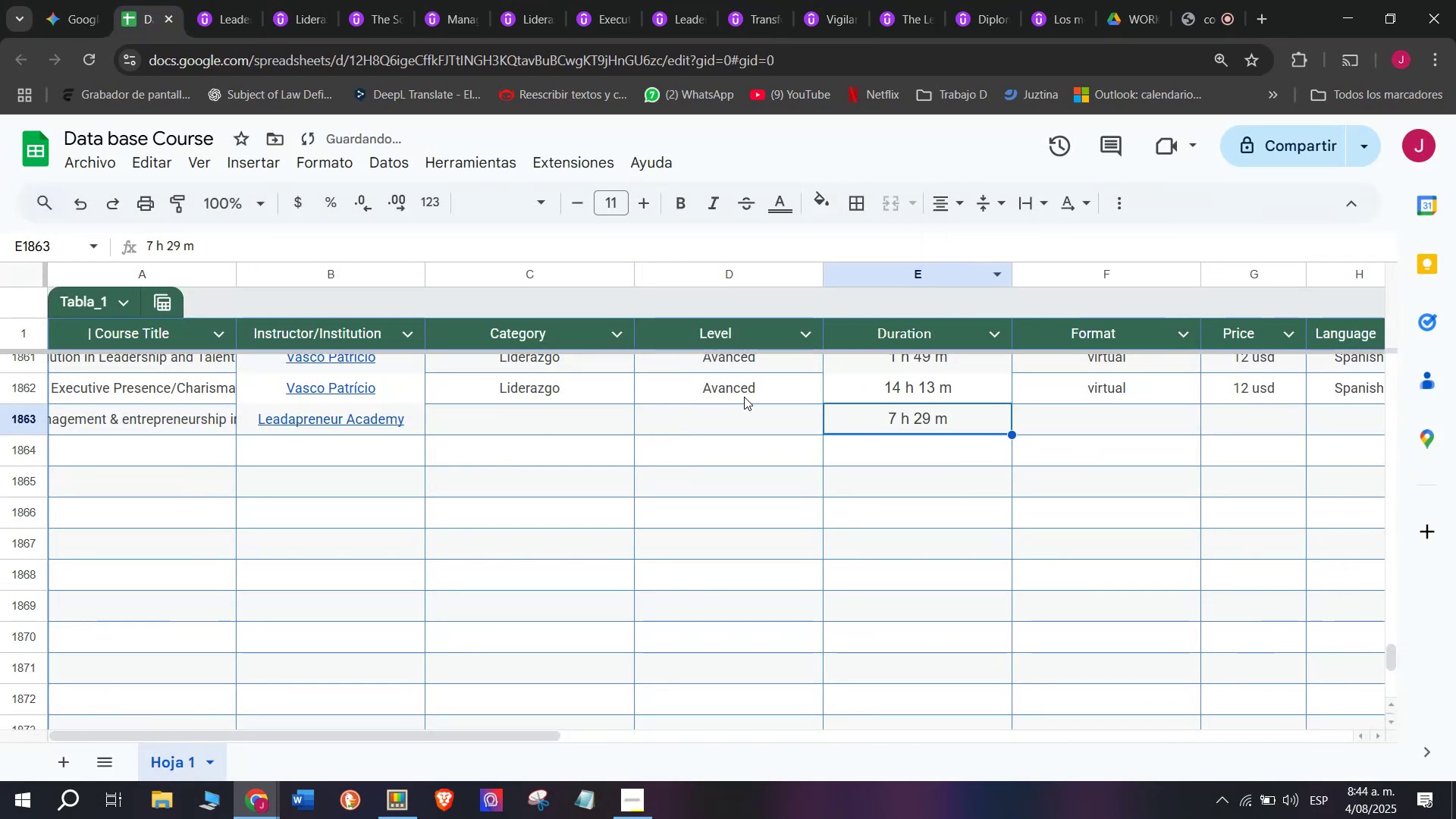 
left_click([744, 397])
 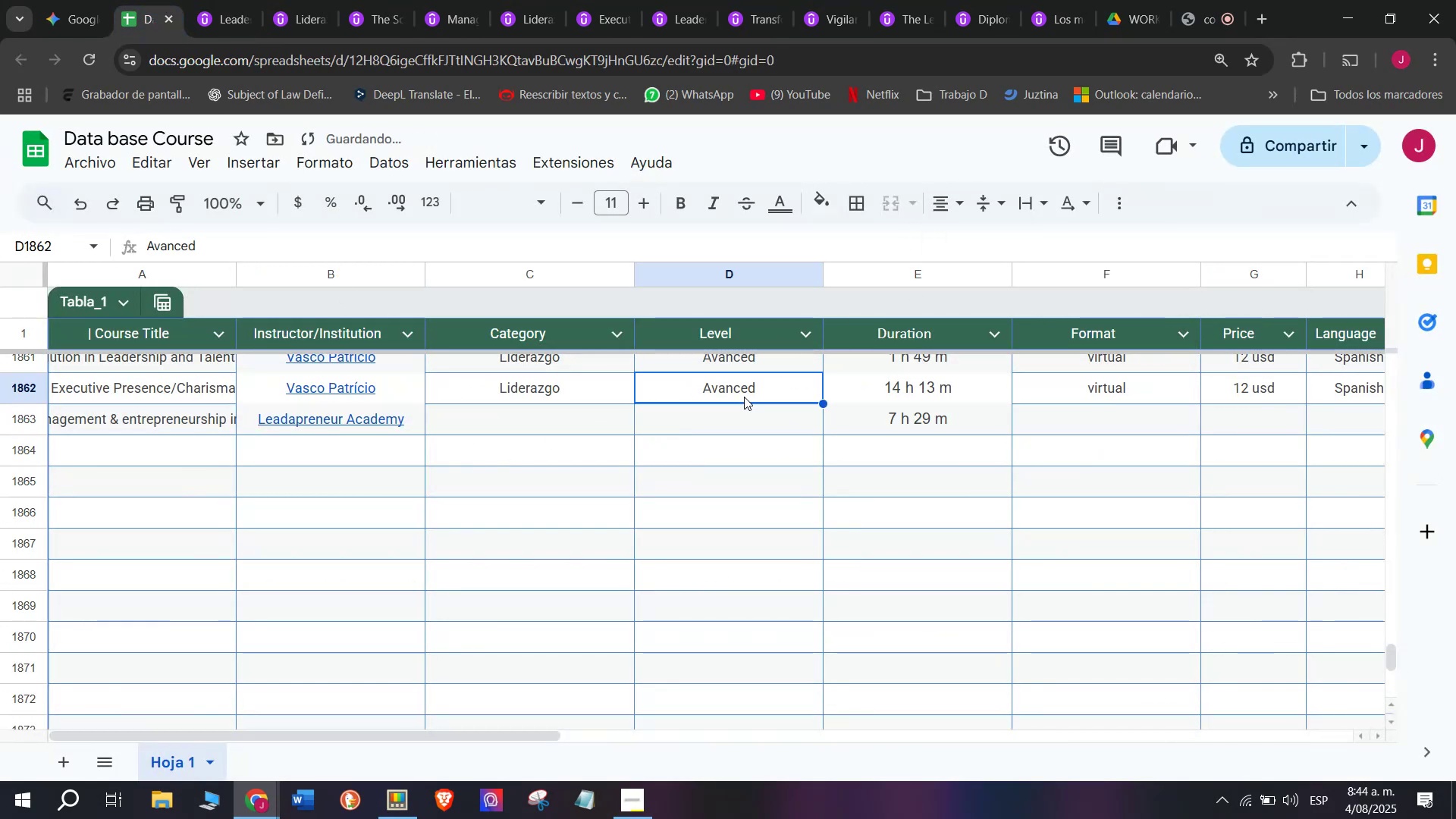 
key(Break)
 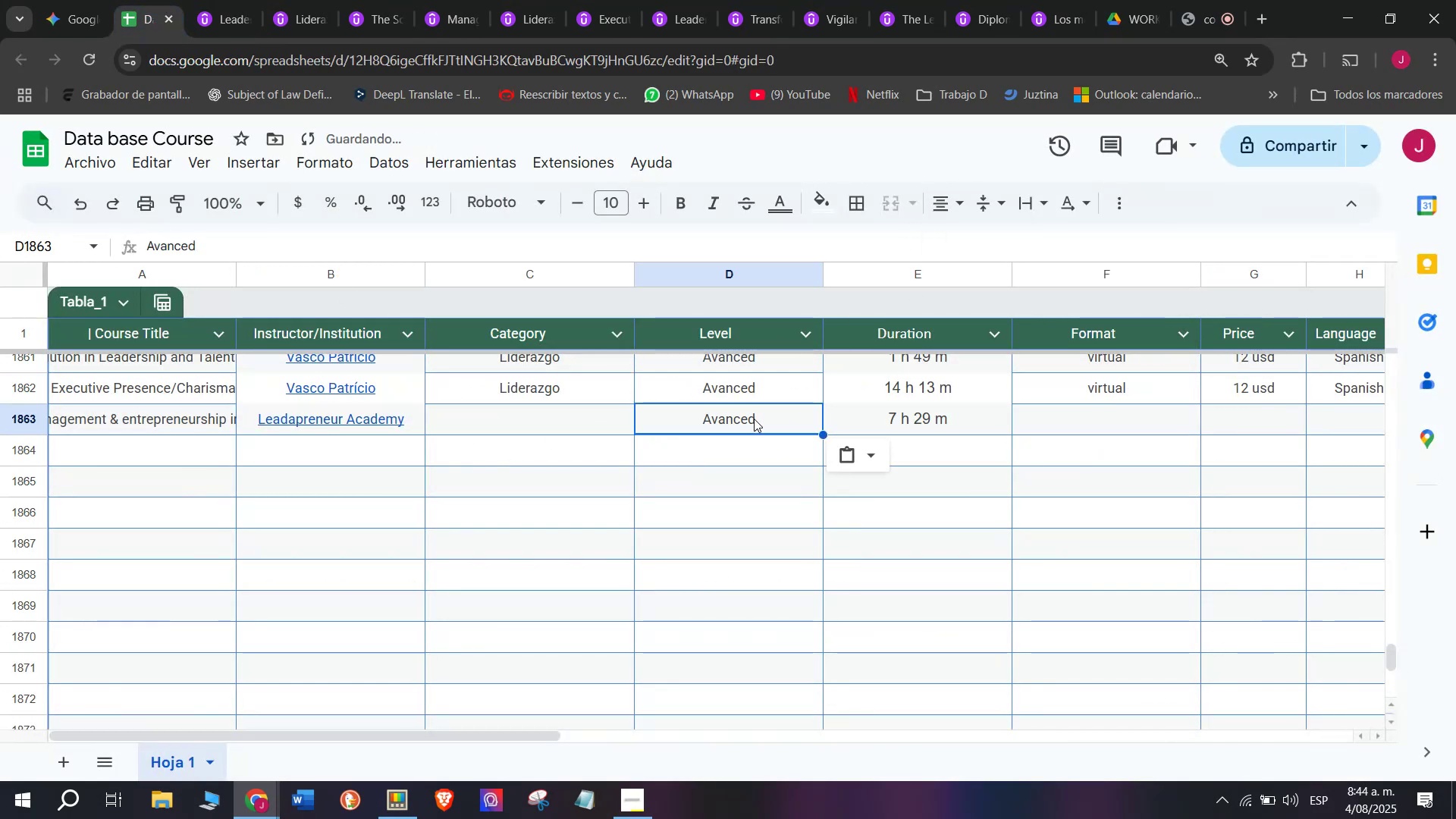 
key(Control+ControlLeft)
 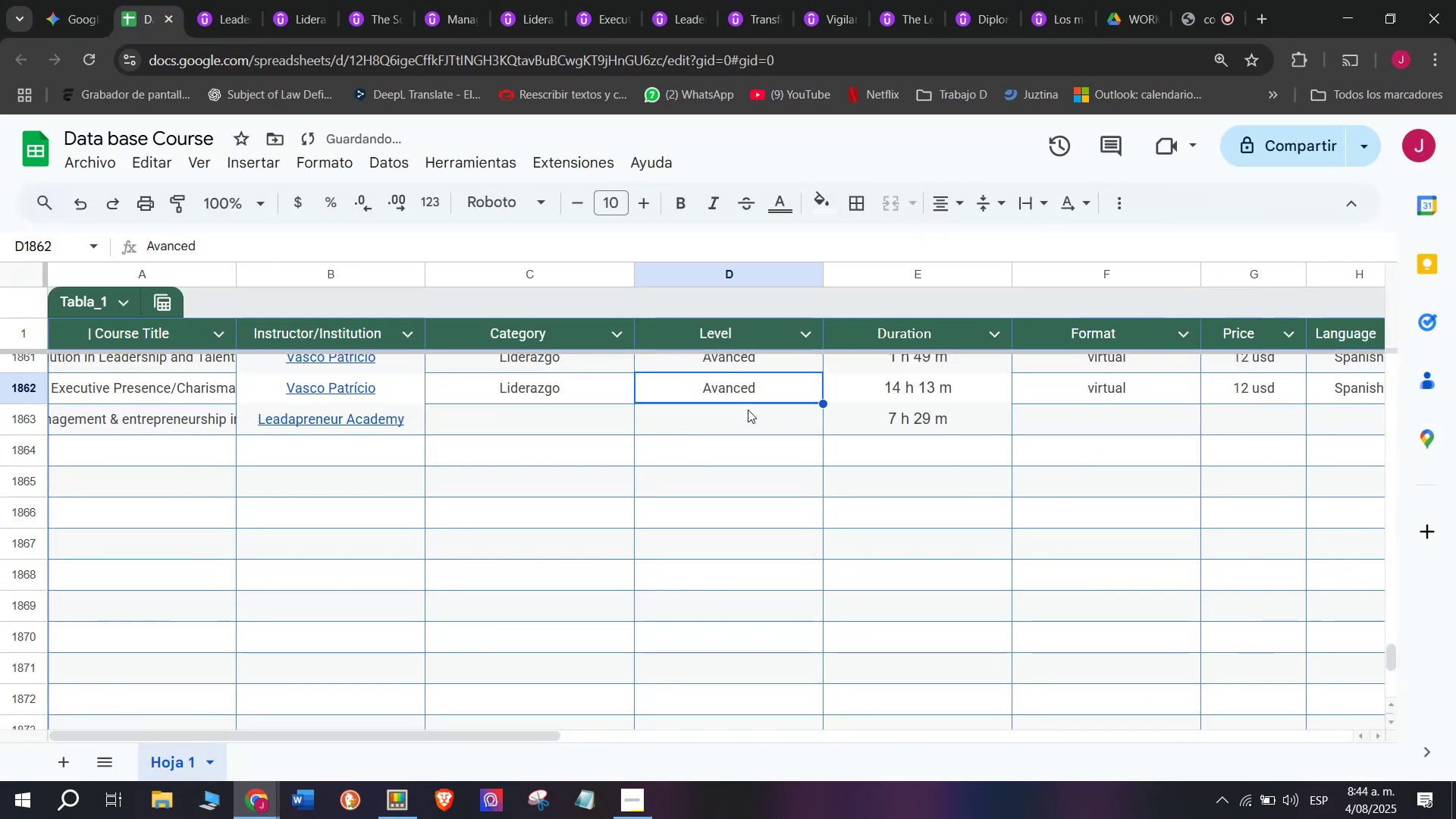 
key(Control+C)
 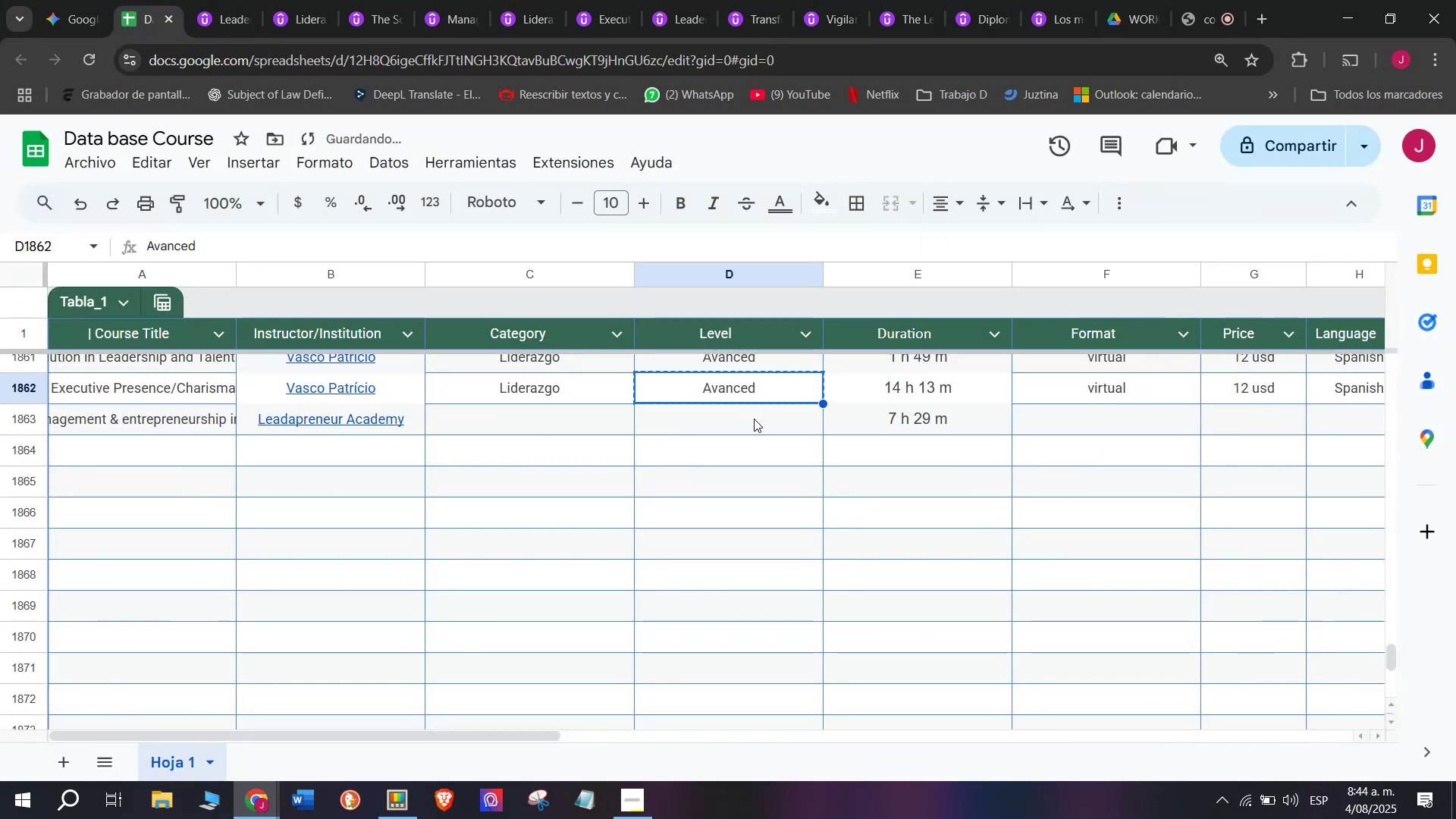 
double_click([754, 419])
 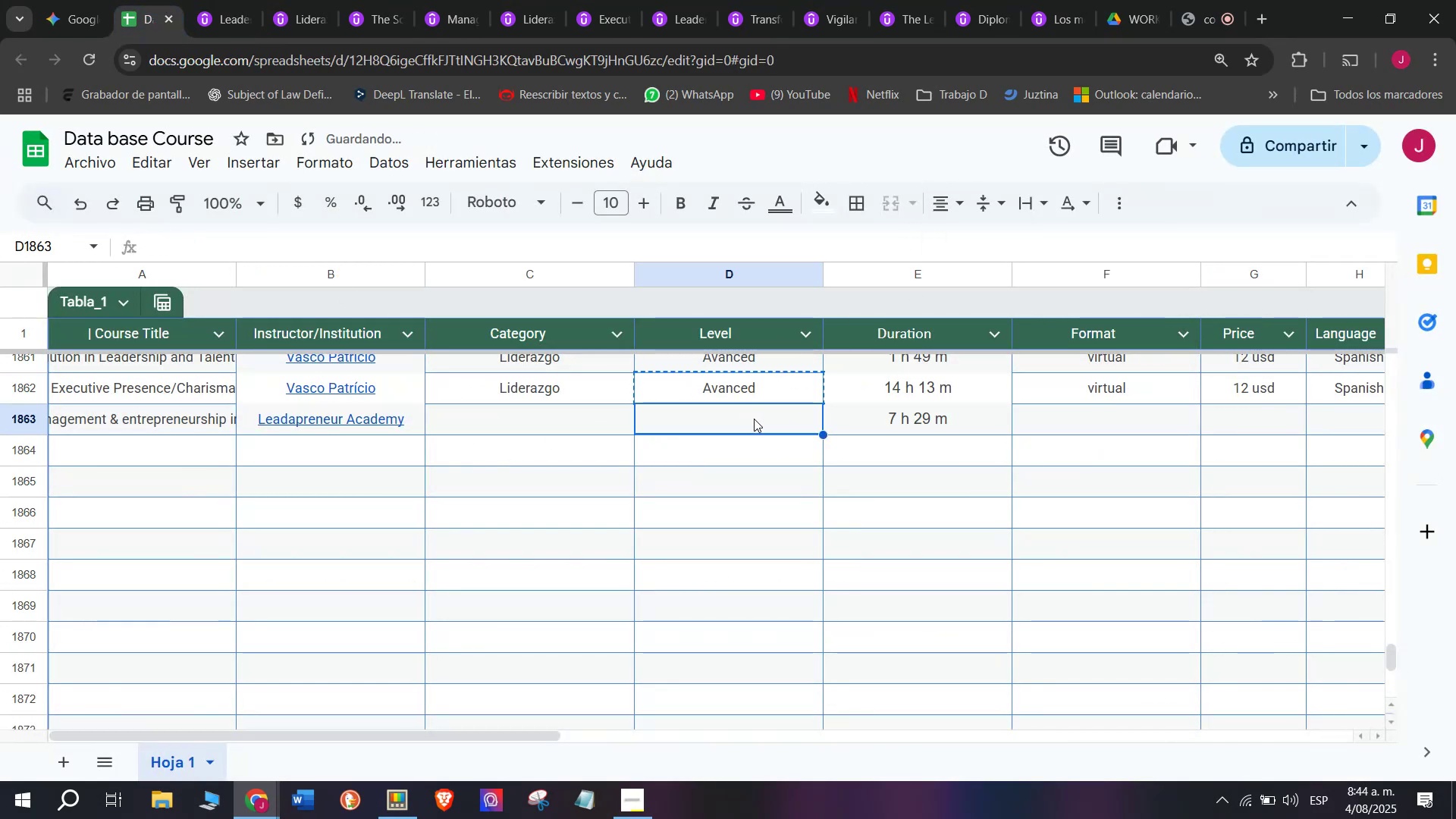 
key(Control+ControlLeft)
 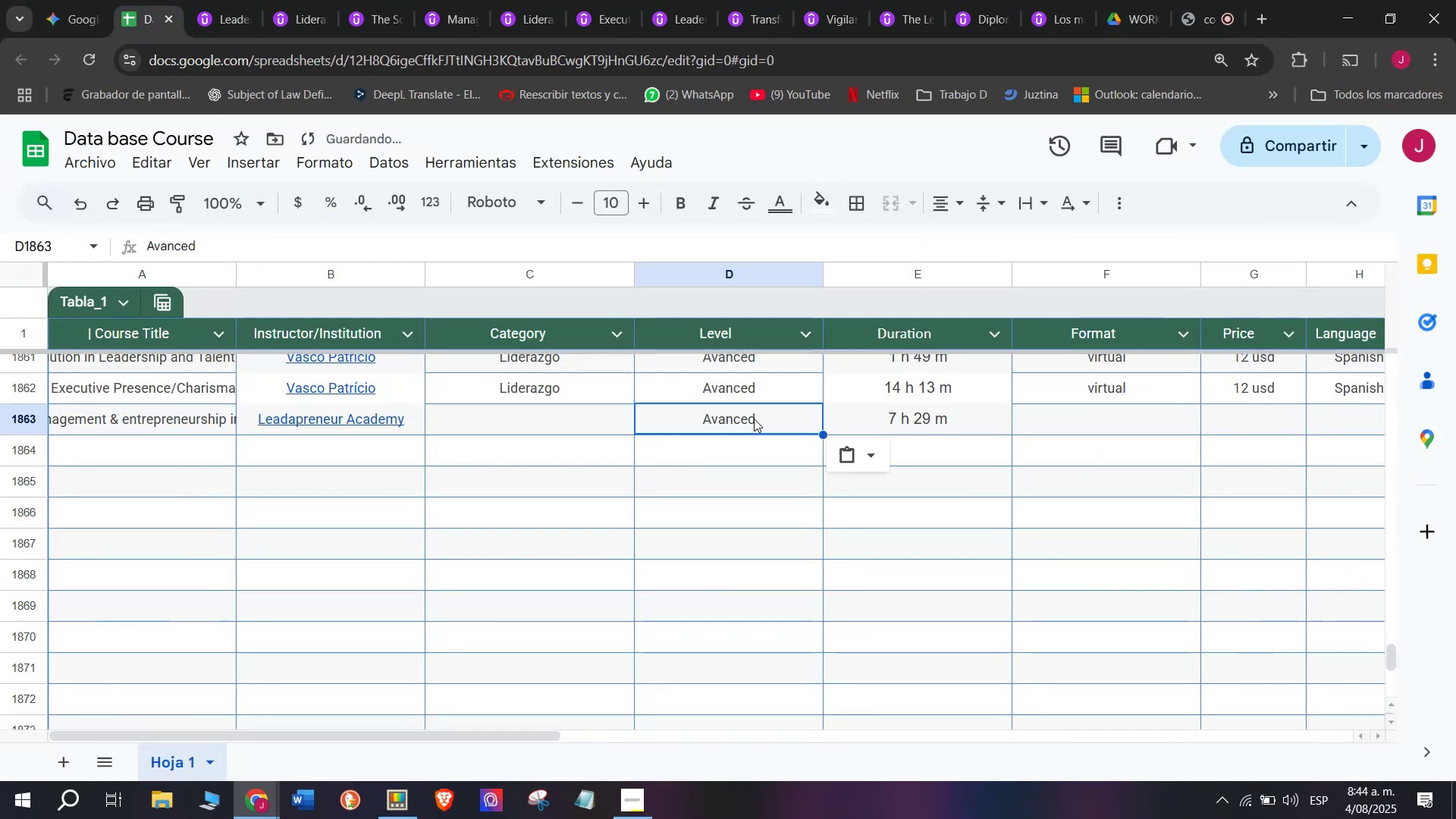 
key(Z)
 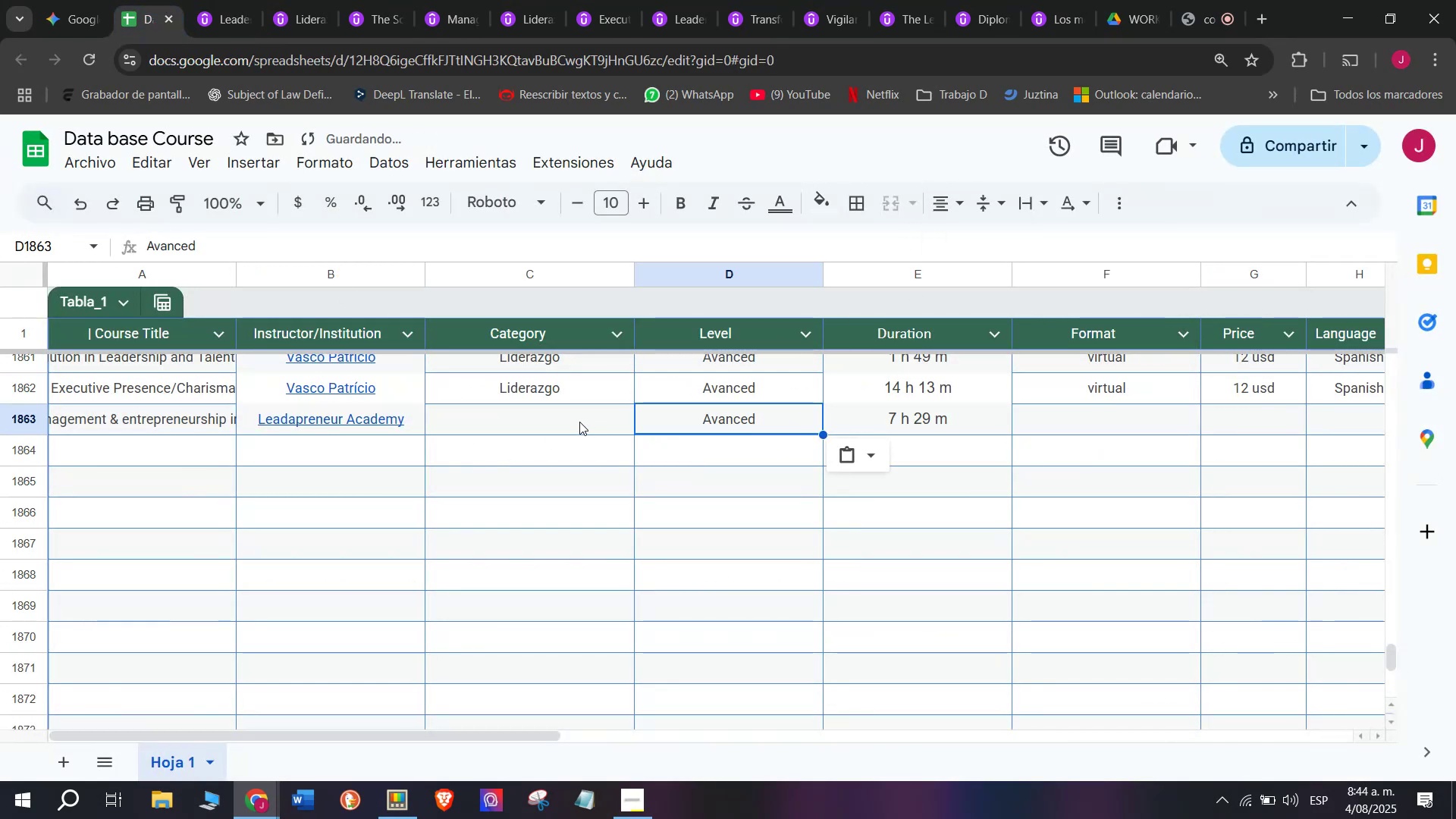 
key(Control+V)
 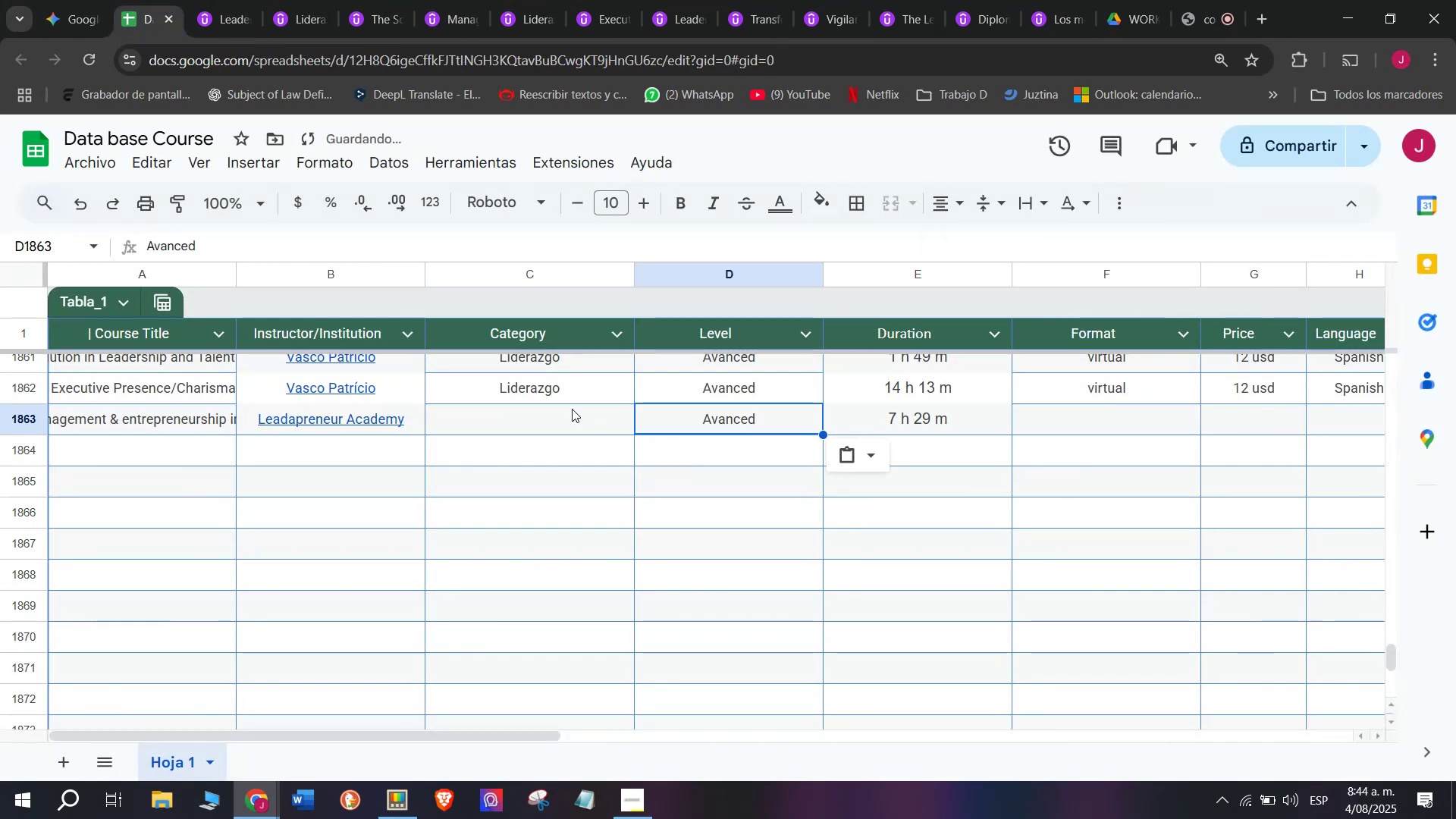 
left_click([564, 394])
 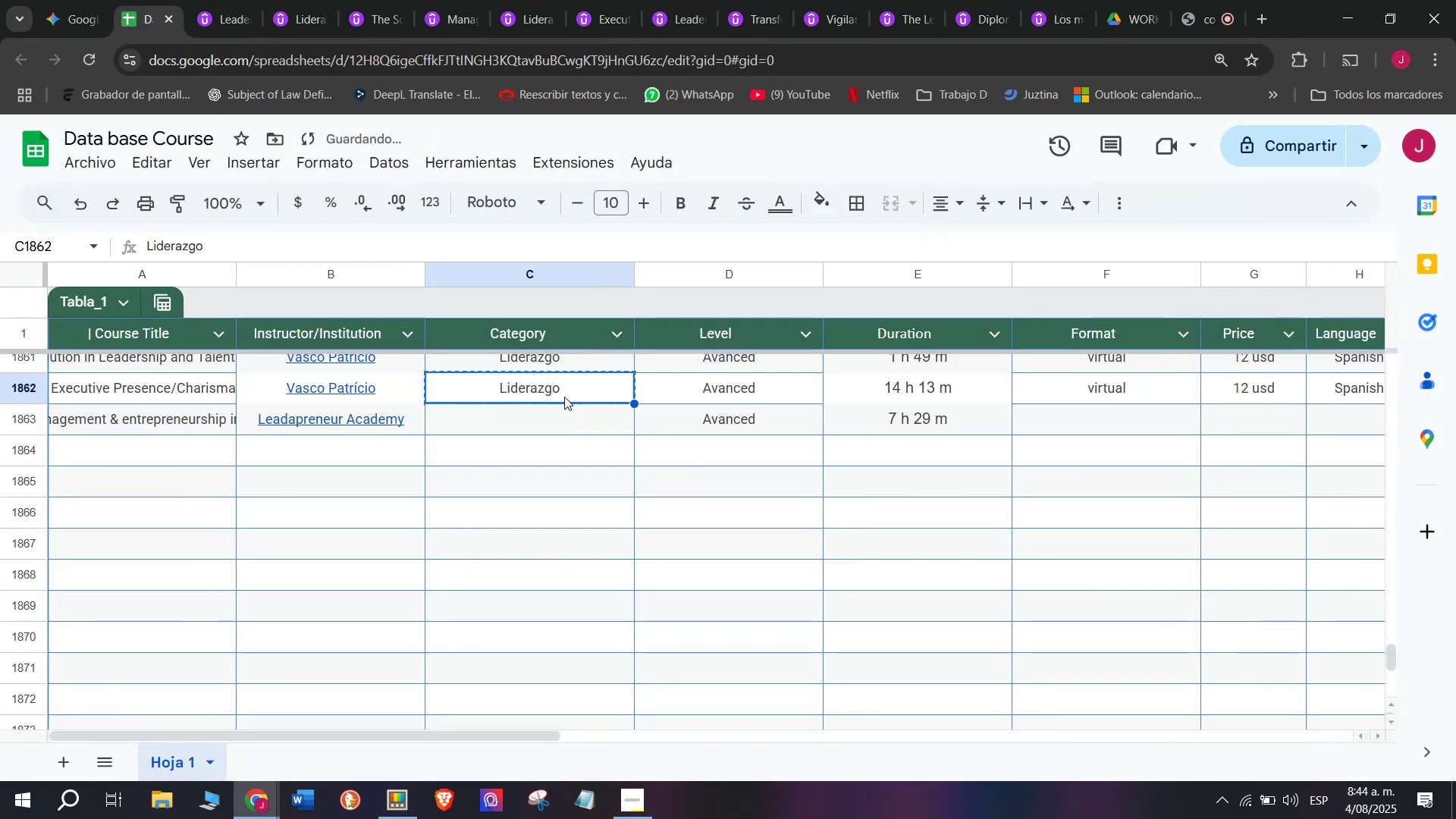 
key(Control+ControlLeft)
 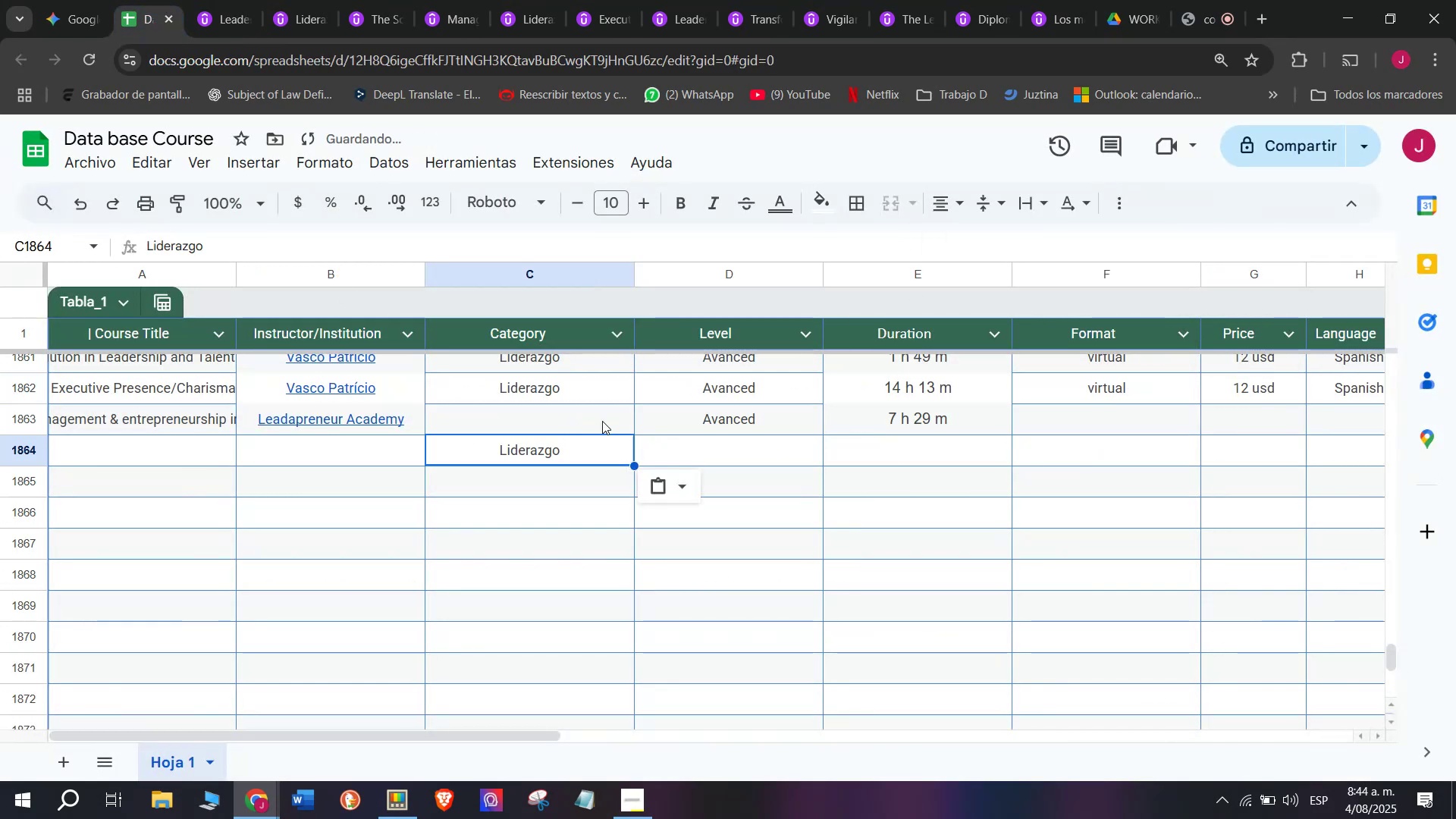 
key(Break)
 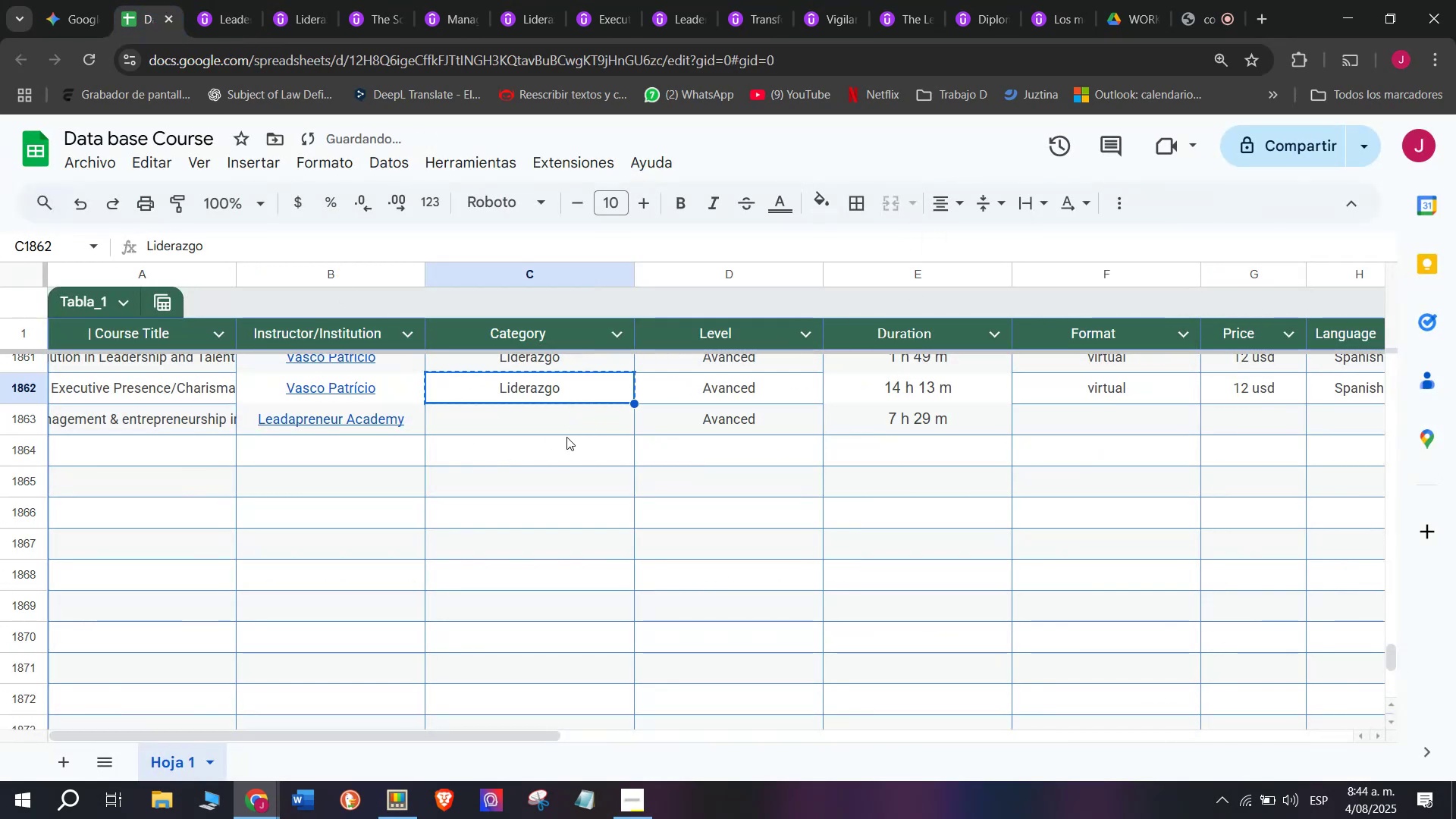 
key(Control+C)
 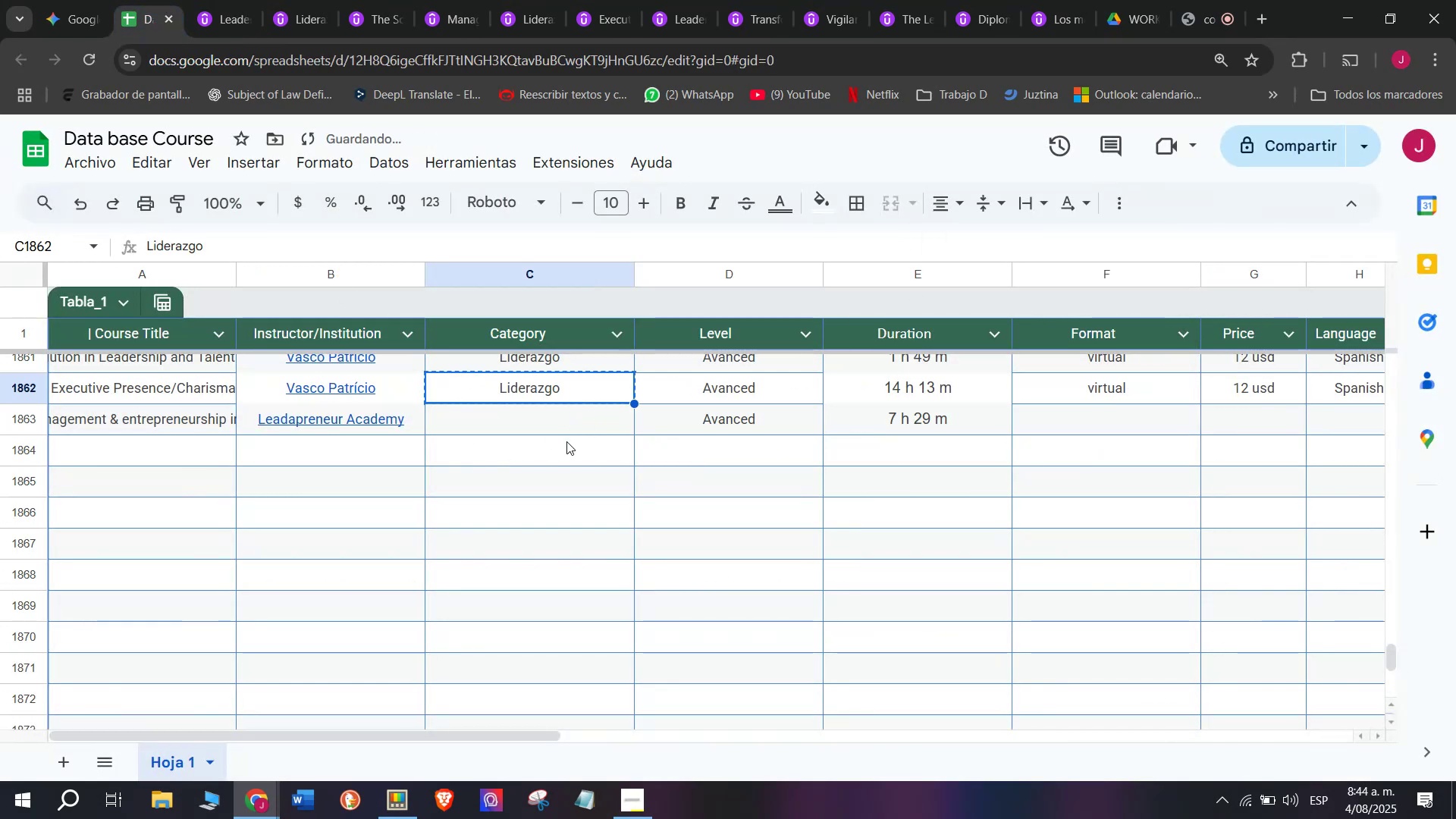 
key(Z)
 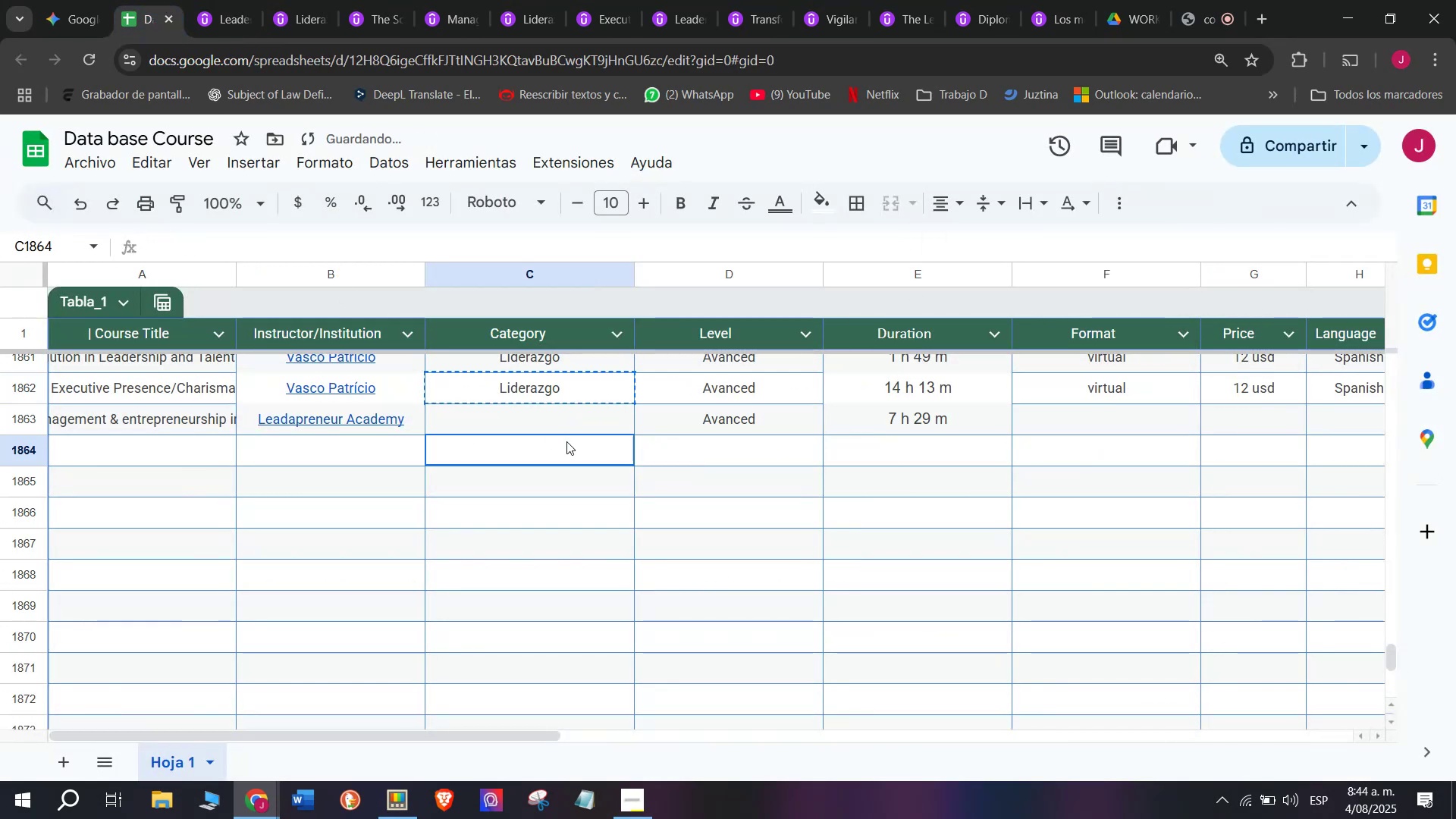 
double_click([566, 441])
 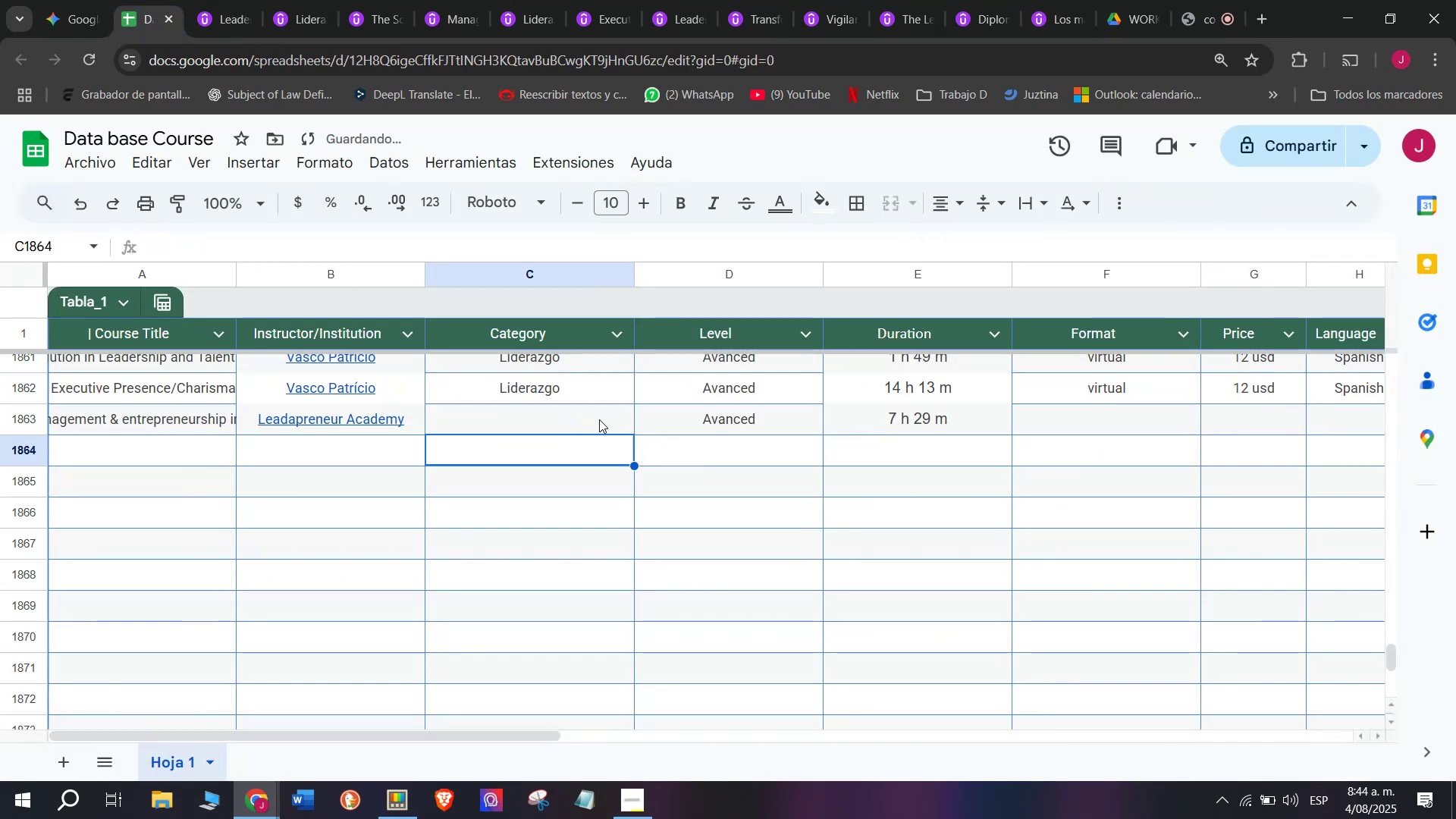 
key(Control+V)
 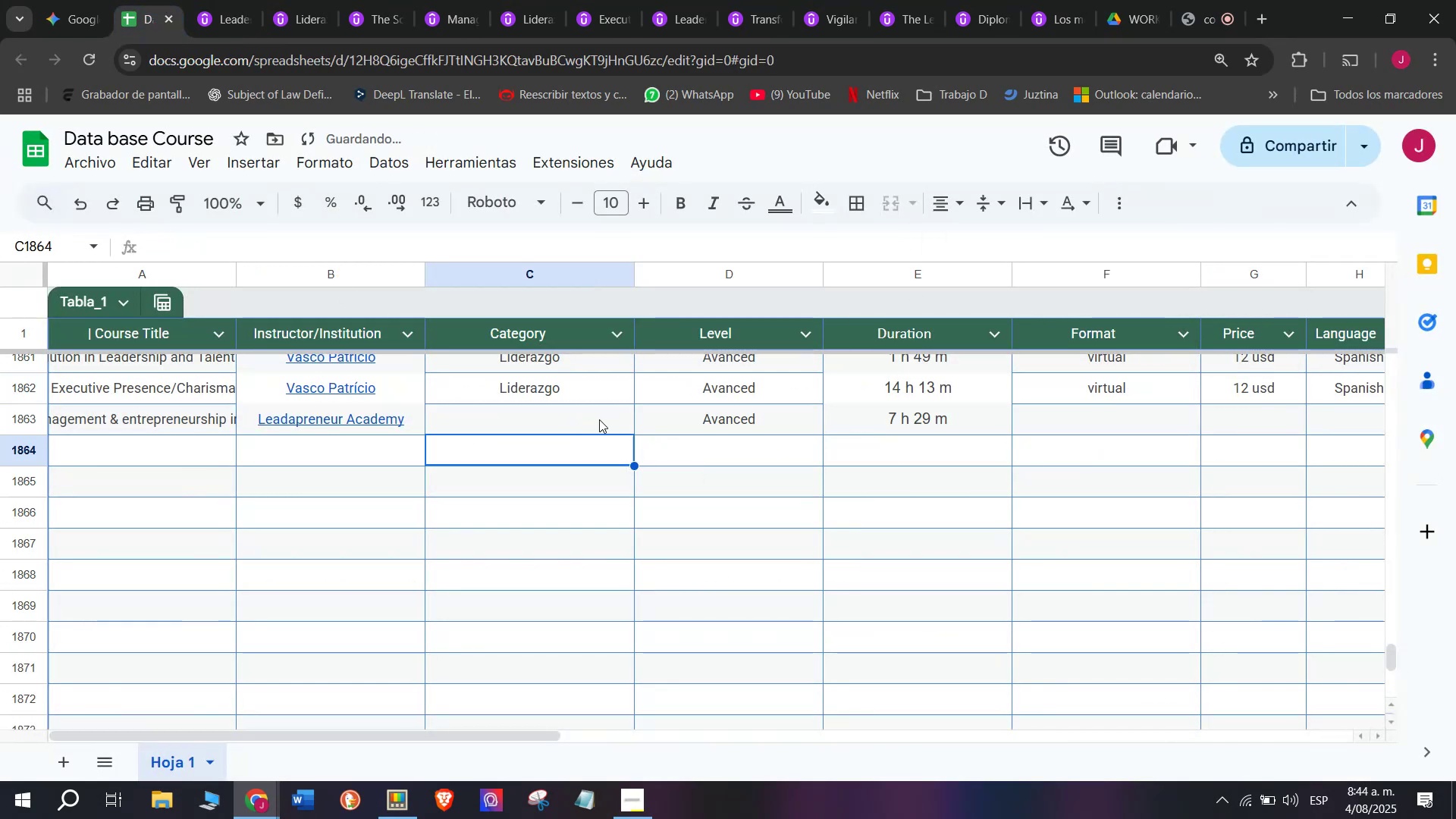 
key(Control+ControlLeft)
 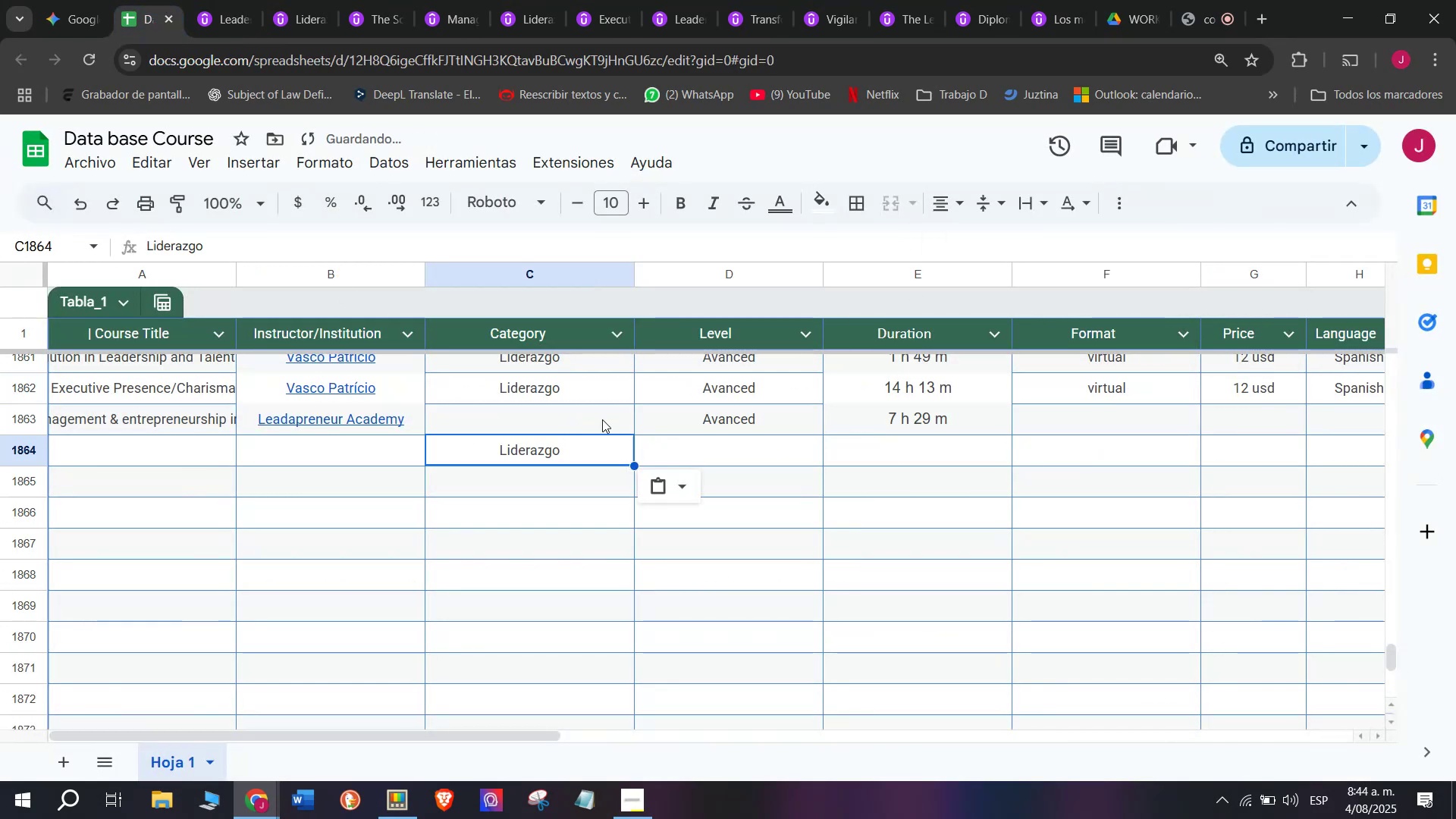 
key(Control+Shift+ControlLeft)
 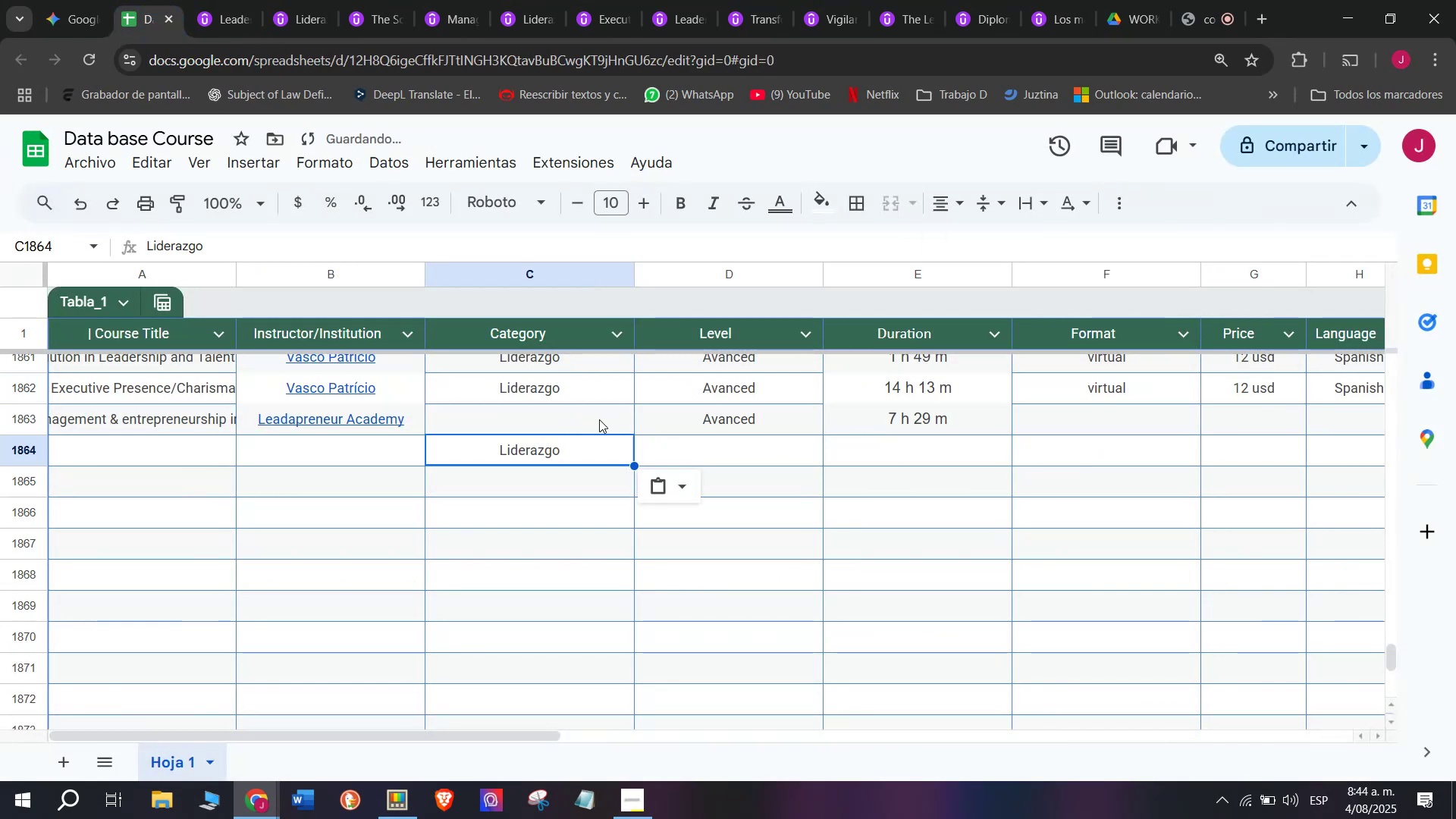 
key(Shift+ShiftLeft)
 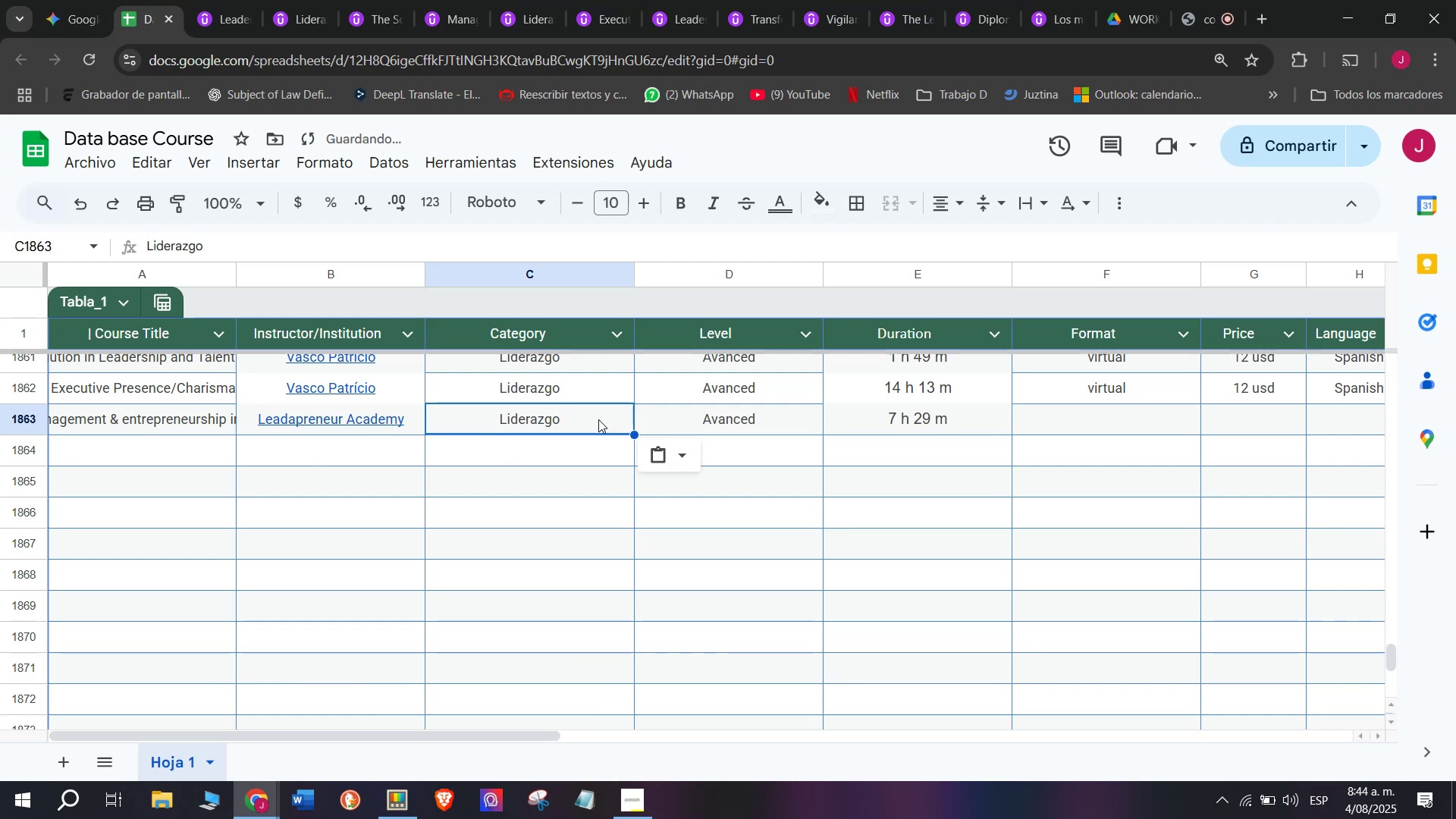 
key(Control+Shift+Z)
 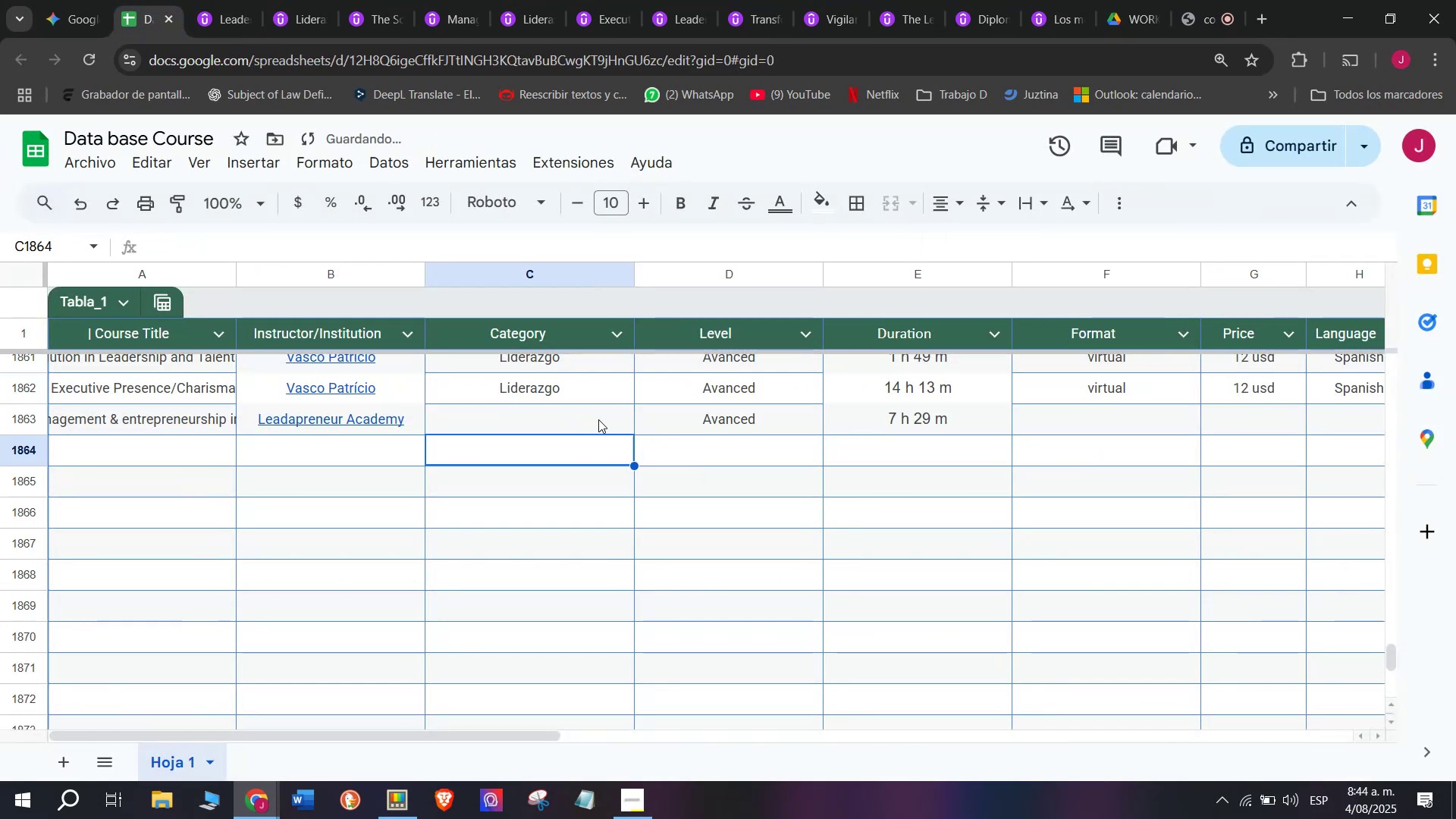 
left_click([598, 419])
 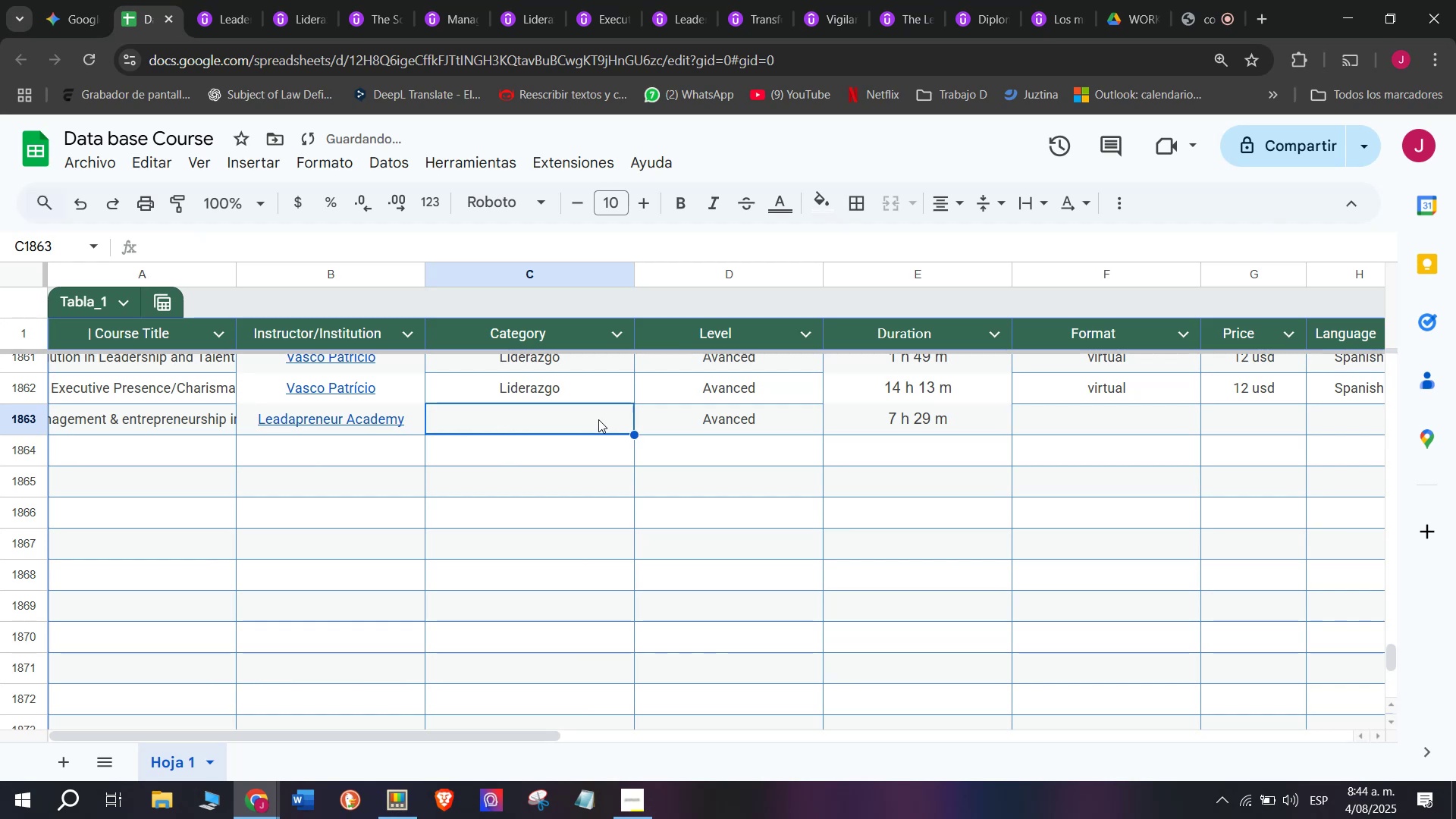 
key(Z)
 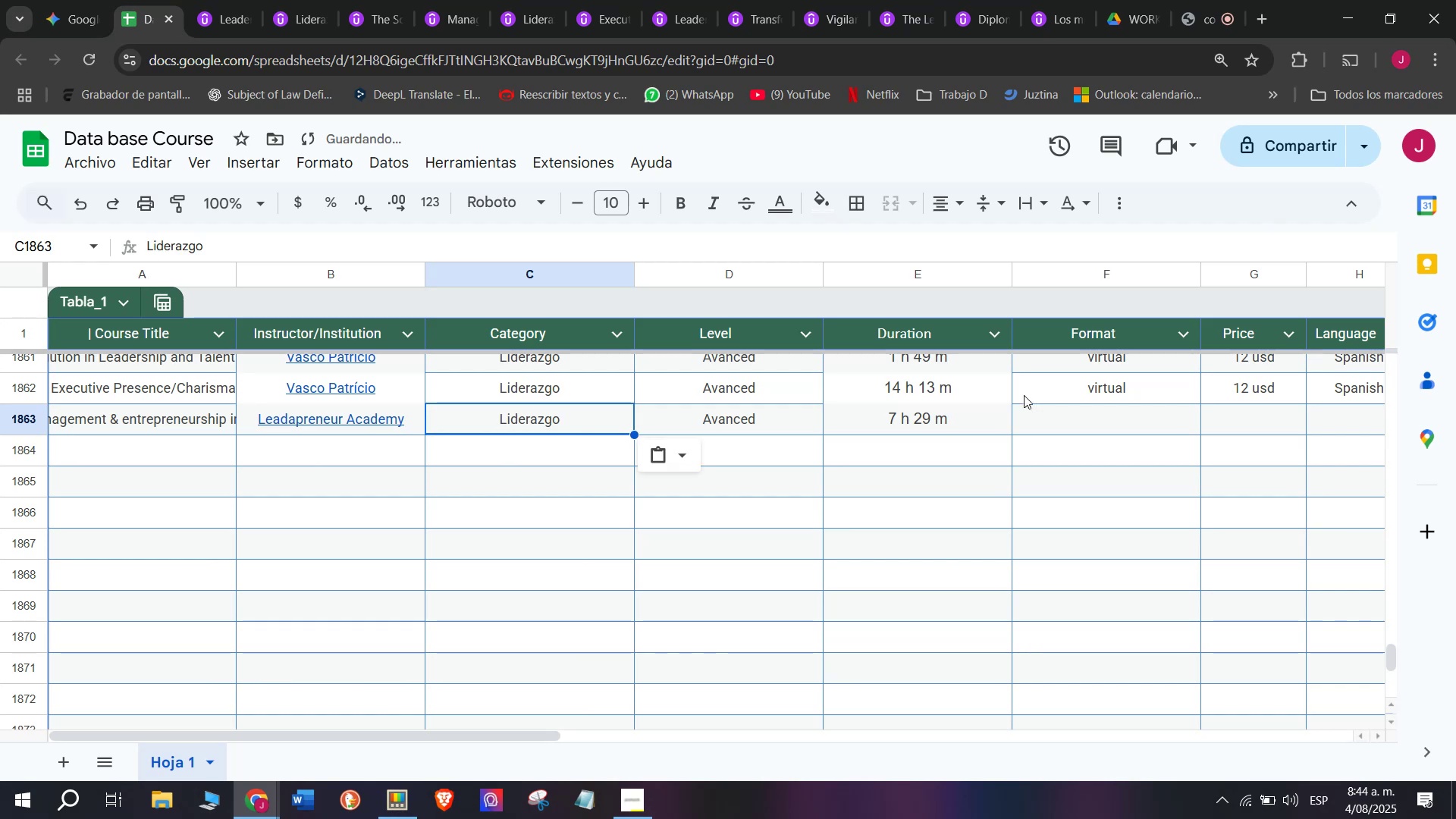 
key(Control+ControlLeft)
 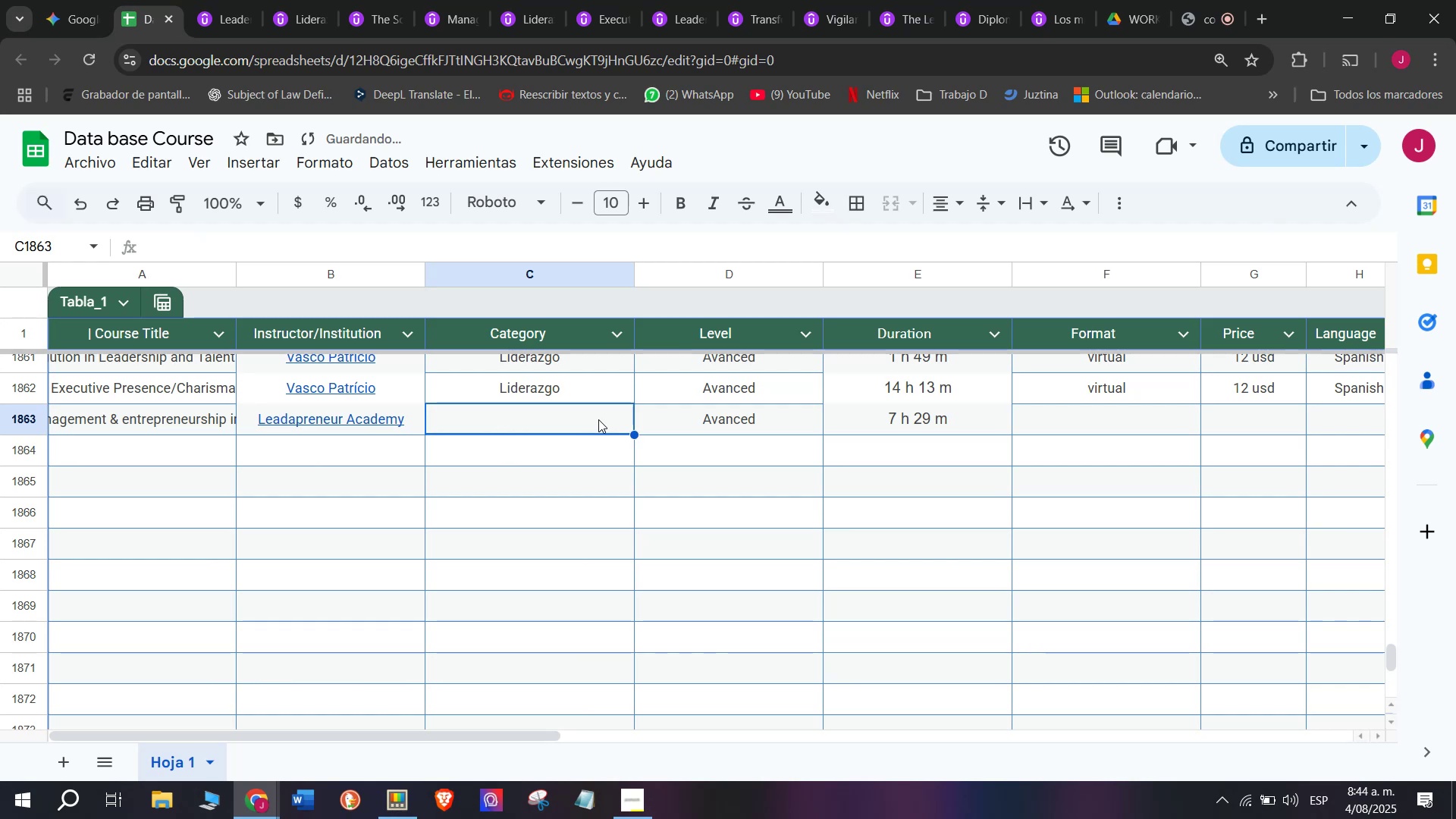 
key(Control+V)
 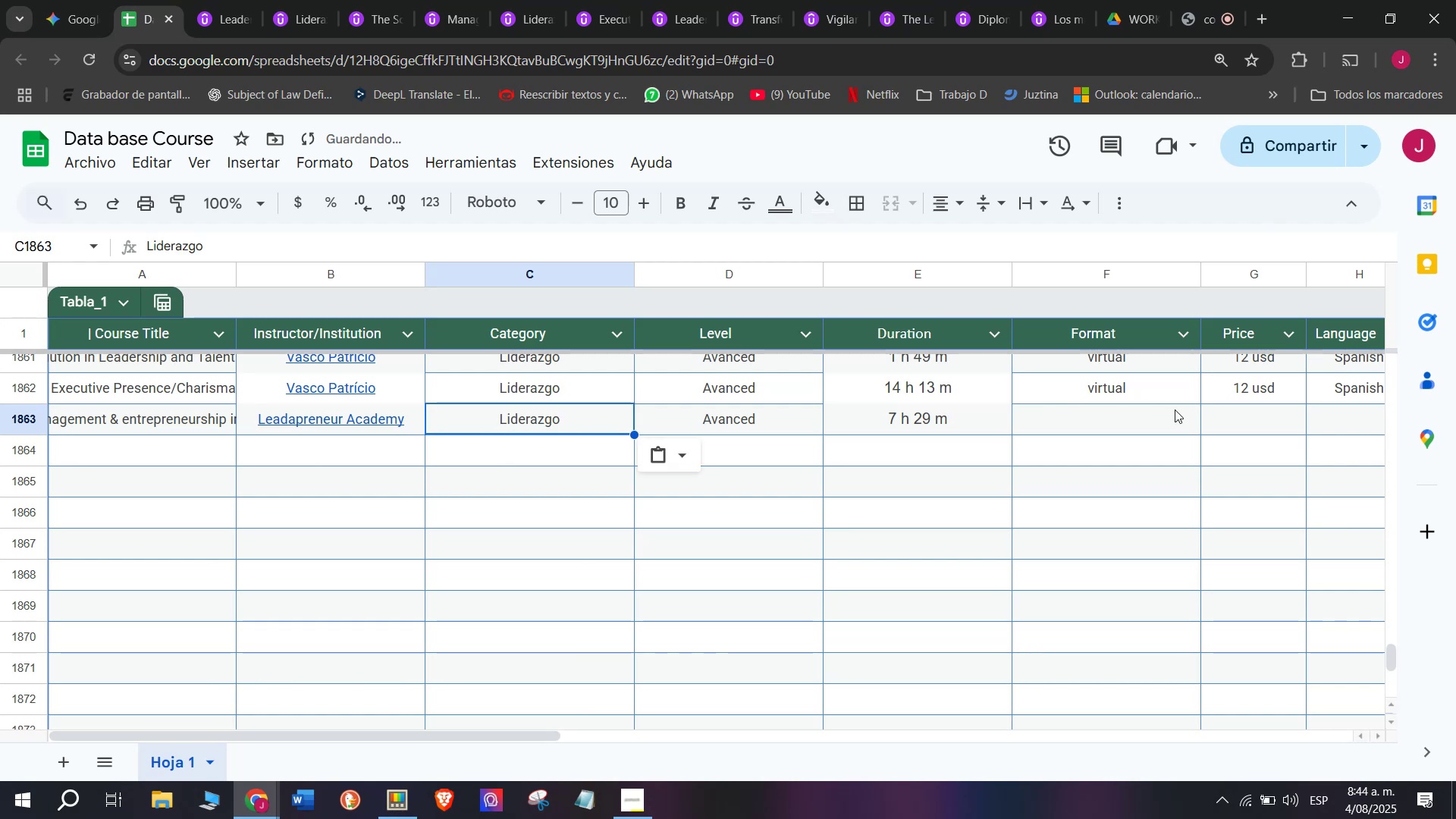 
left_click([1129, 376])
 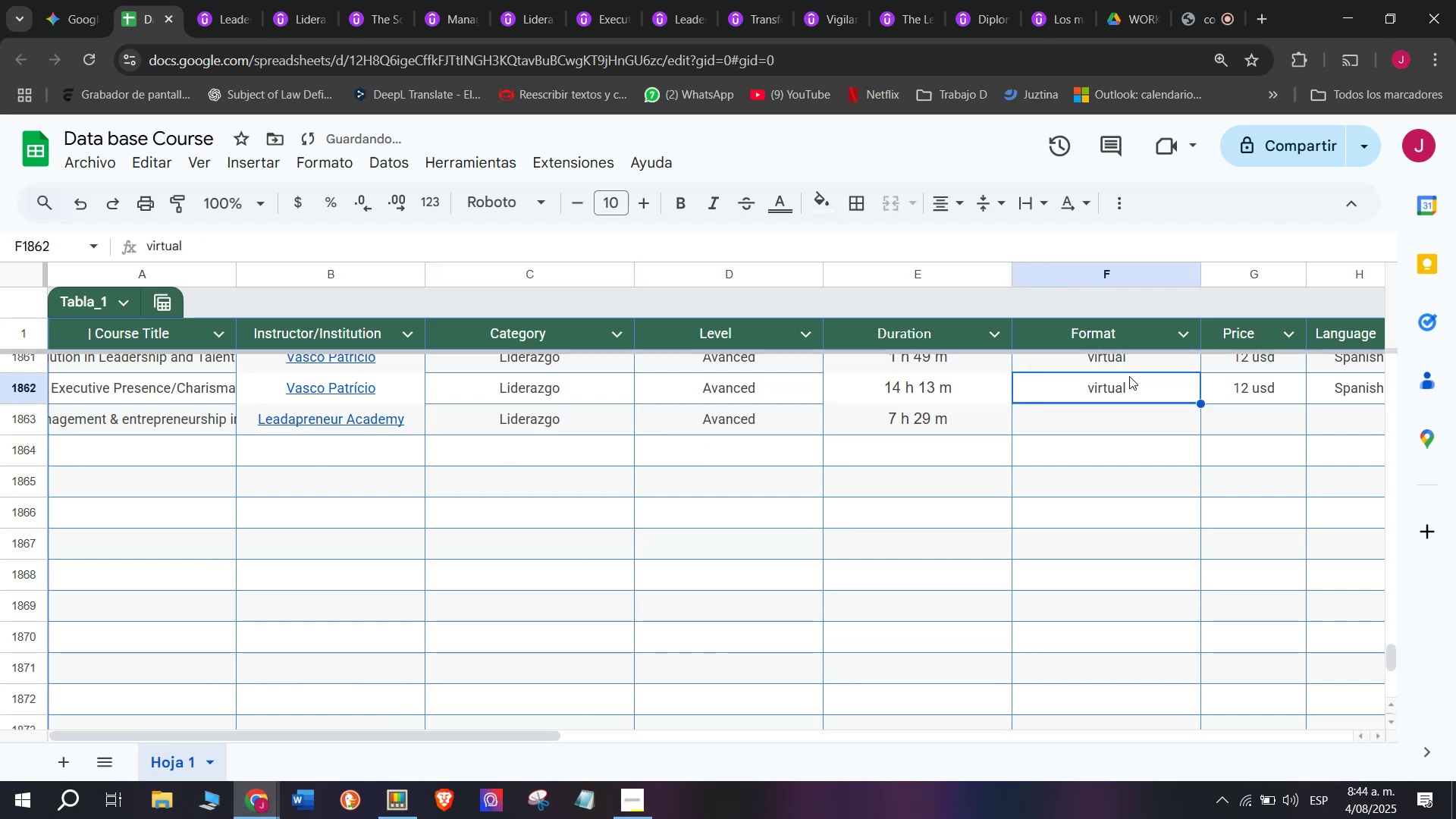 
key(Break)
 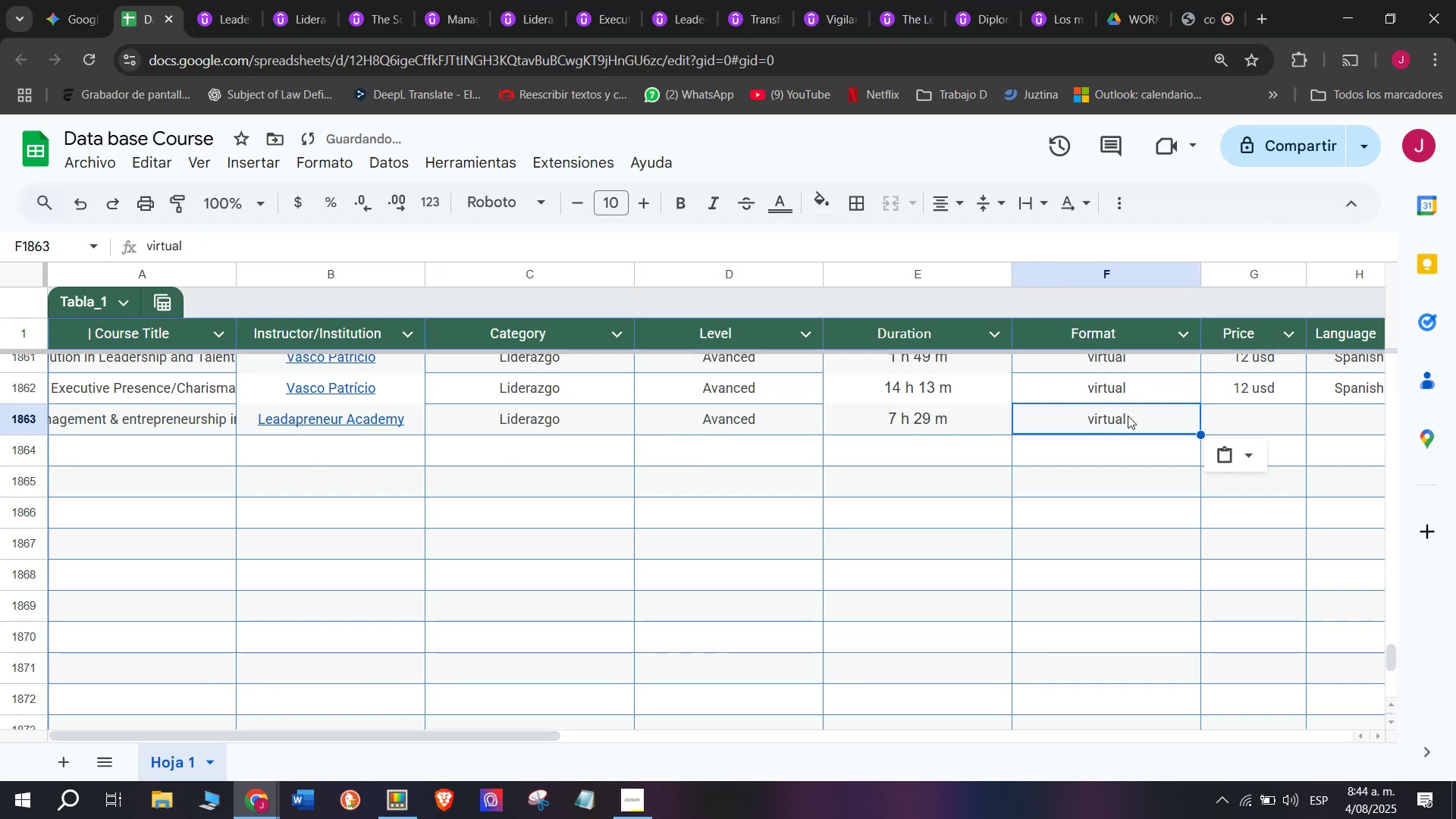 
key(Control+ControlLeft)
 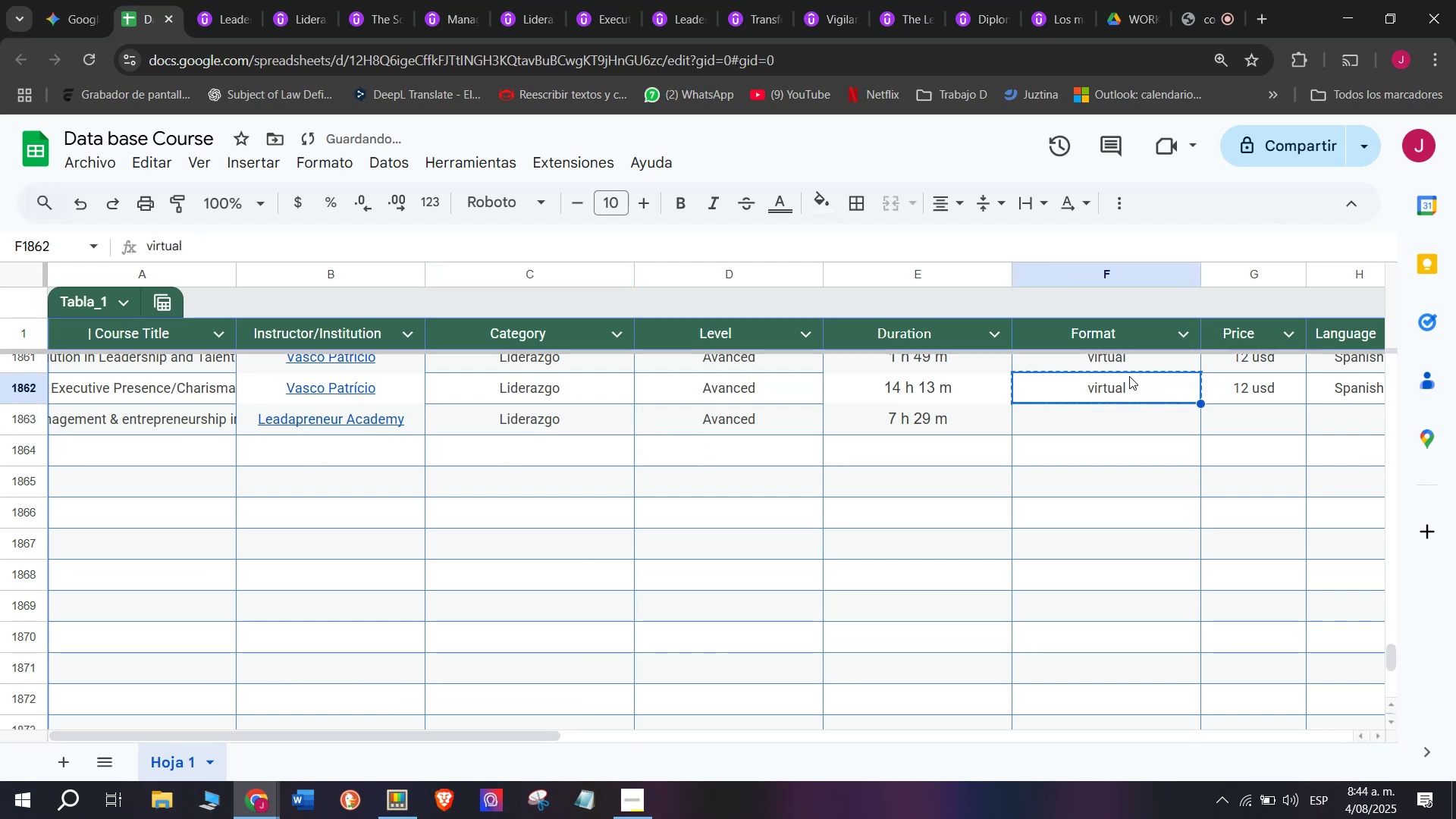 
key(Control+C)
 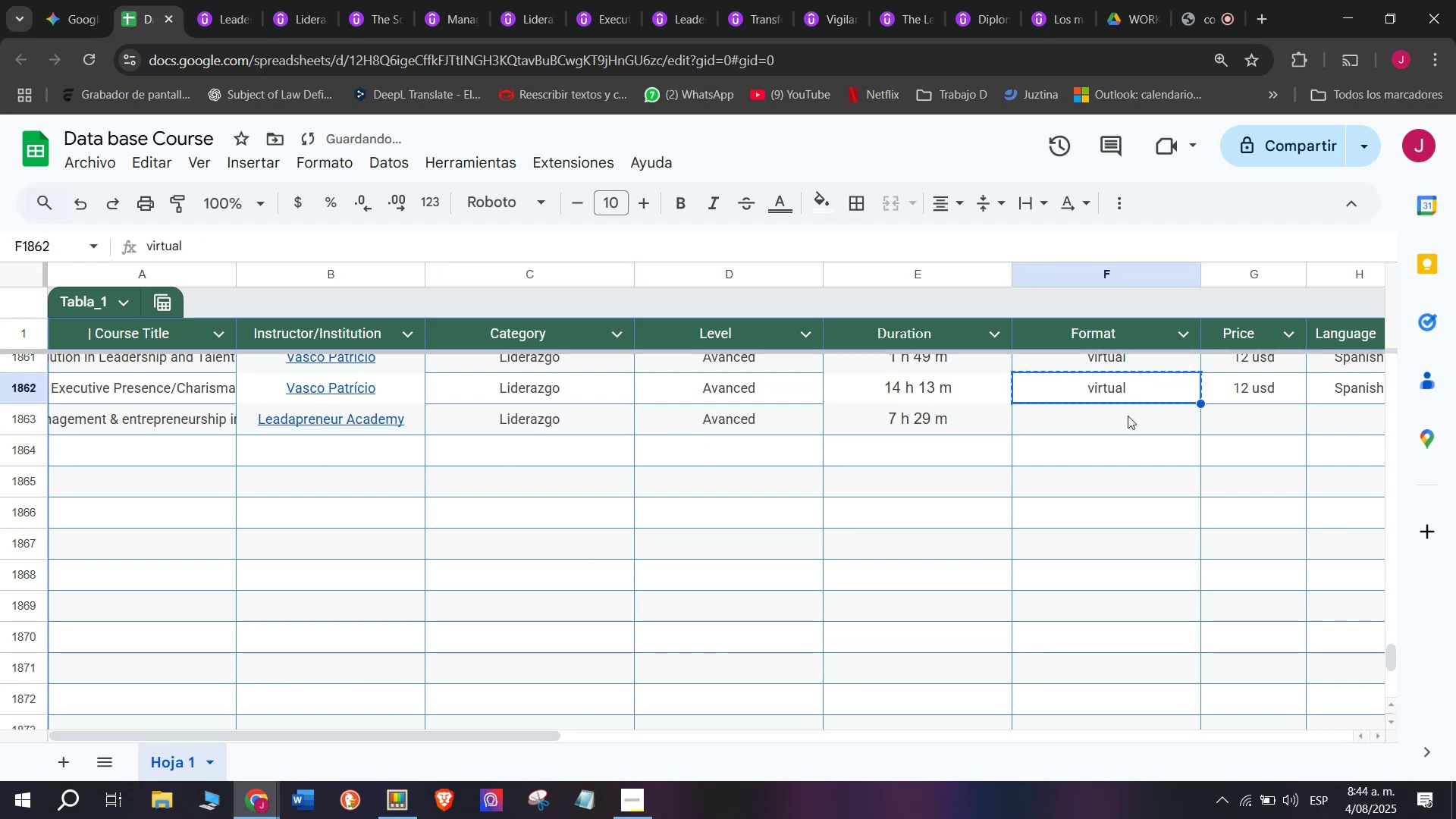 
double_click([1128, 416])
 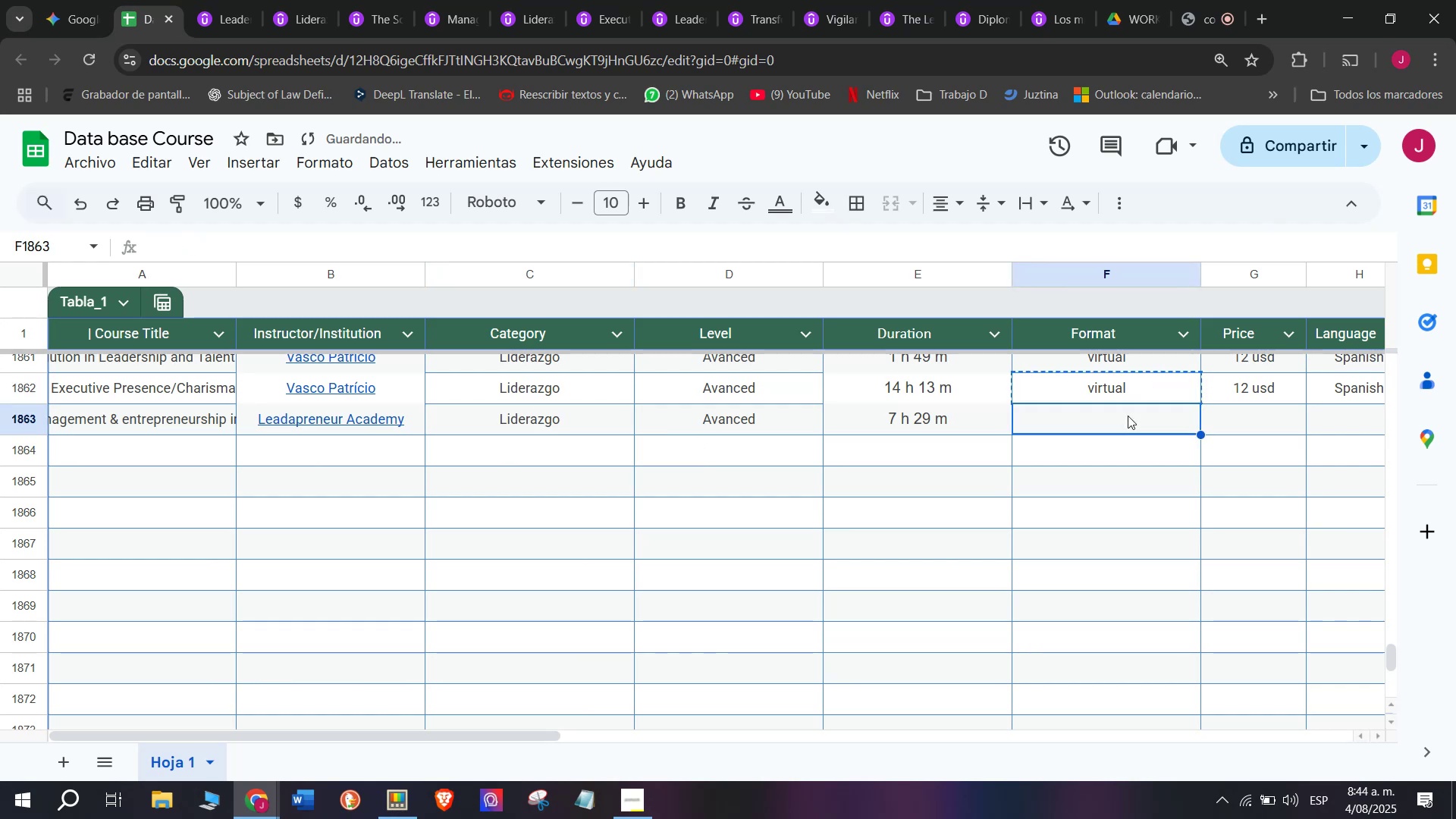 
key(Control+ControlLeft)
 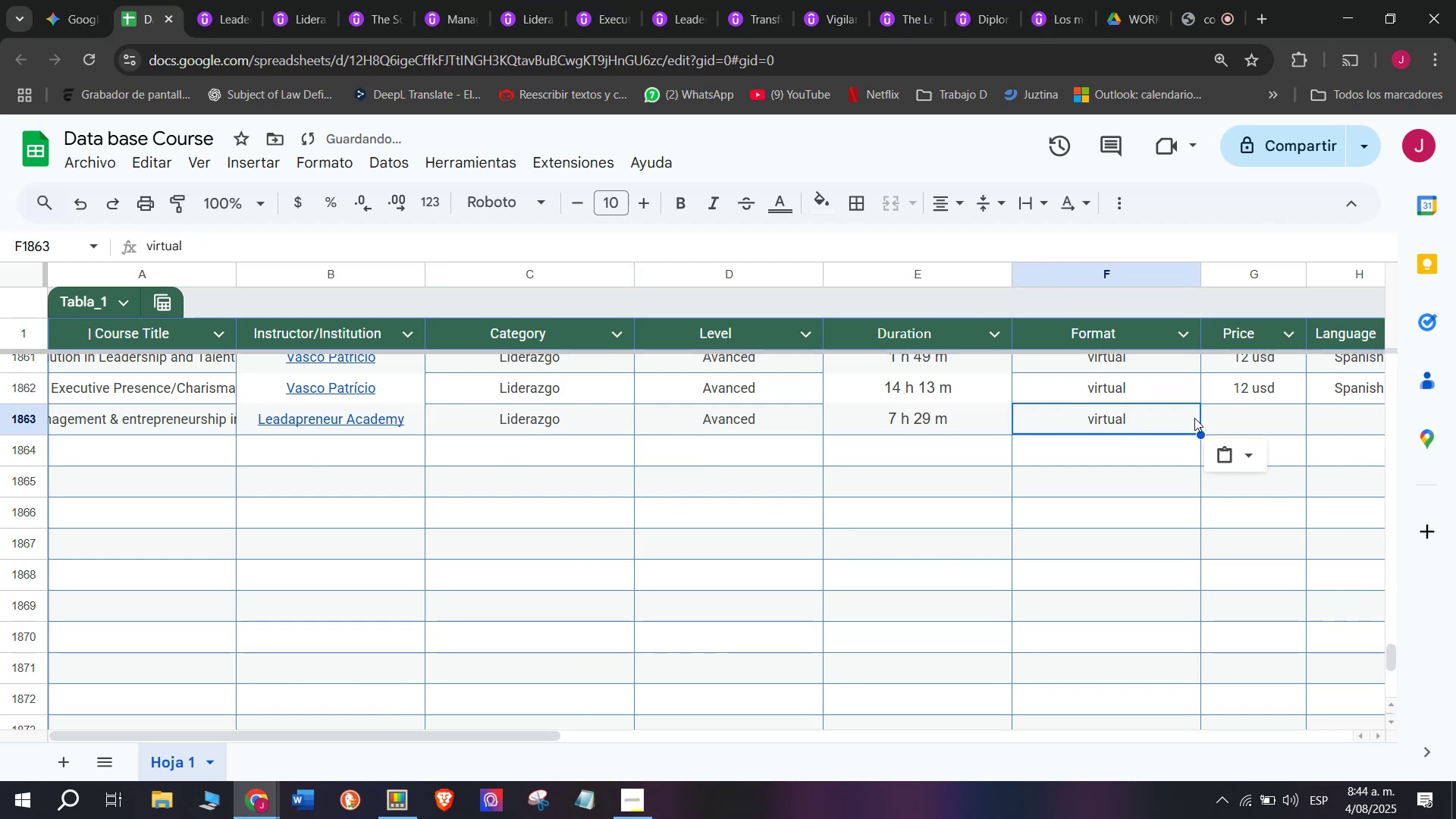 
key(Z)
 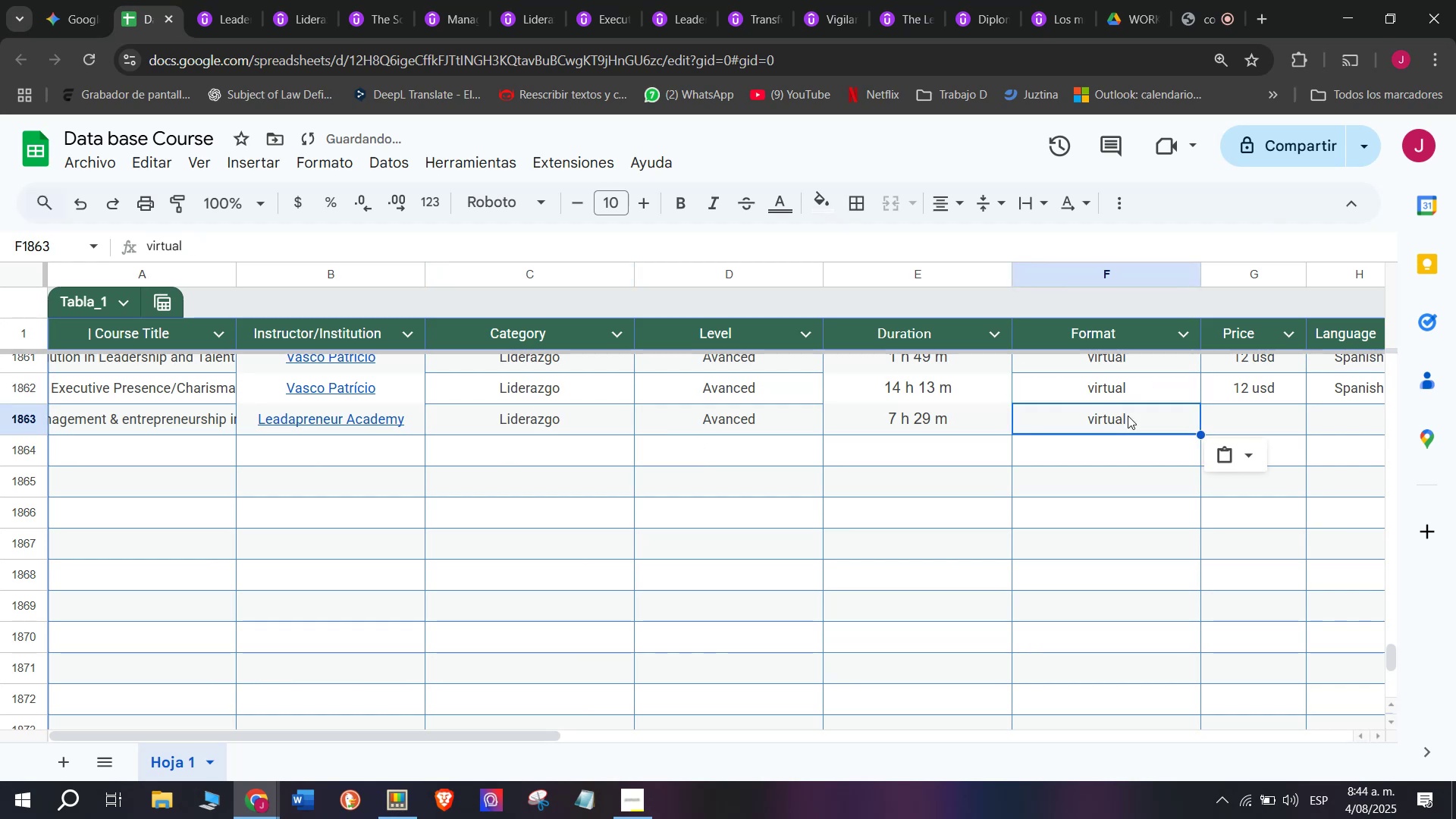 
key(Control+V)
 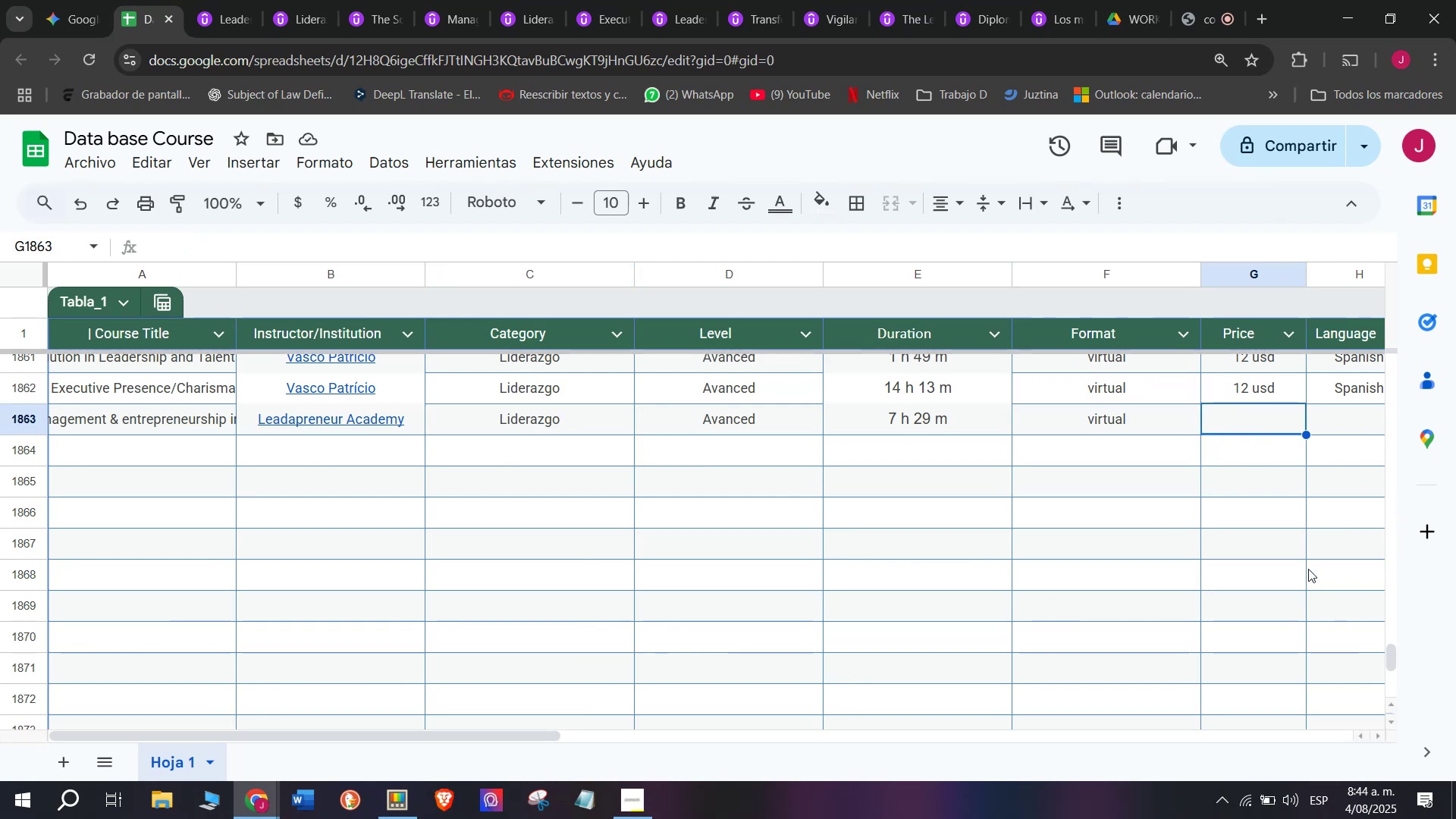 
wait(13.13)
 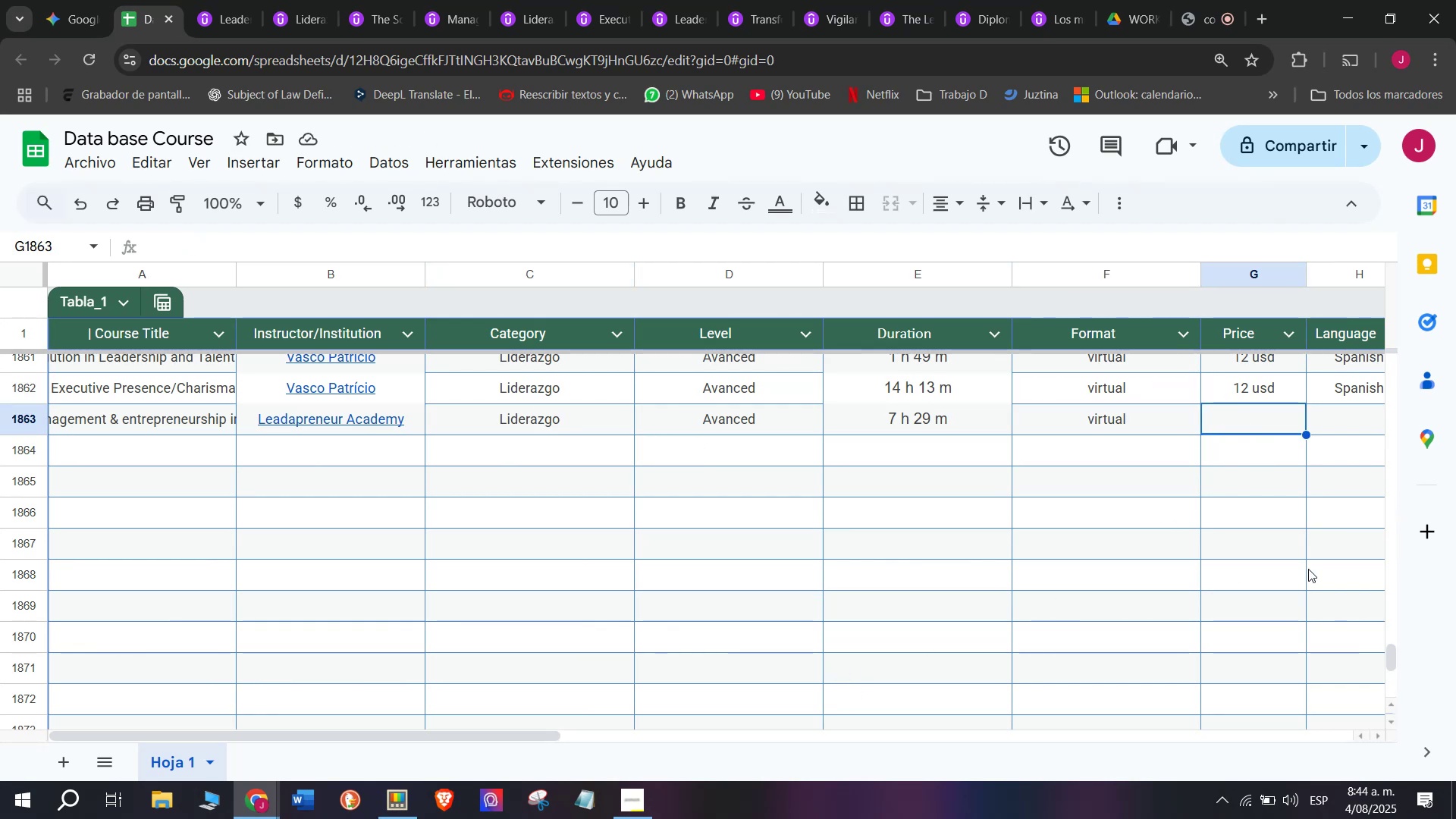 
left_click([253, 0])
 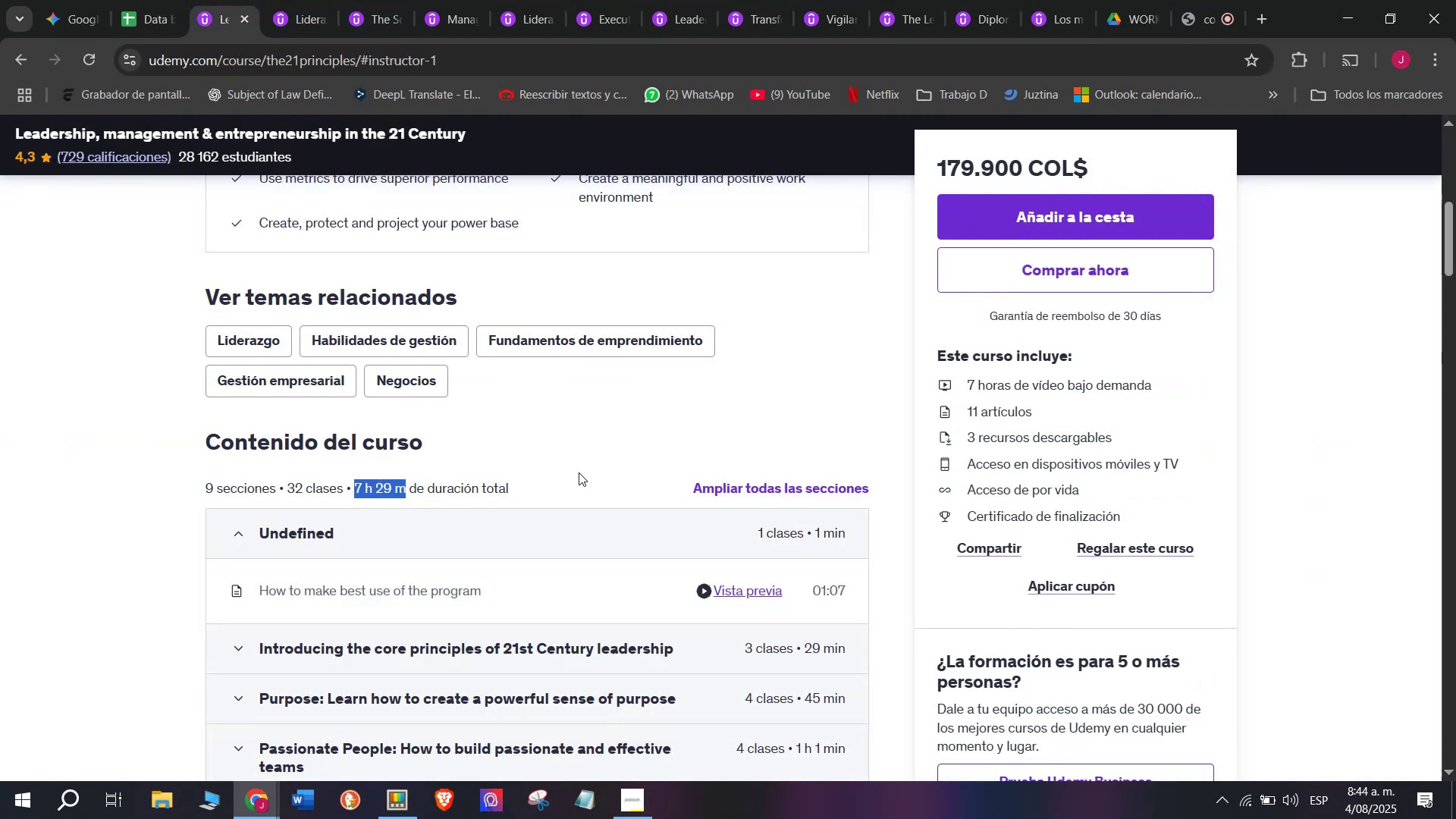 
wait(6.29)
 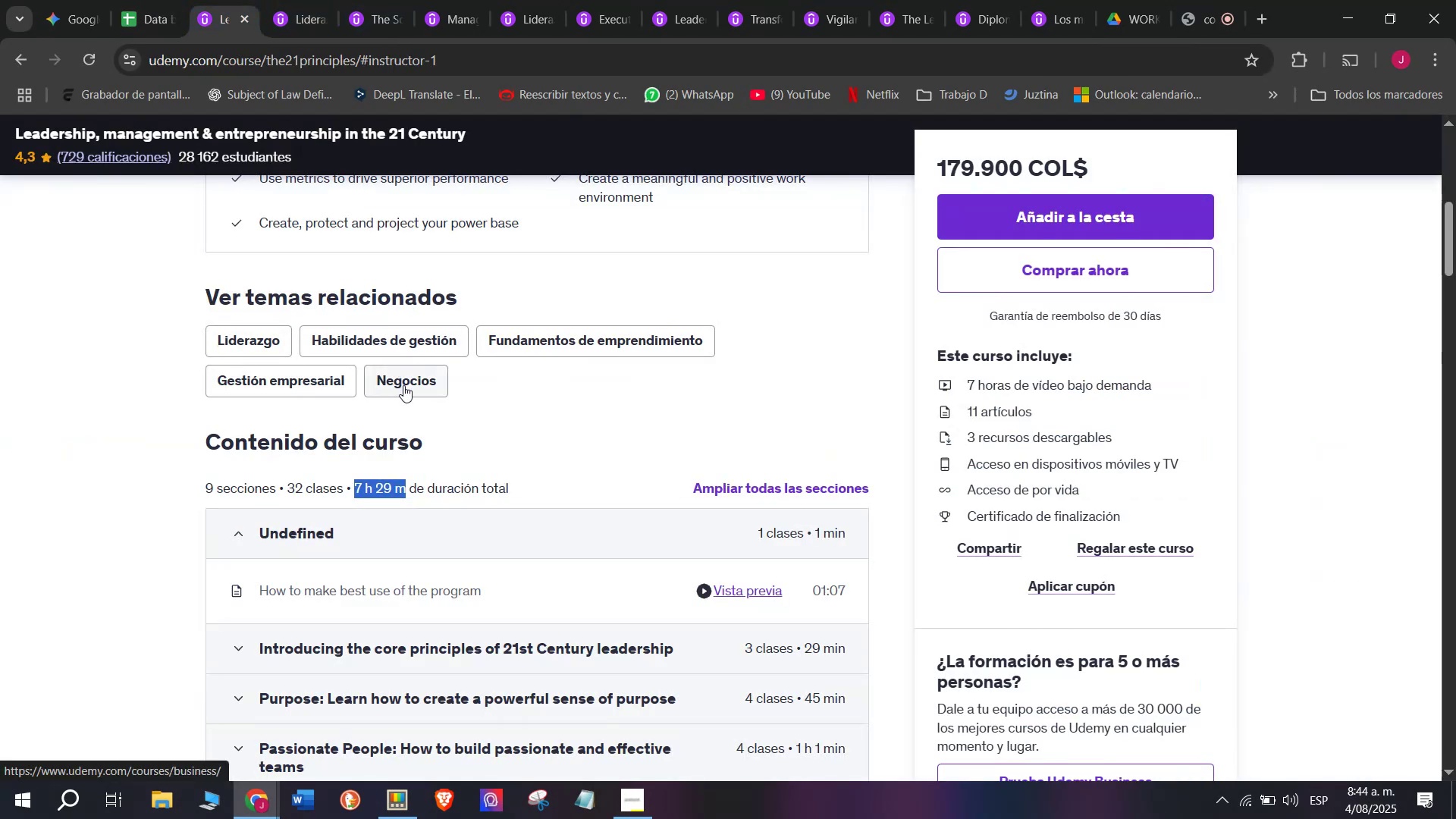 
scroll: coordinate [580, 506], scroll_direction: up, amount: 2.0
 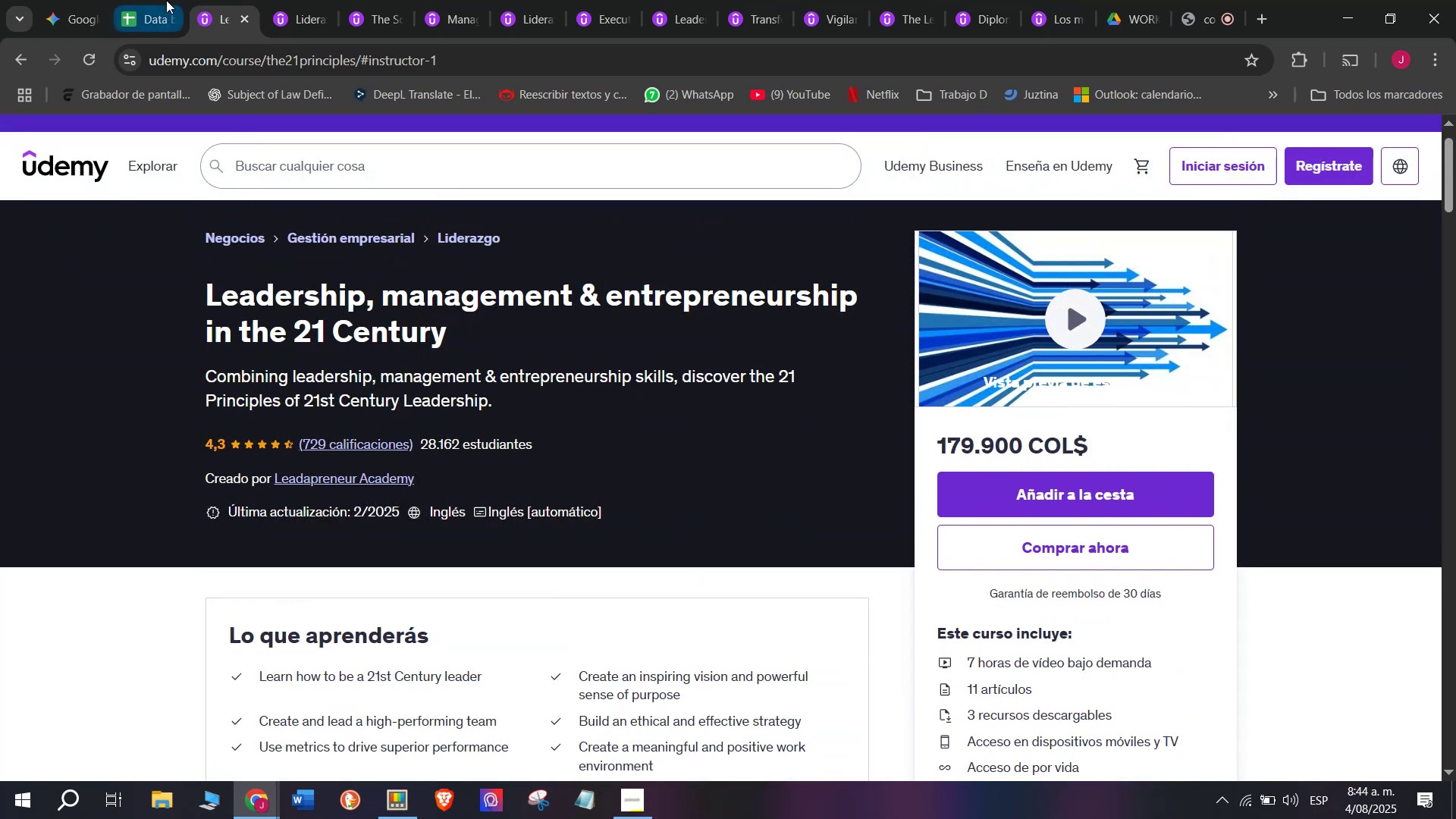 
left_click([152, 0])
 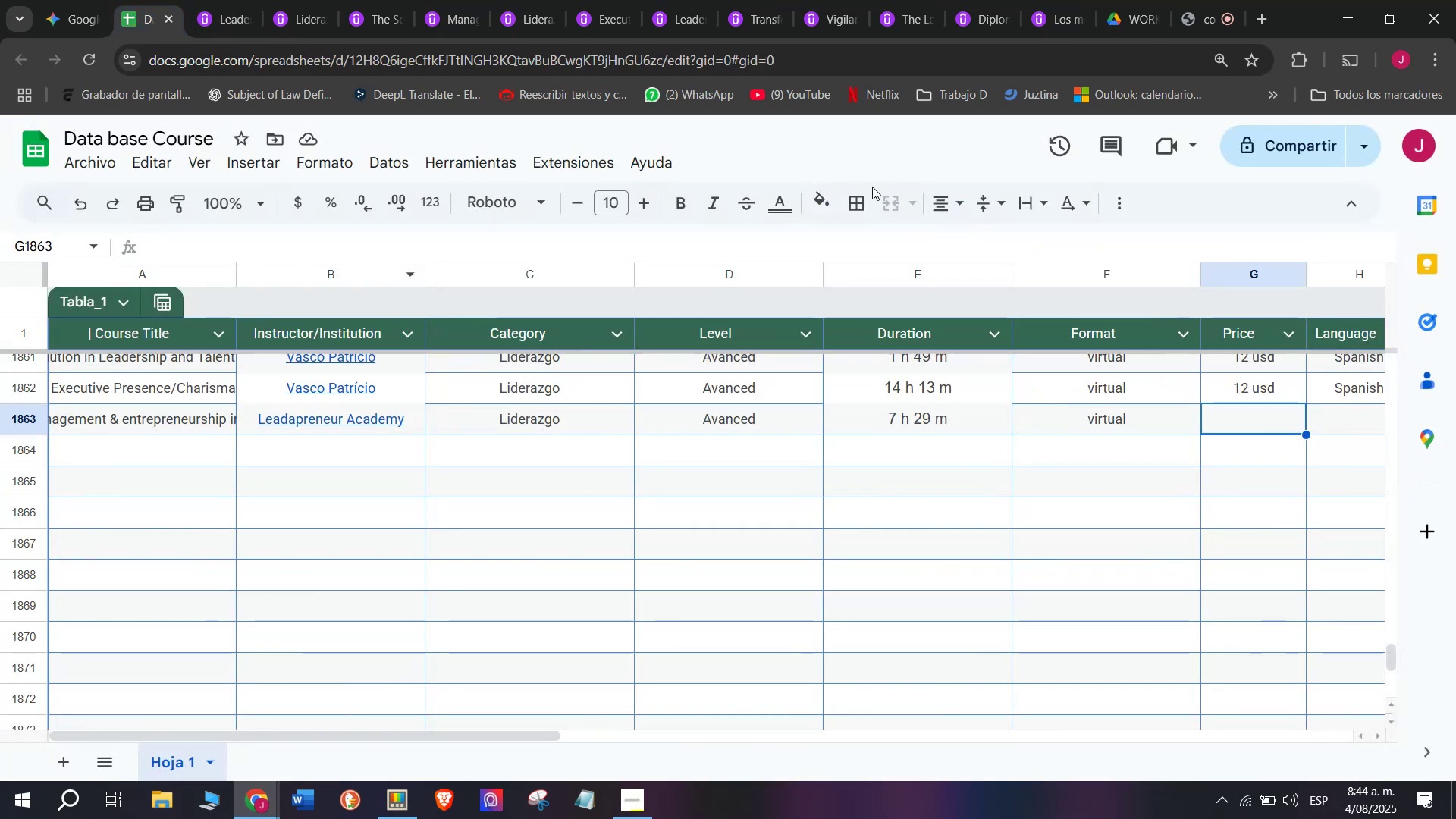 
left_click([218, 0])
 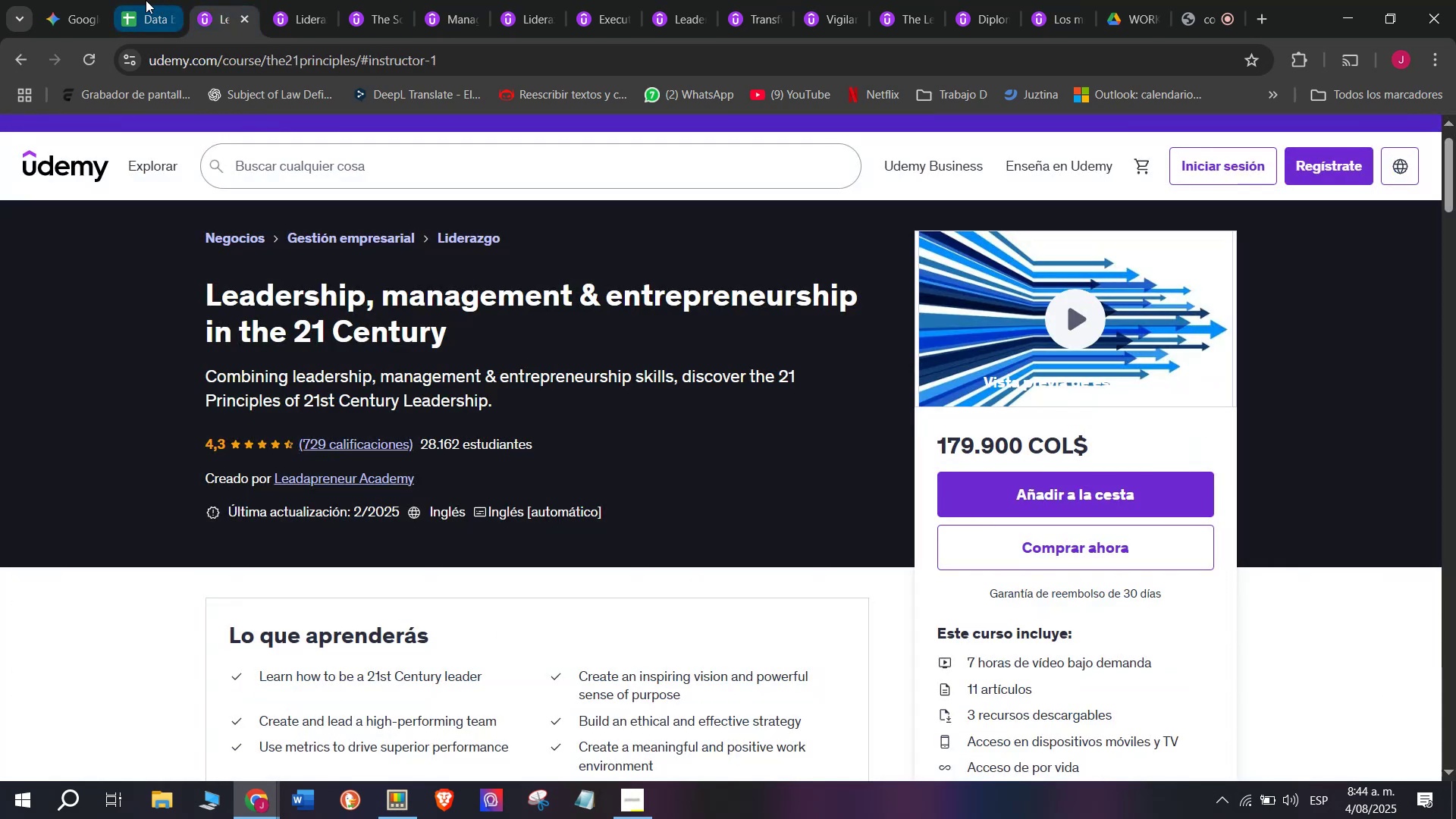 
left_click([146, 0])
 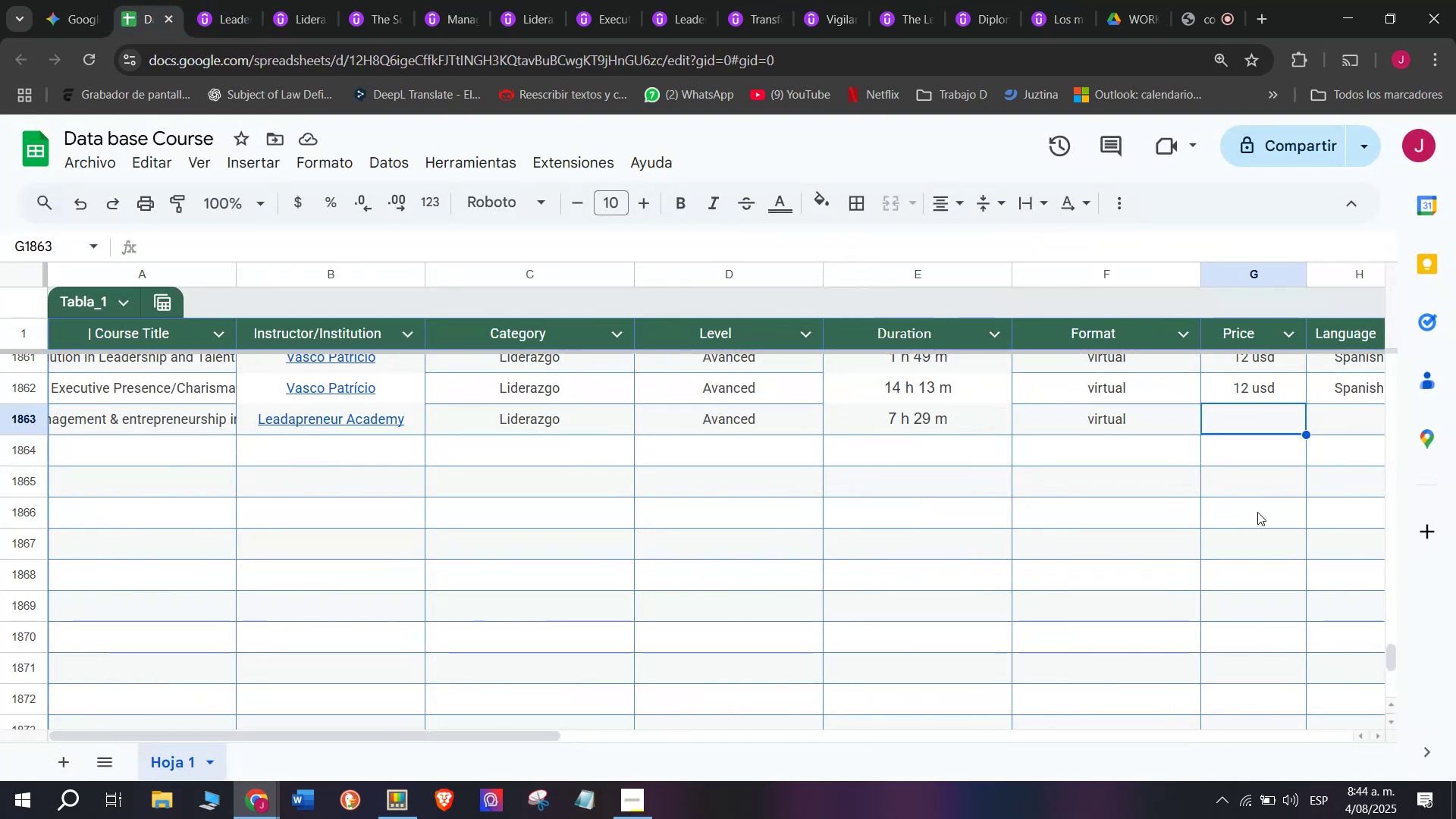 
type(3)
key(Backspace)
type(40 usd)
 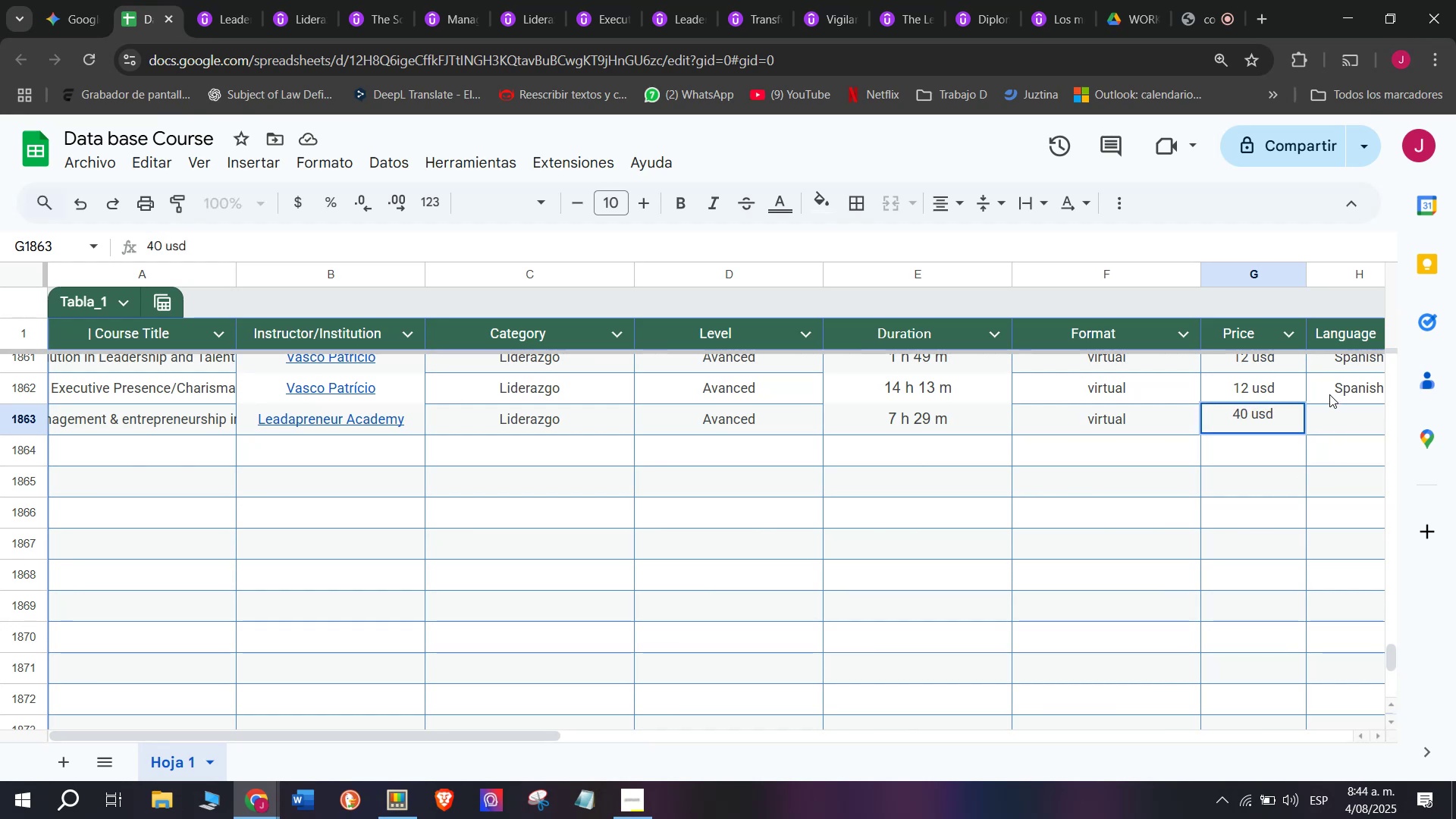 
left_click([1335, 384])
 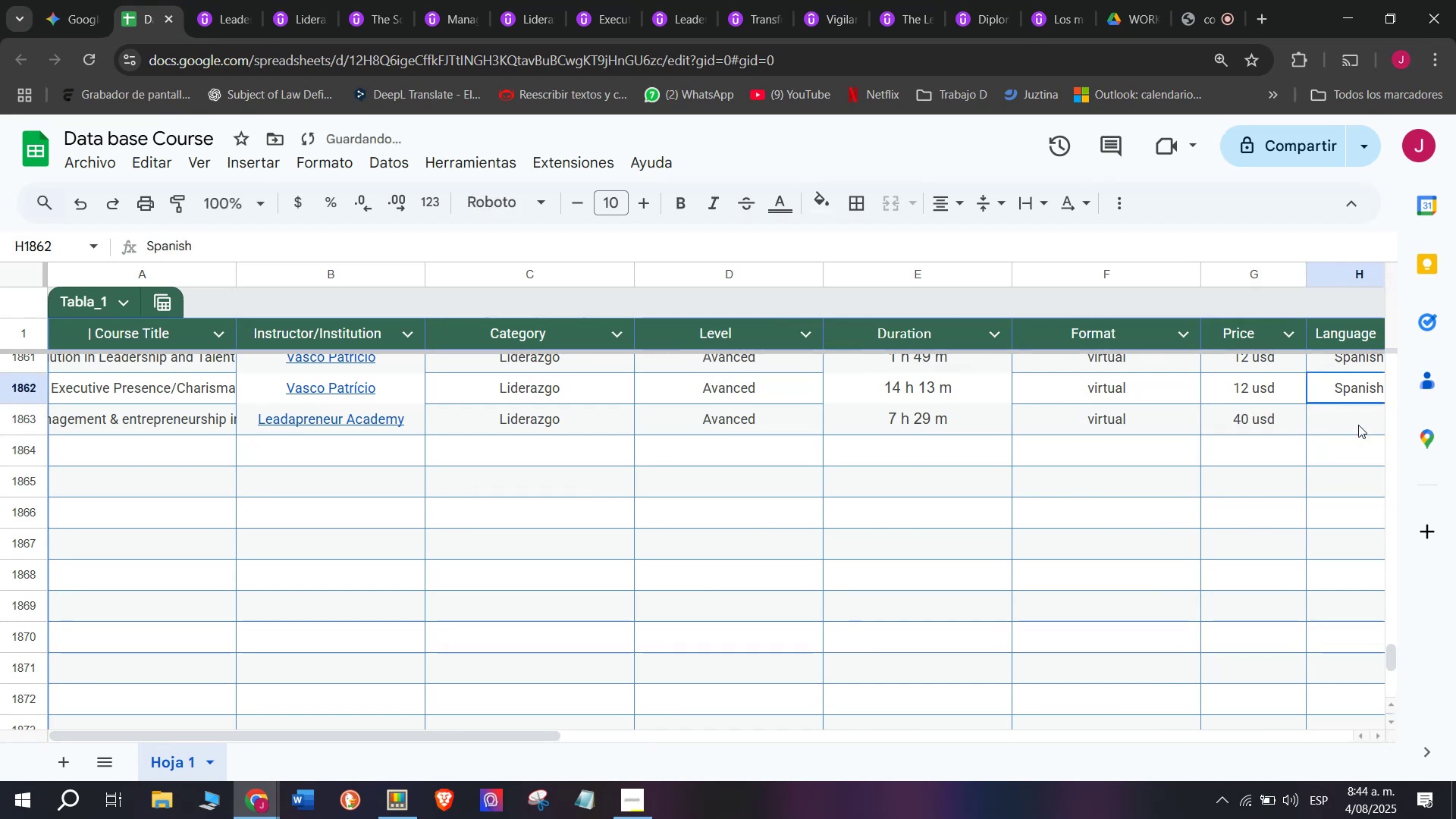 
key(Break)
 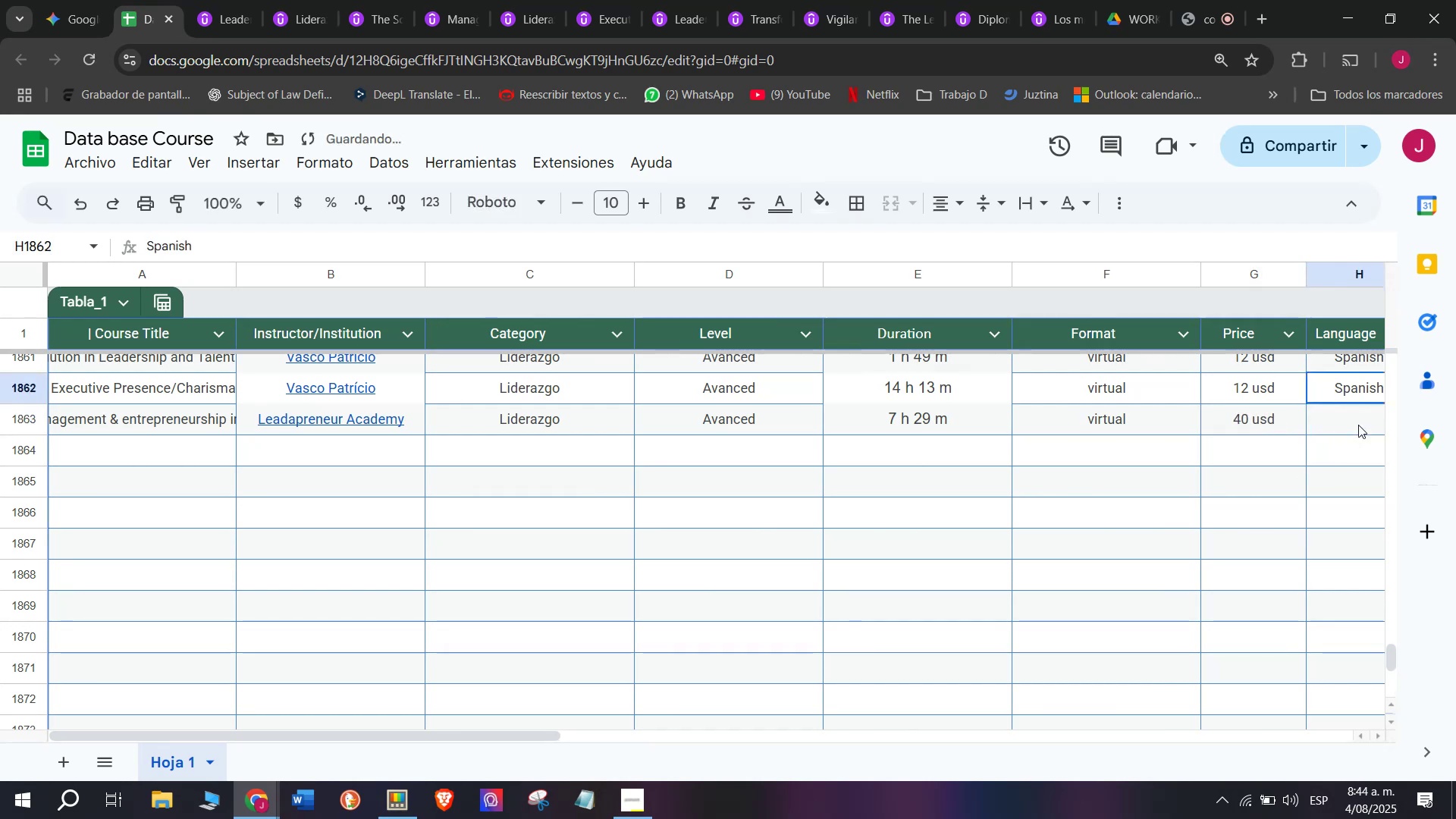 
key(Control+ControlLeft)
 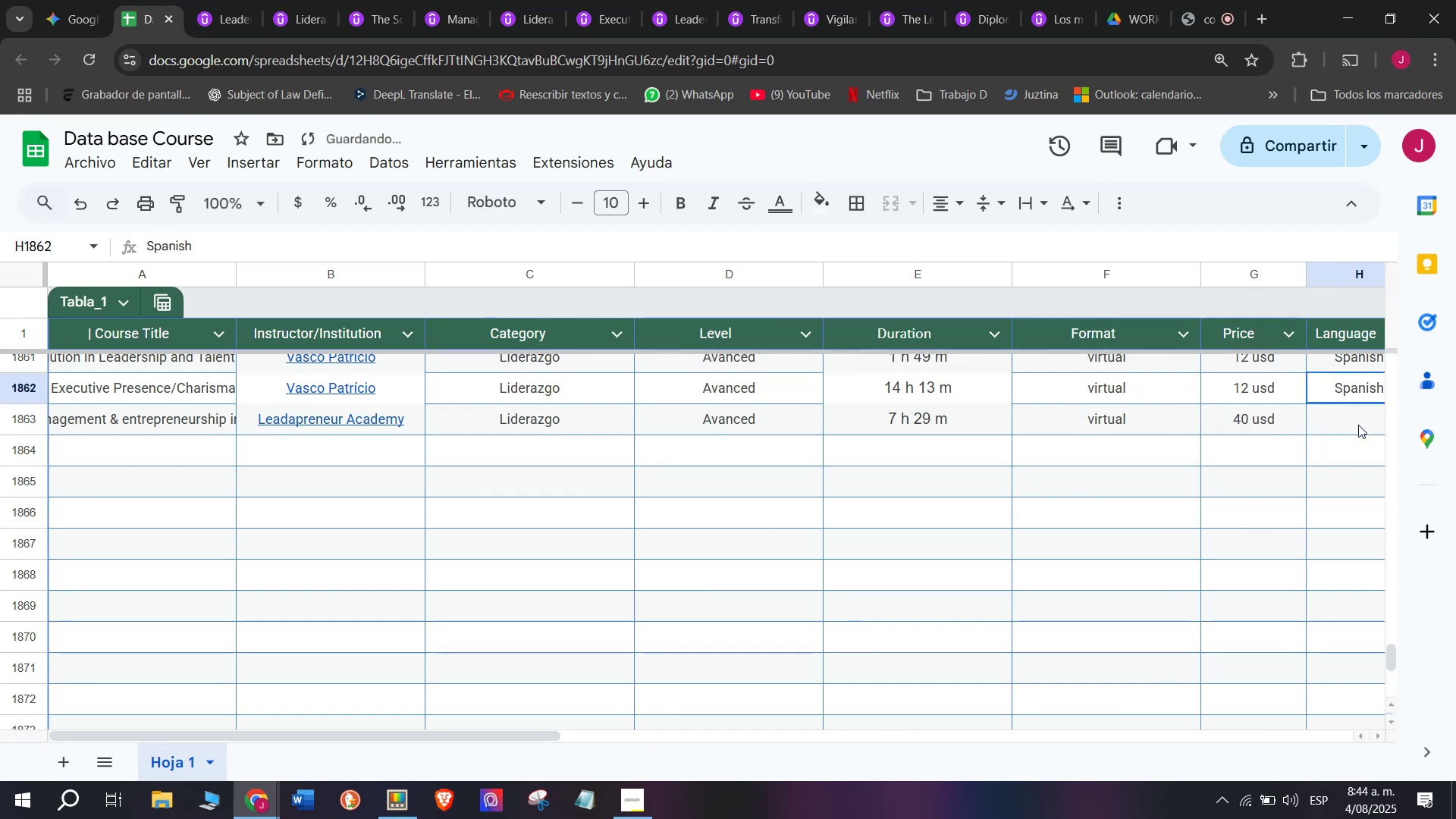 
key(Control+C)
 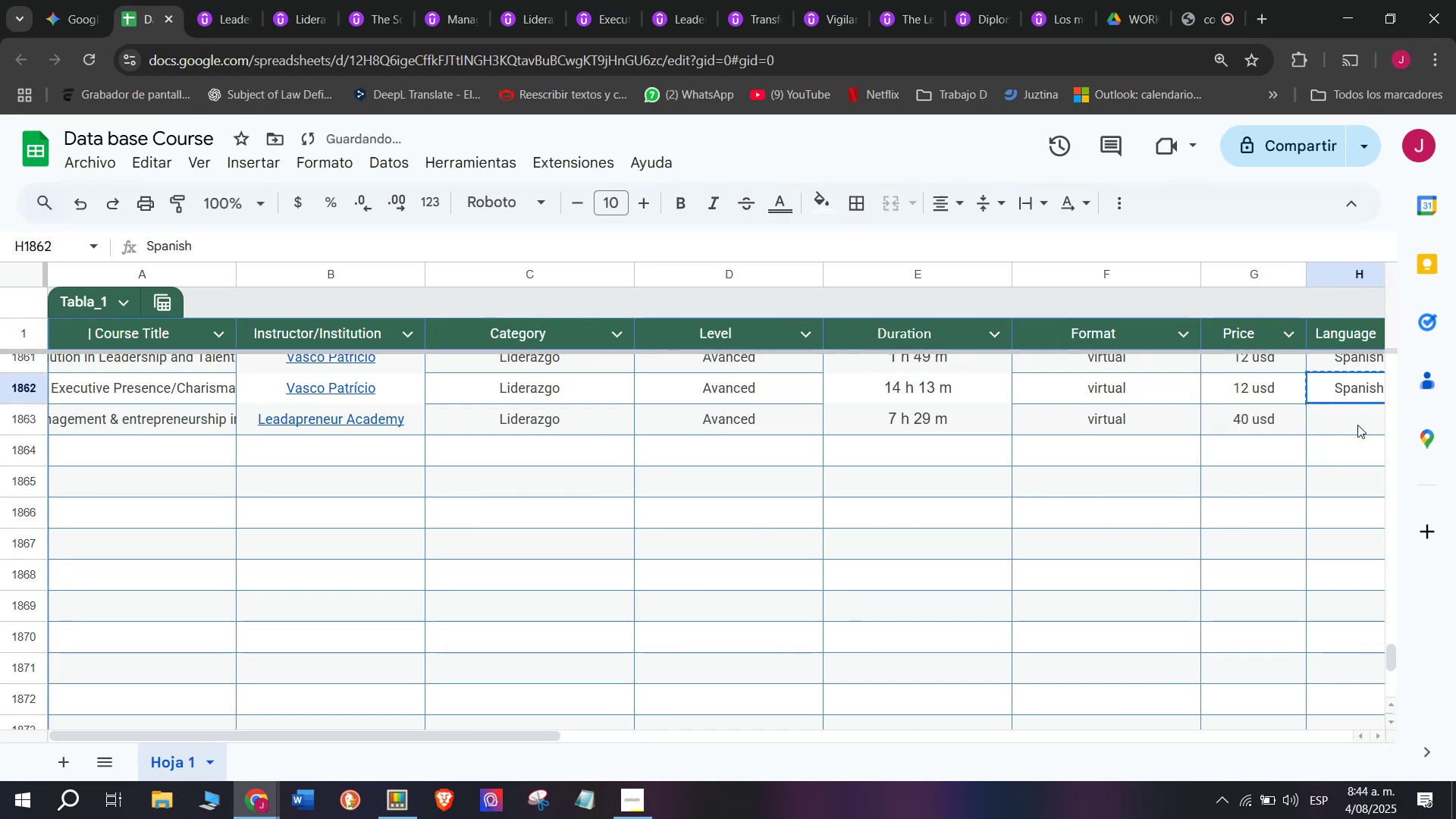 
left_click([1357, 425])
 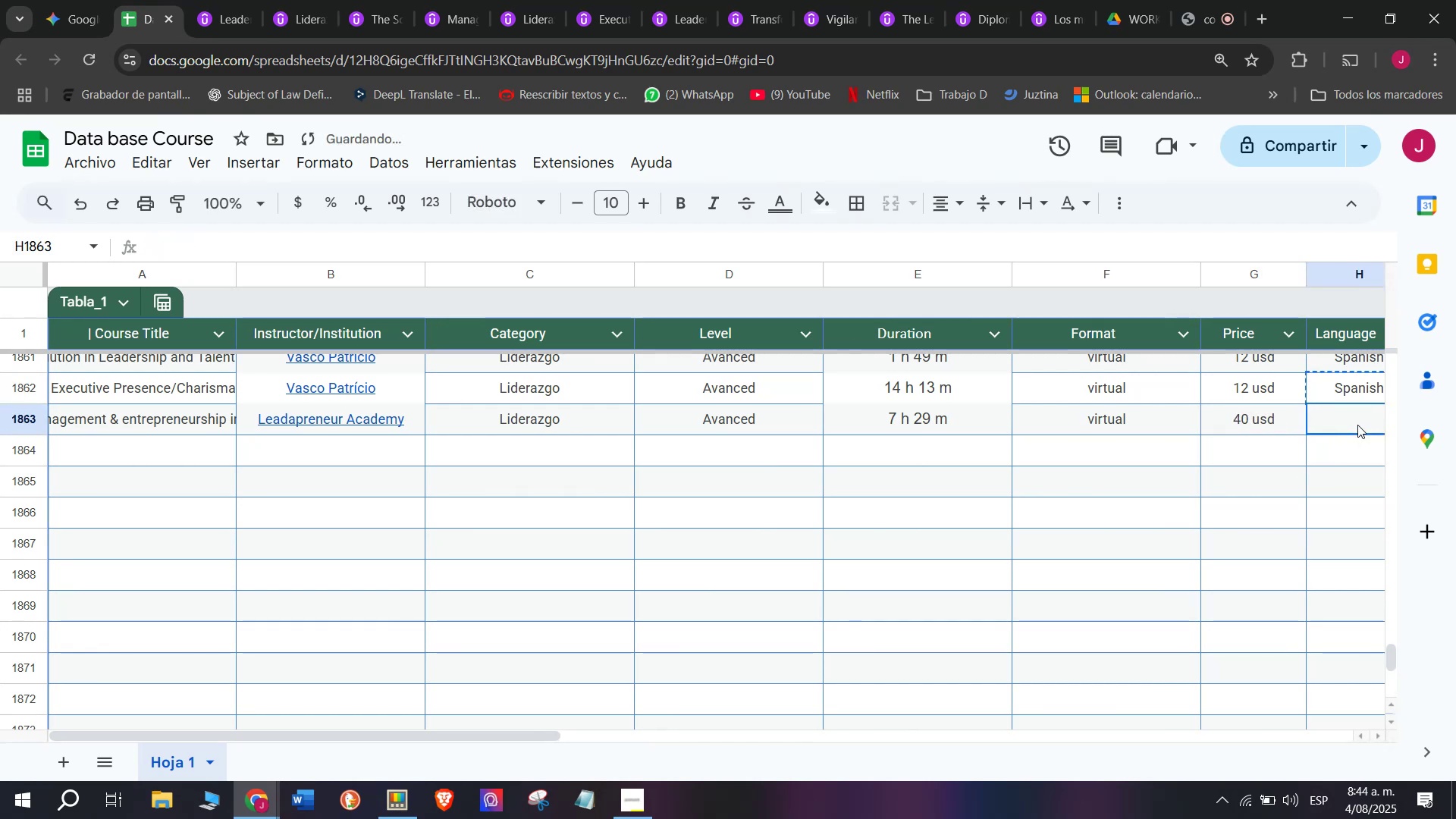 
key(Control+ControlLeft)
 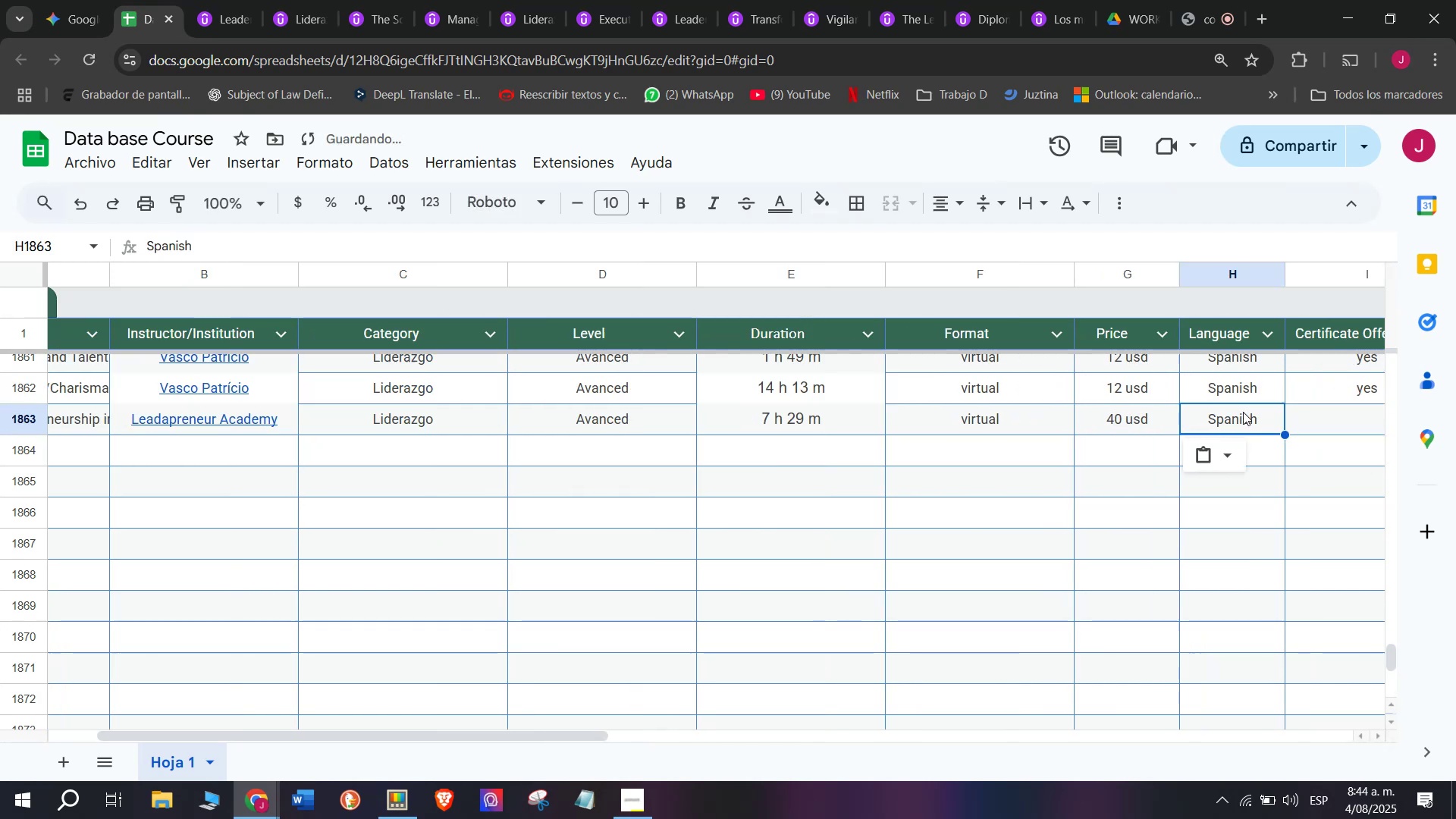 
key(Z)
 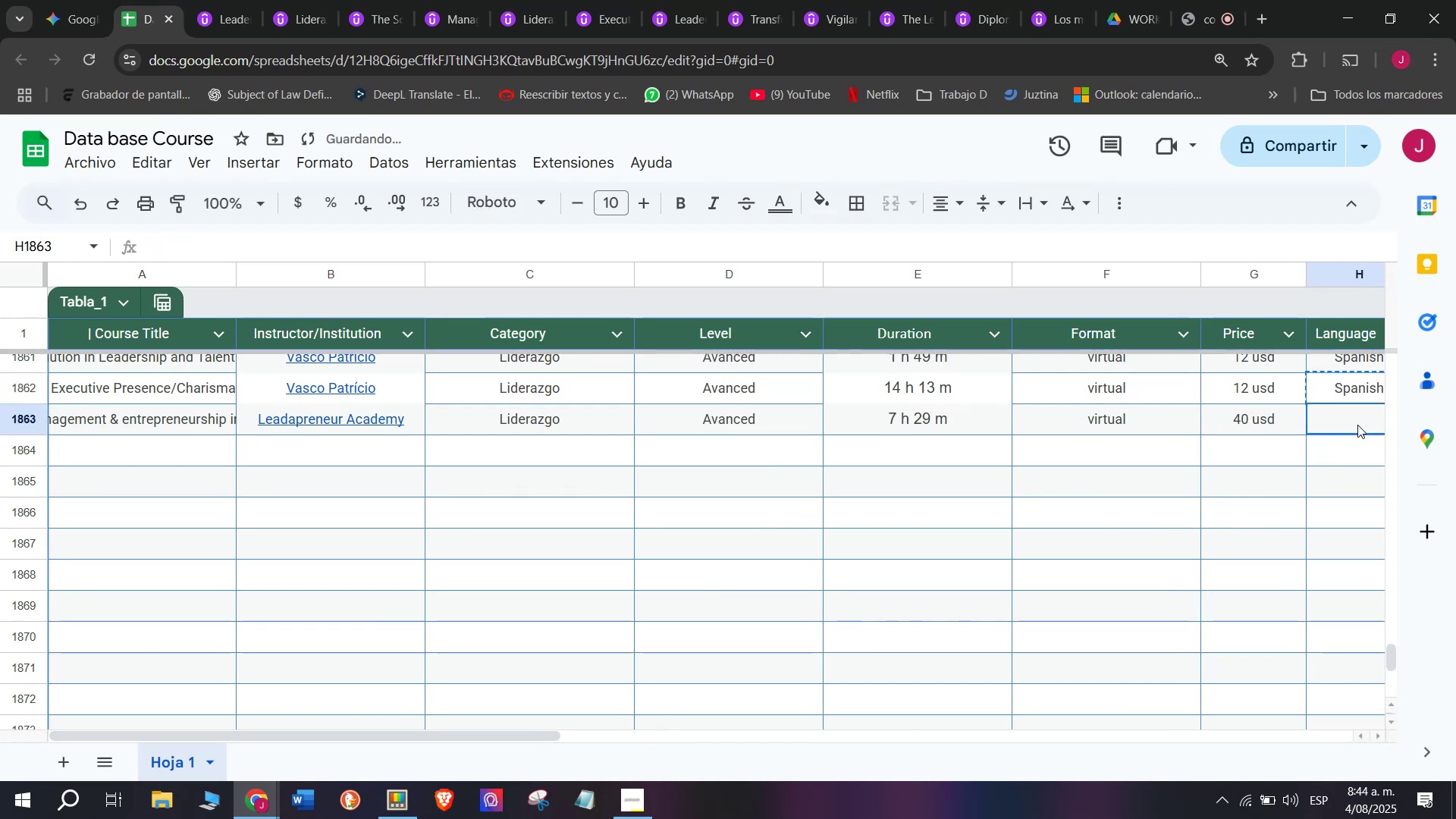 
key(Control+V)
 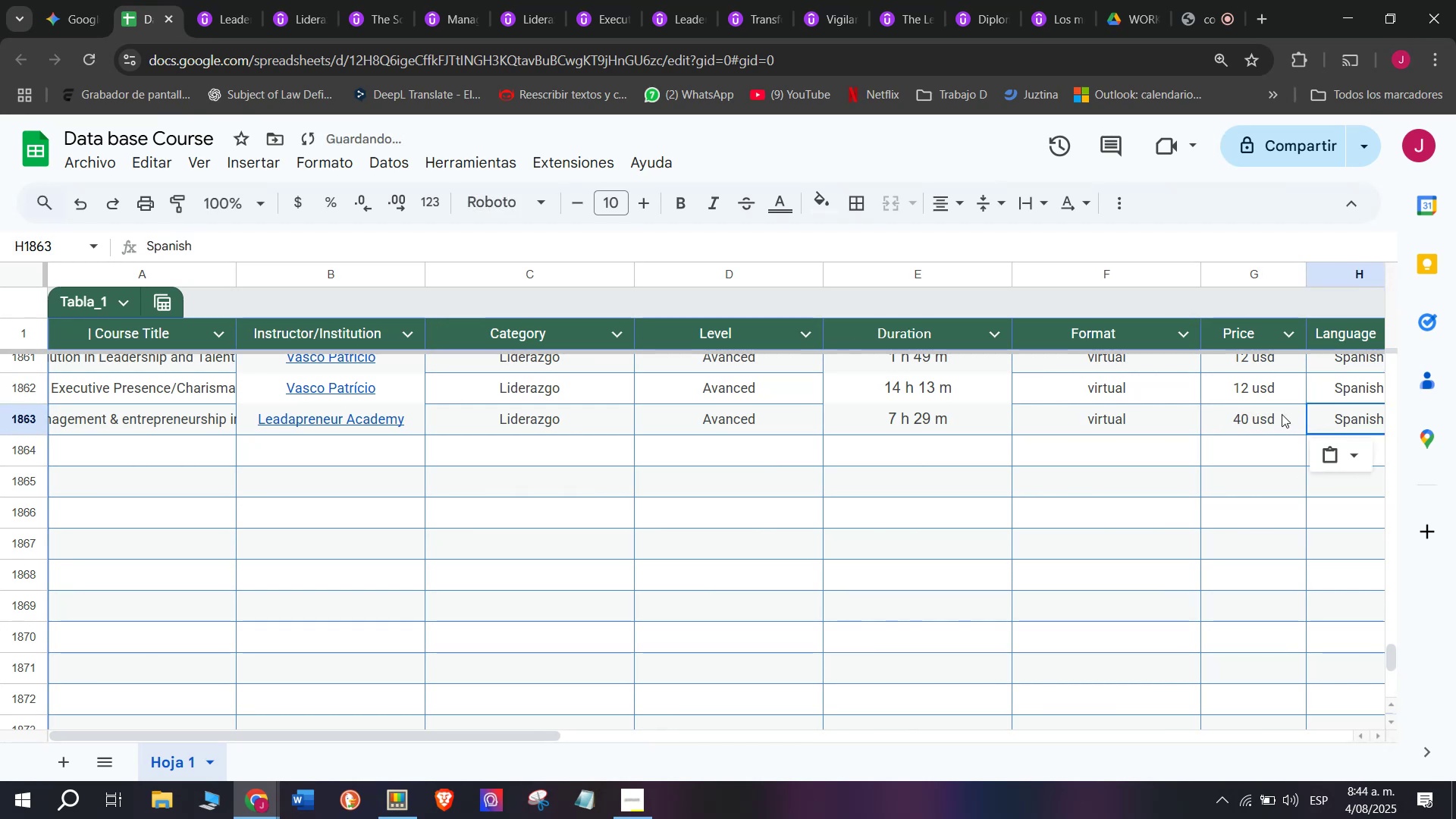 
scroll: coordinate [622, 390], scroll_direction: down, amount: 3.0
 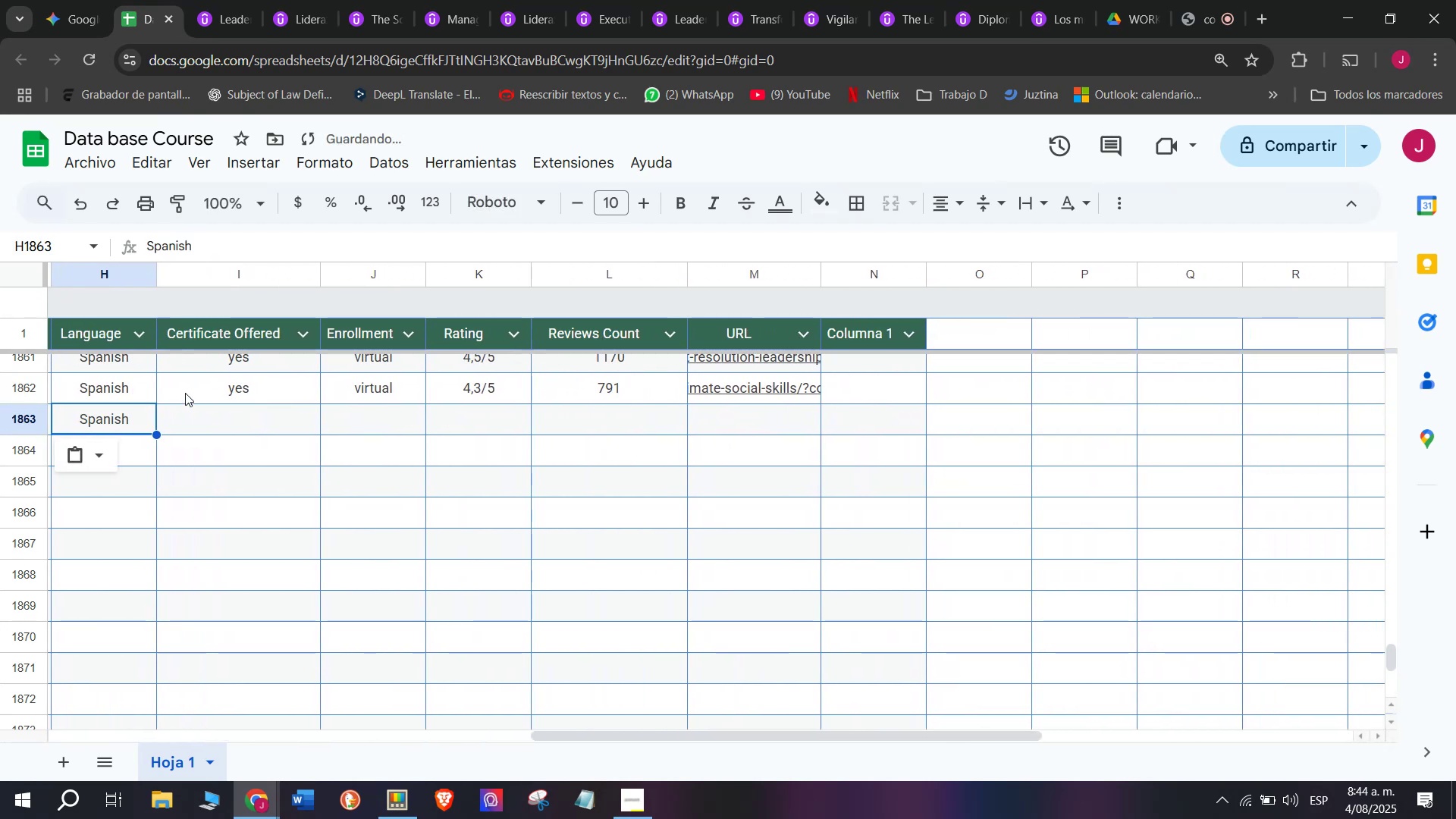 
left_click([185, 393])
 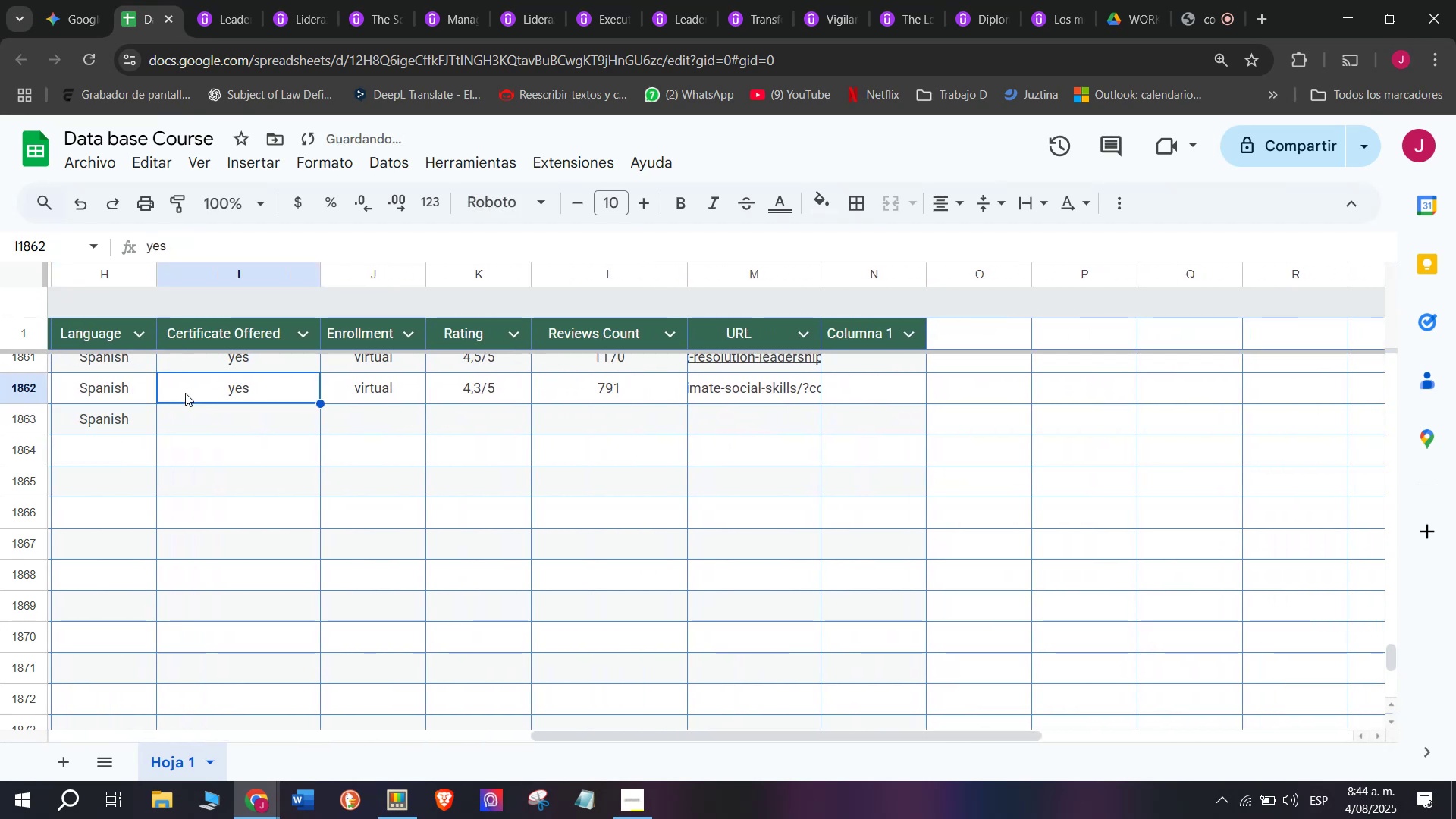 
key(Control+ControlLeft)
 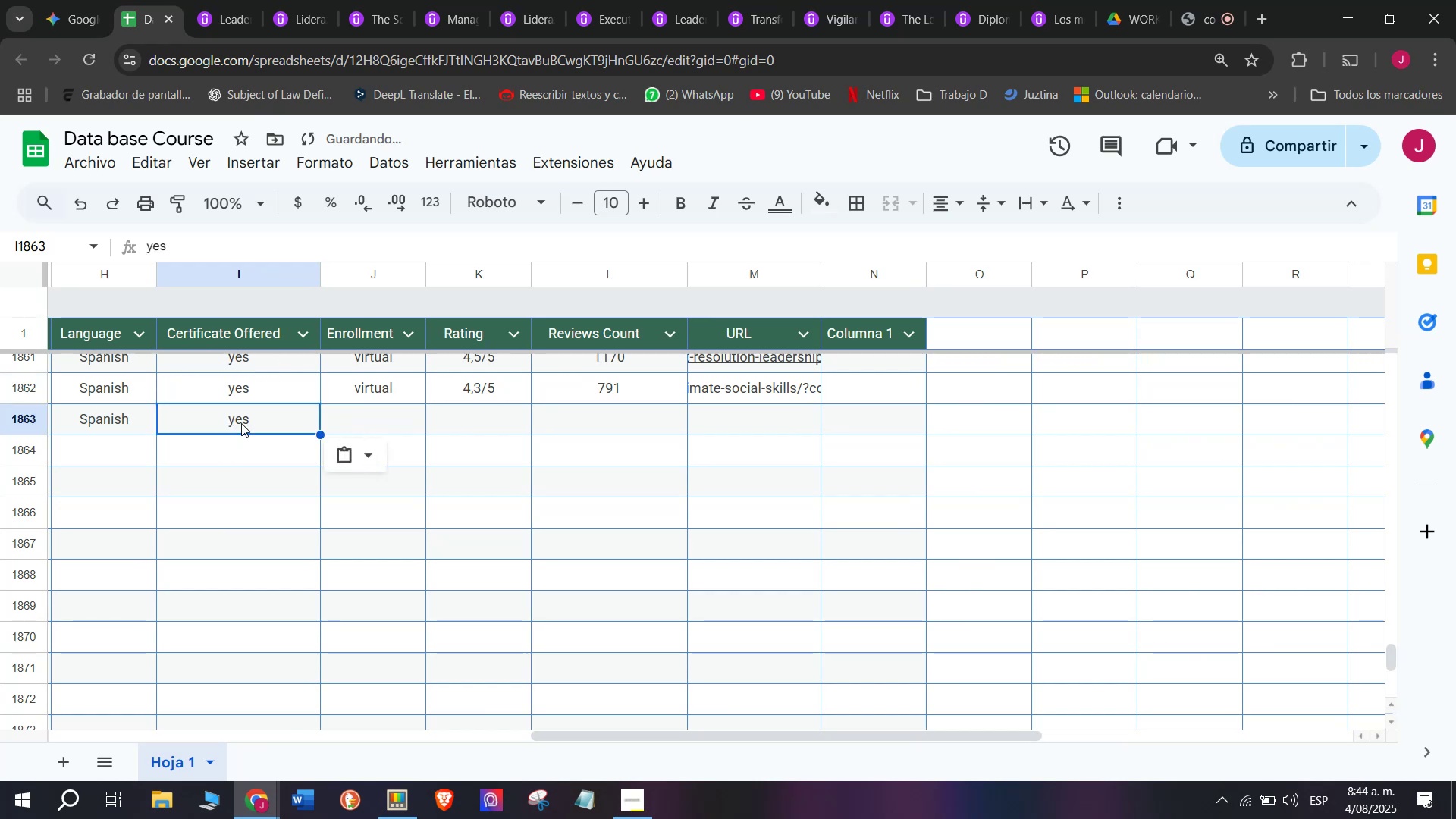 
key(Break)
 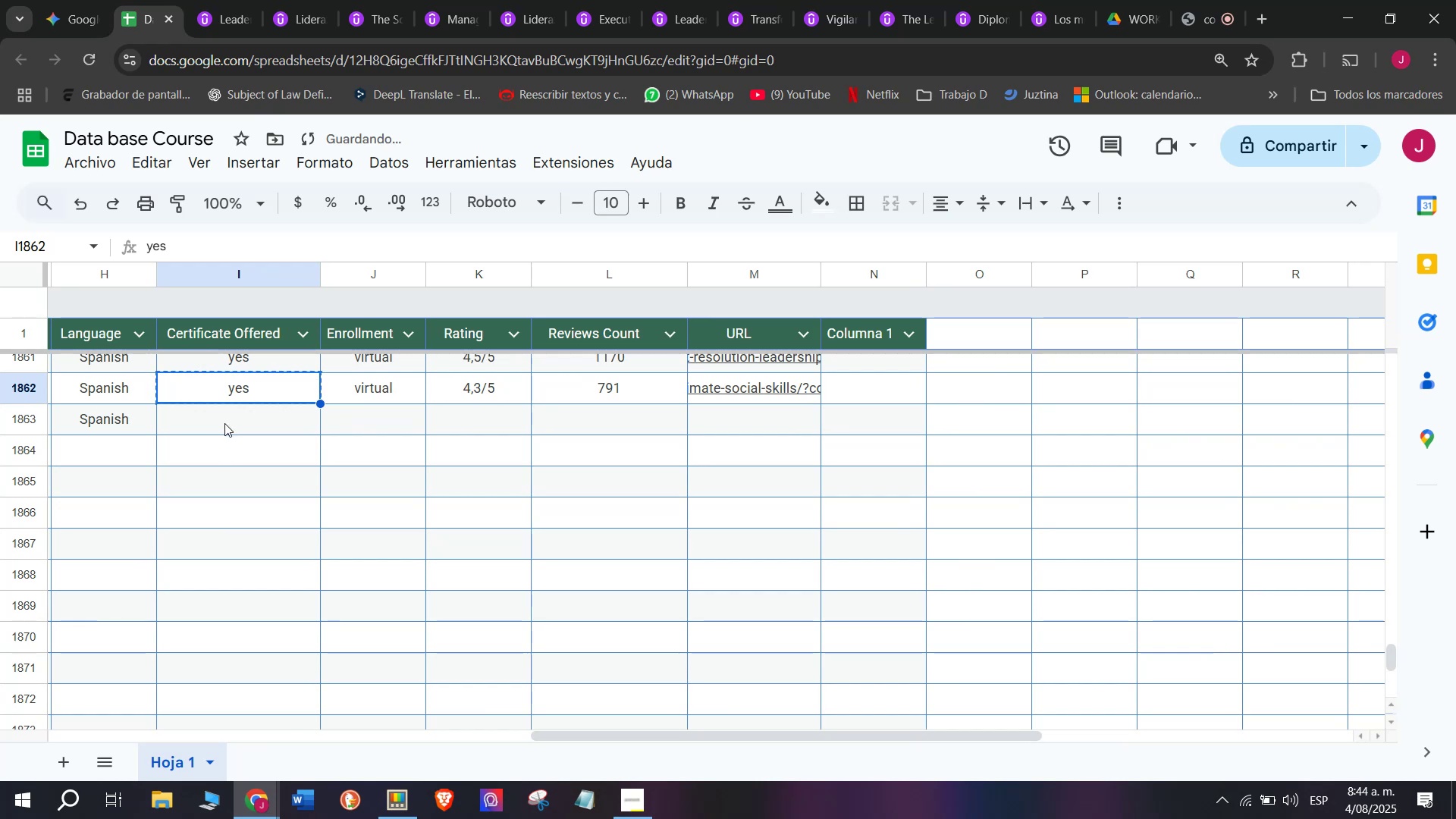 
key(Control+C)
 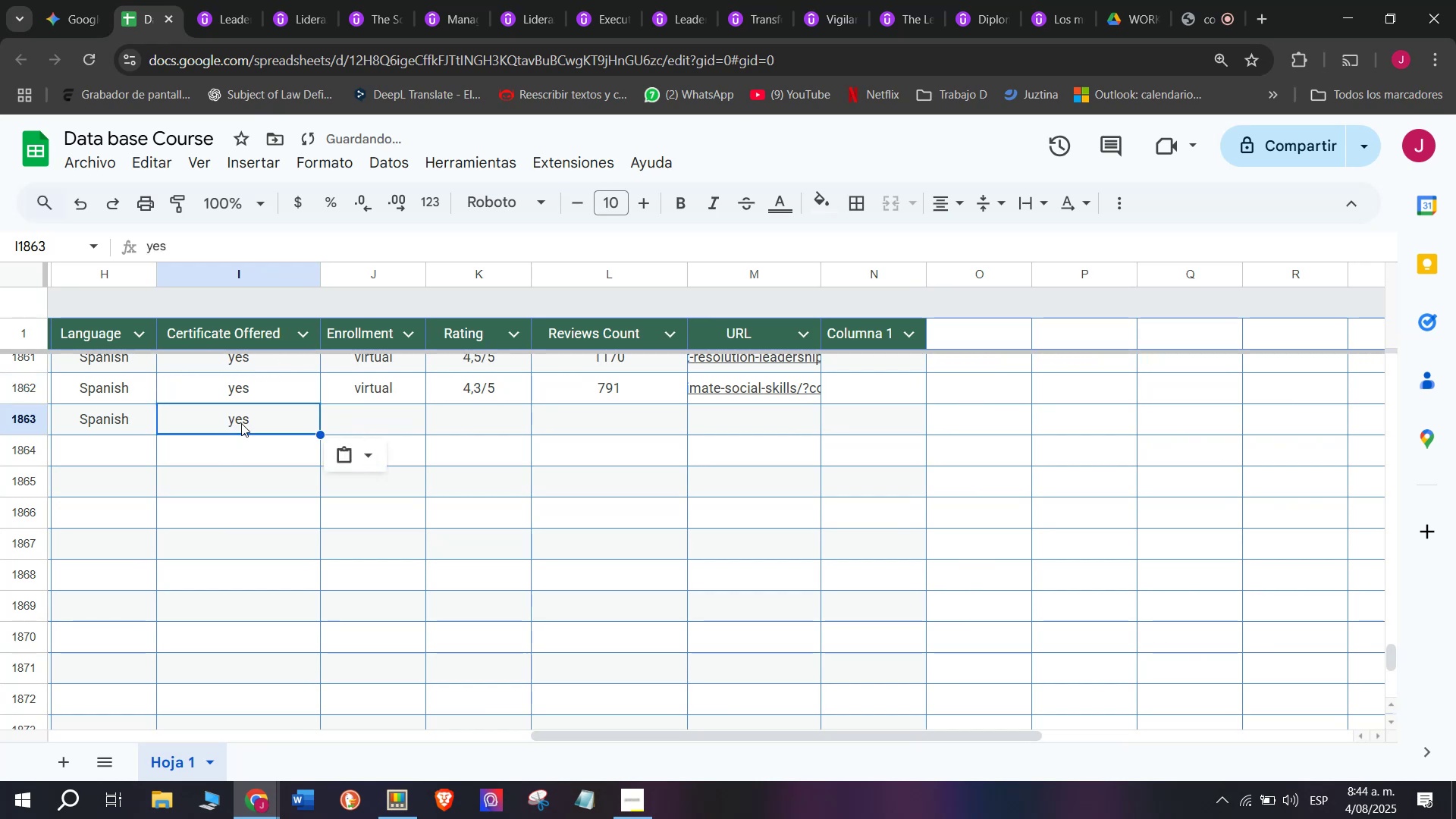 
double_click([224, 423])
 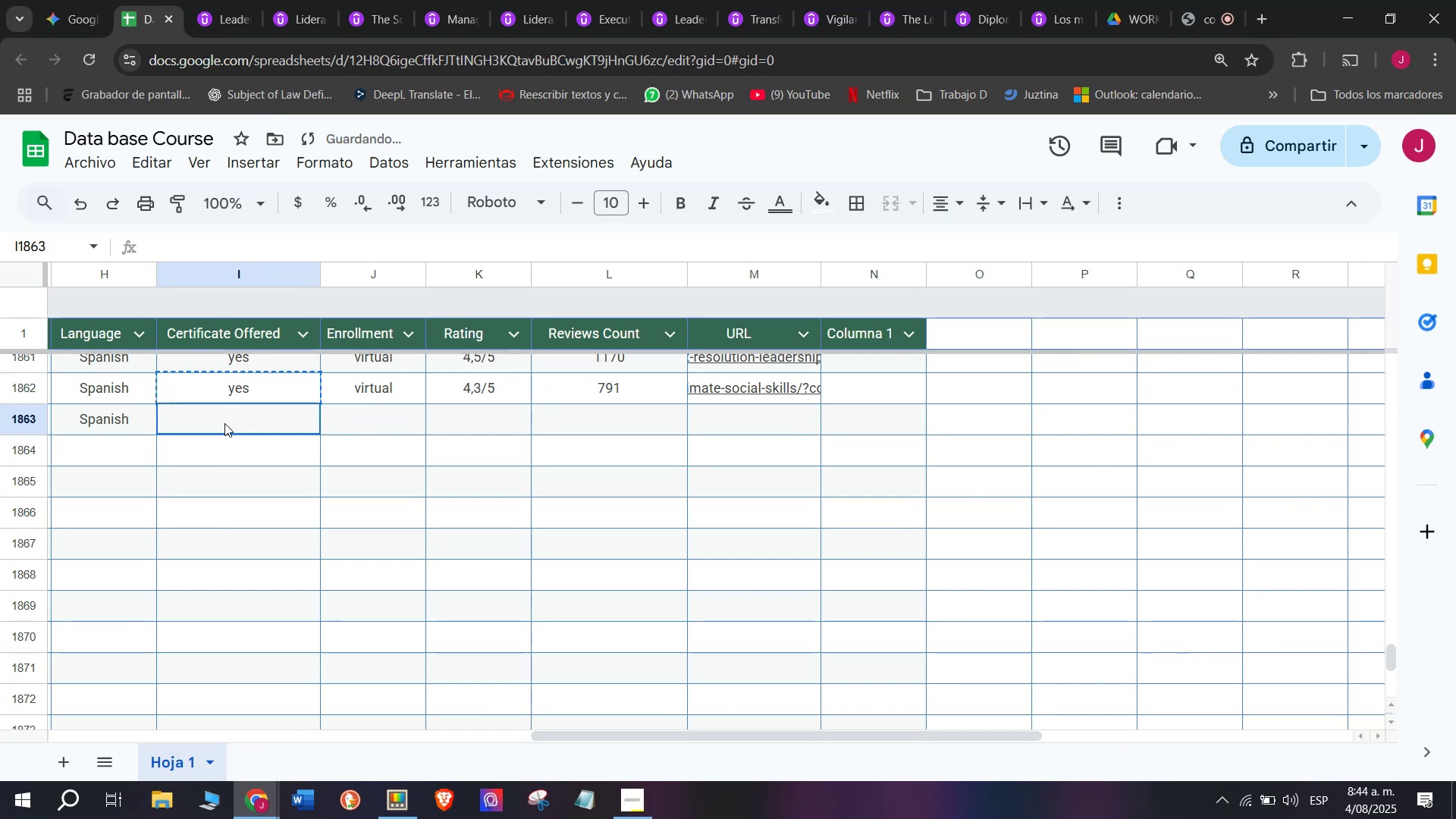 
key(Z)
 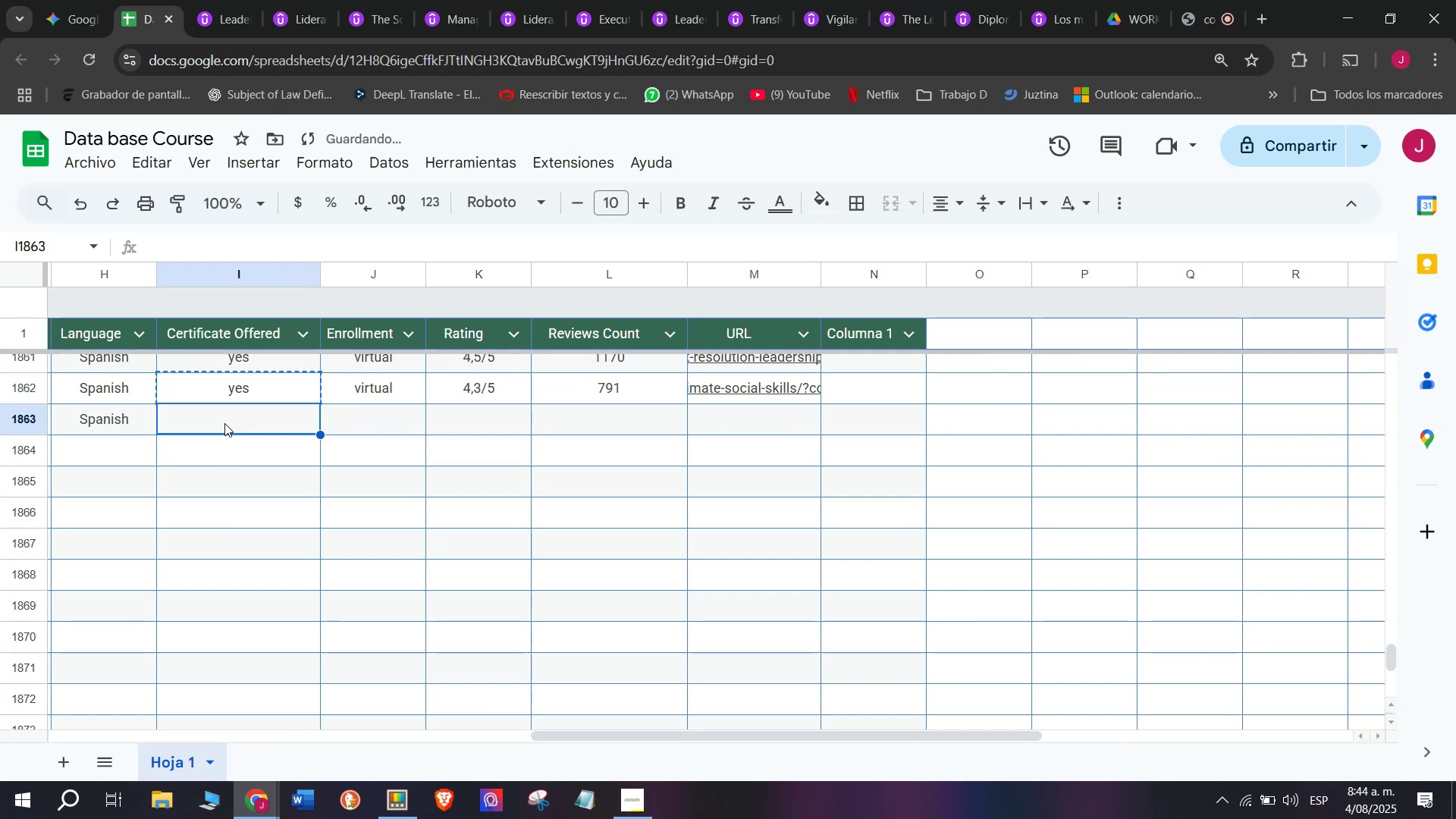 
key(Control+ControlLeft)
 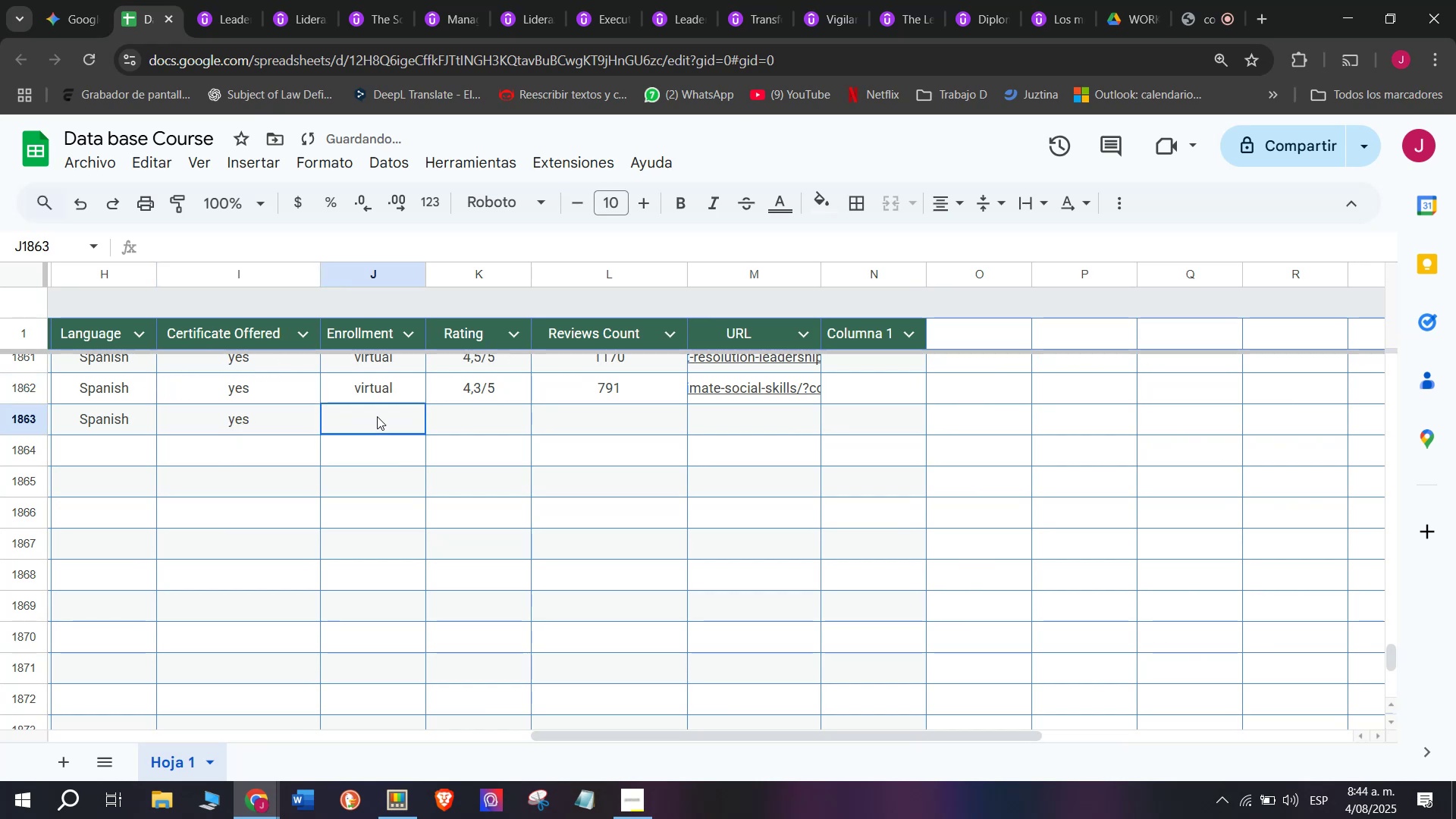 
key(Control+V)
 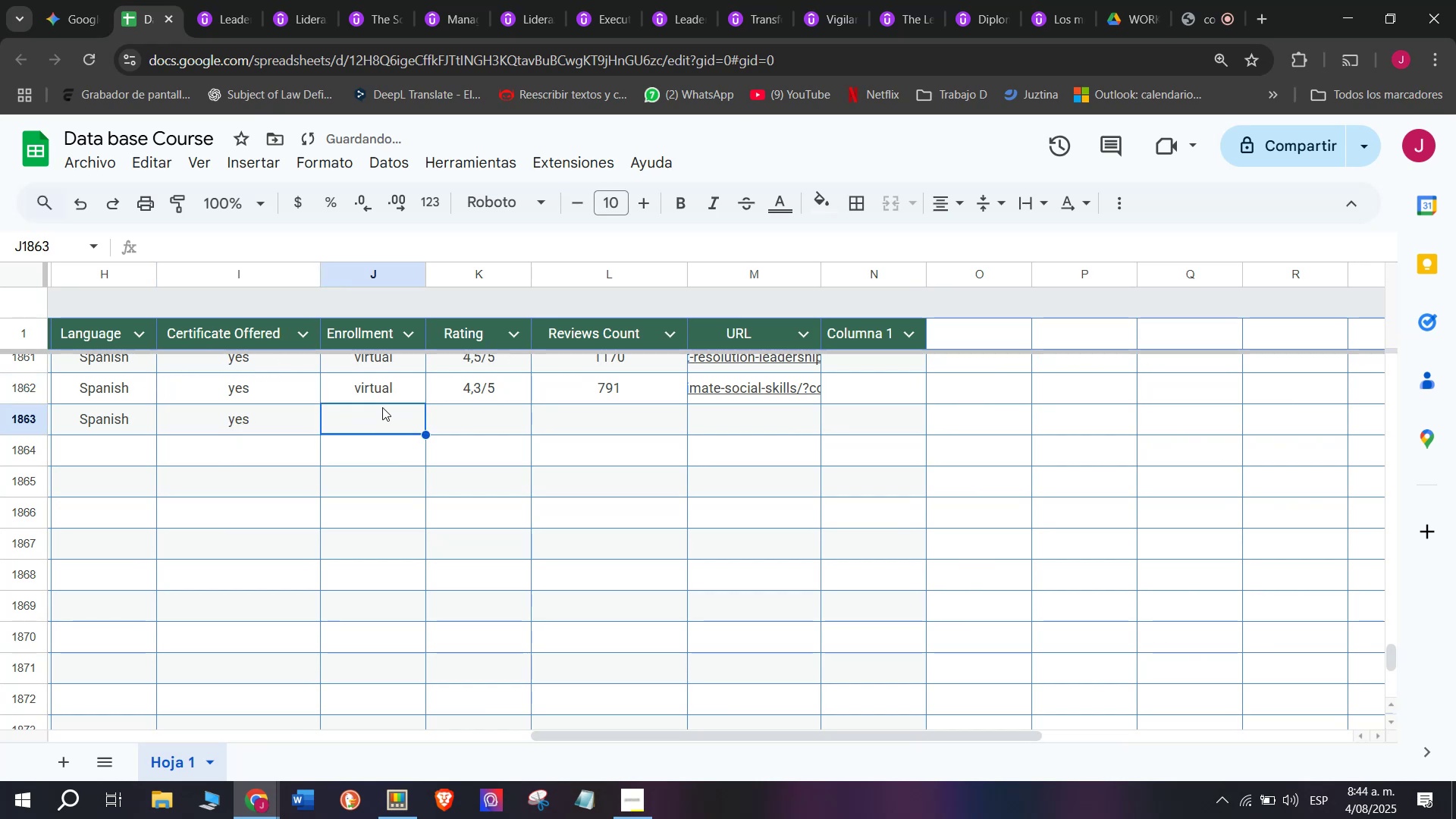 
left_click([384, 398])
 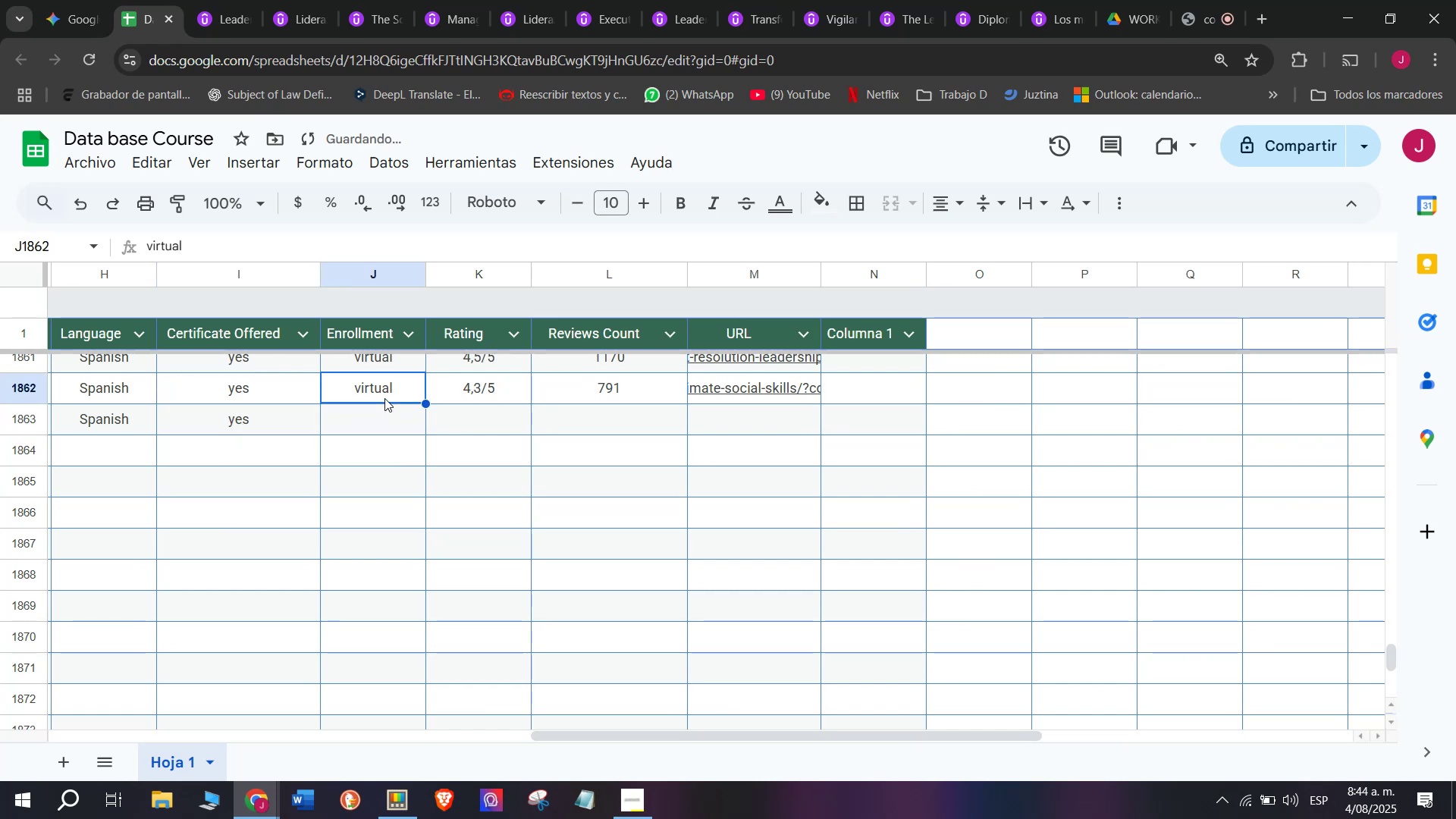 
key(Break)
 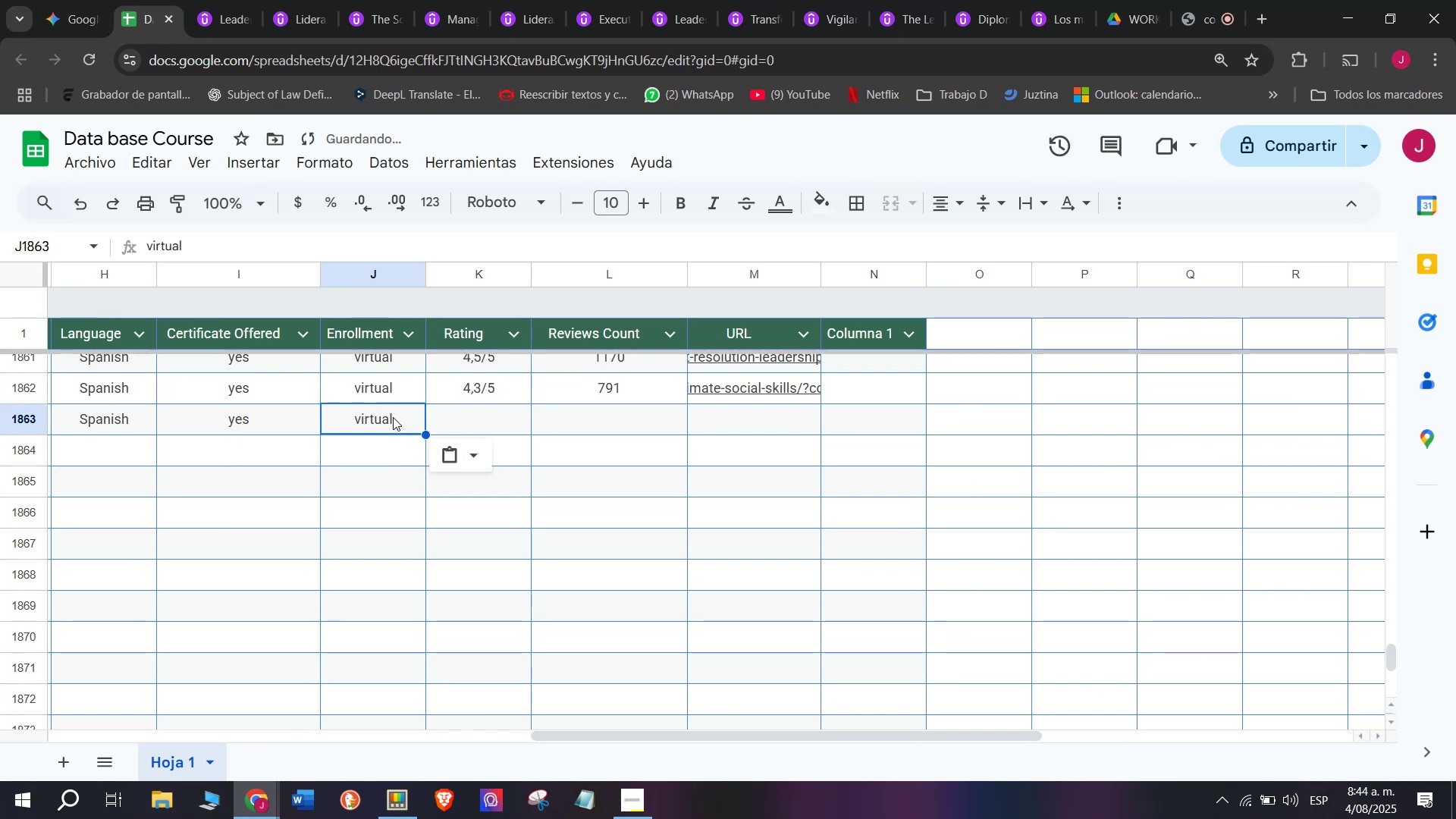 
key(Control+ControlLeft)
 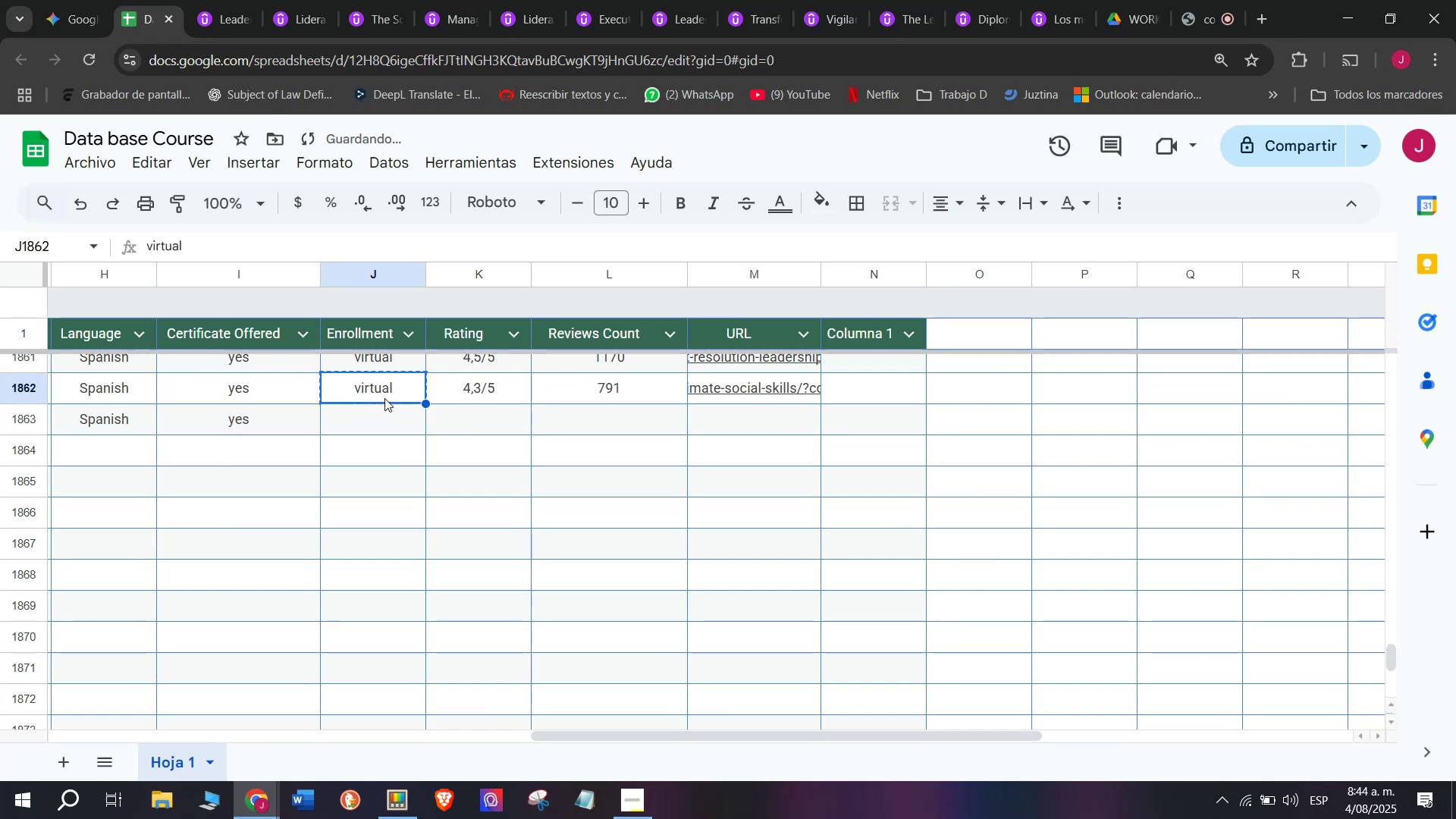 
key(Control+C)
 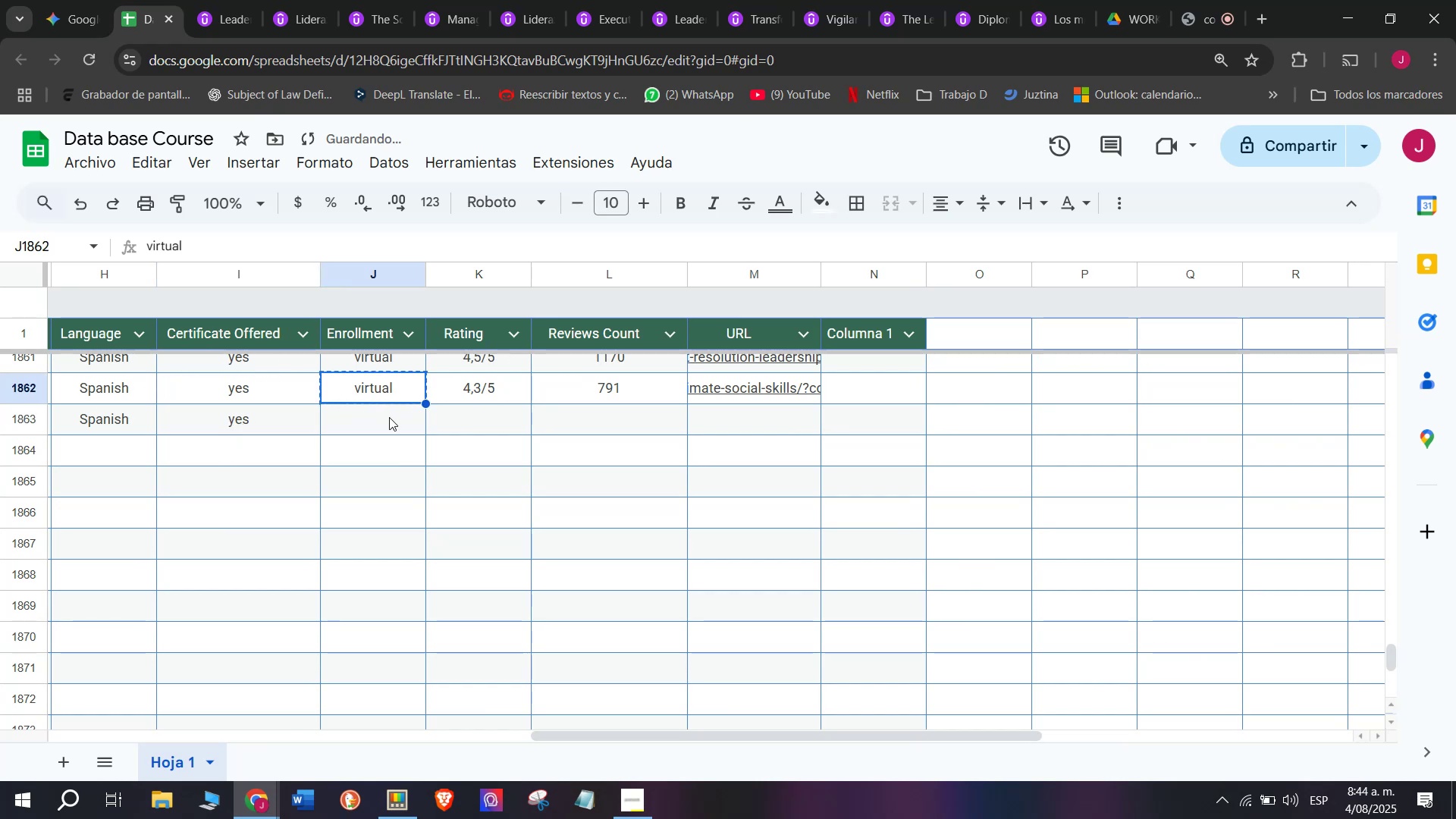 
double_click([389, 417])
 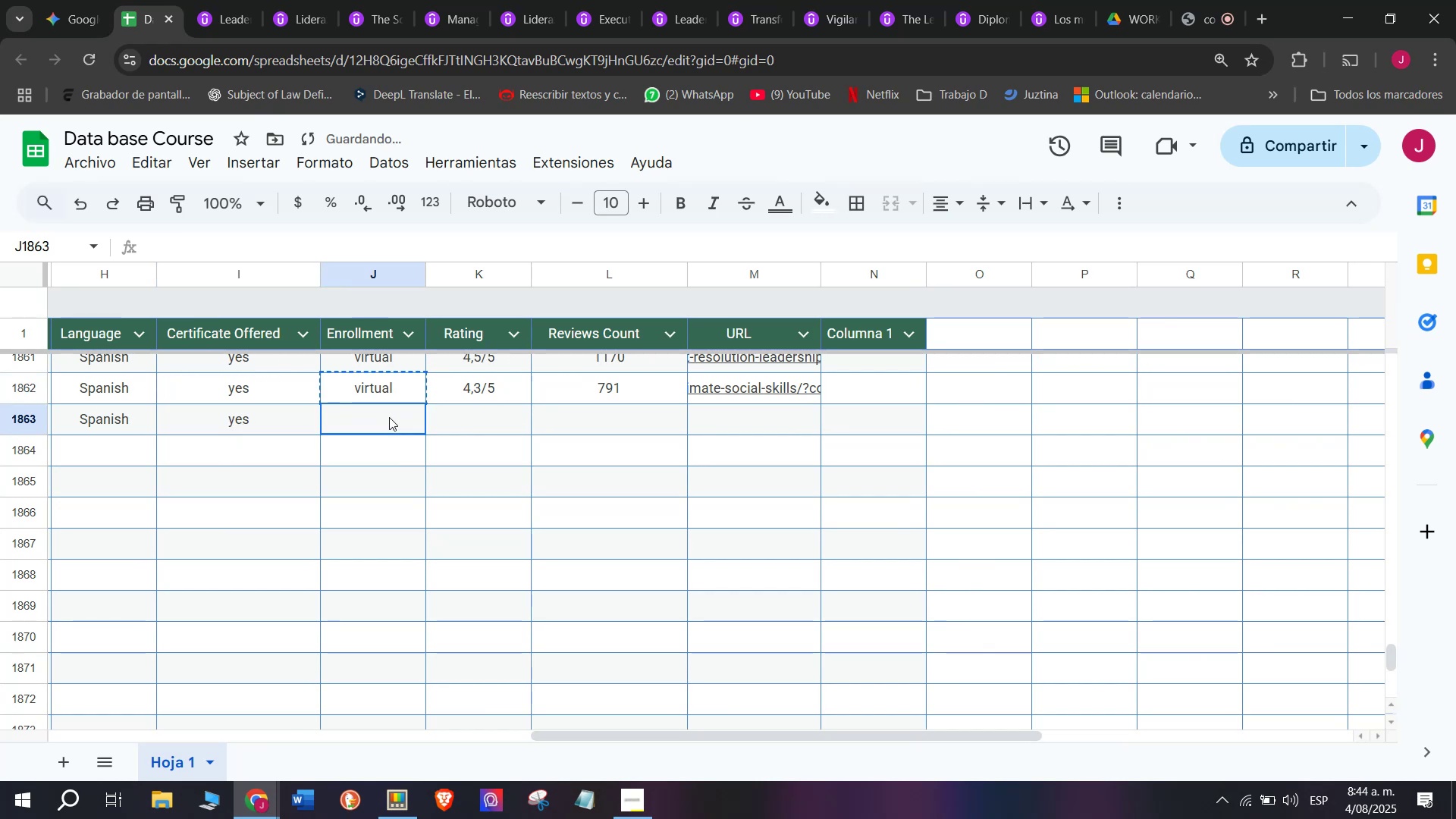 
key(Control+ControlLeft)
 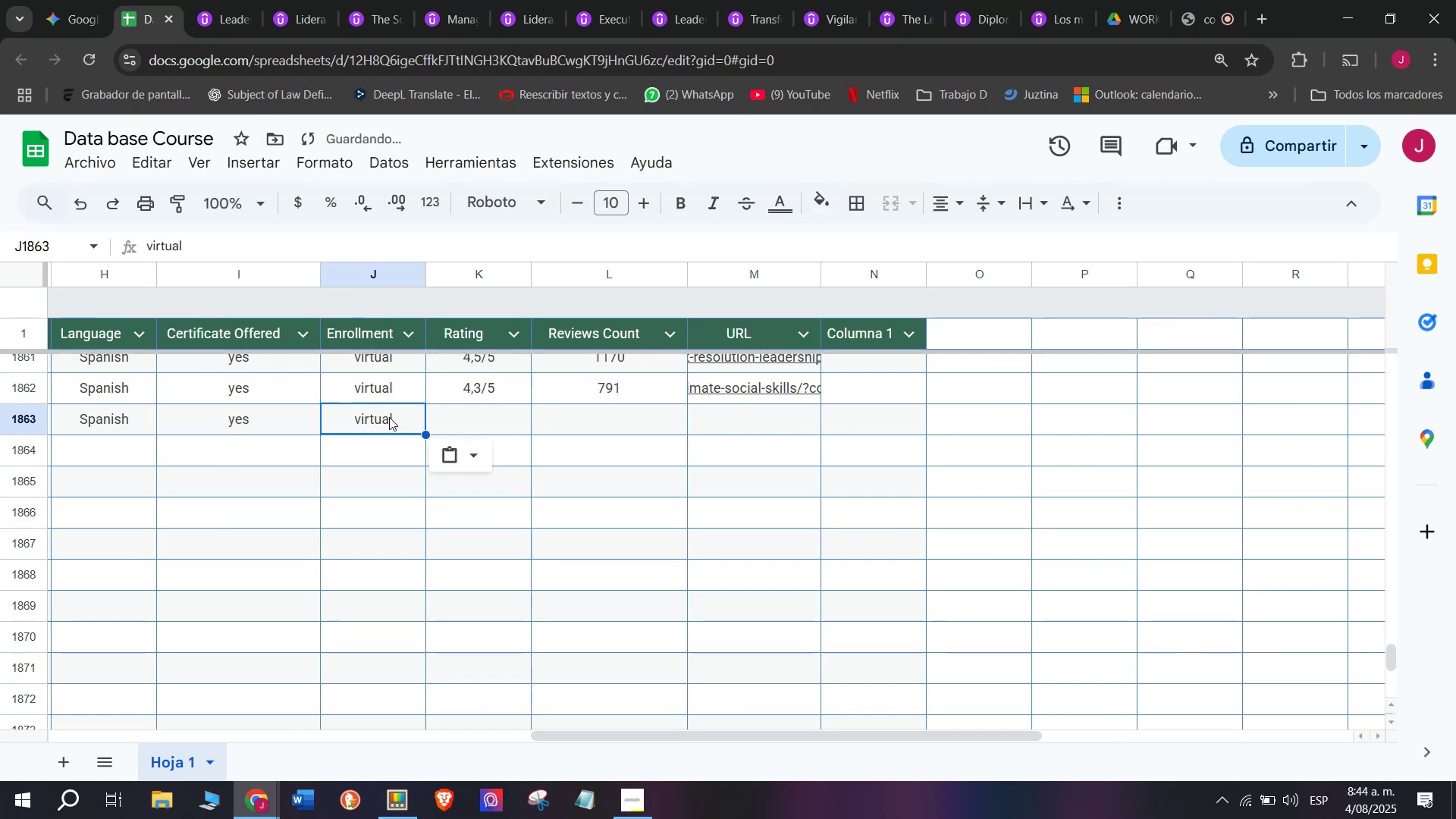 
key(Z)
 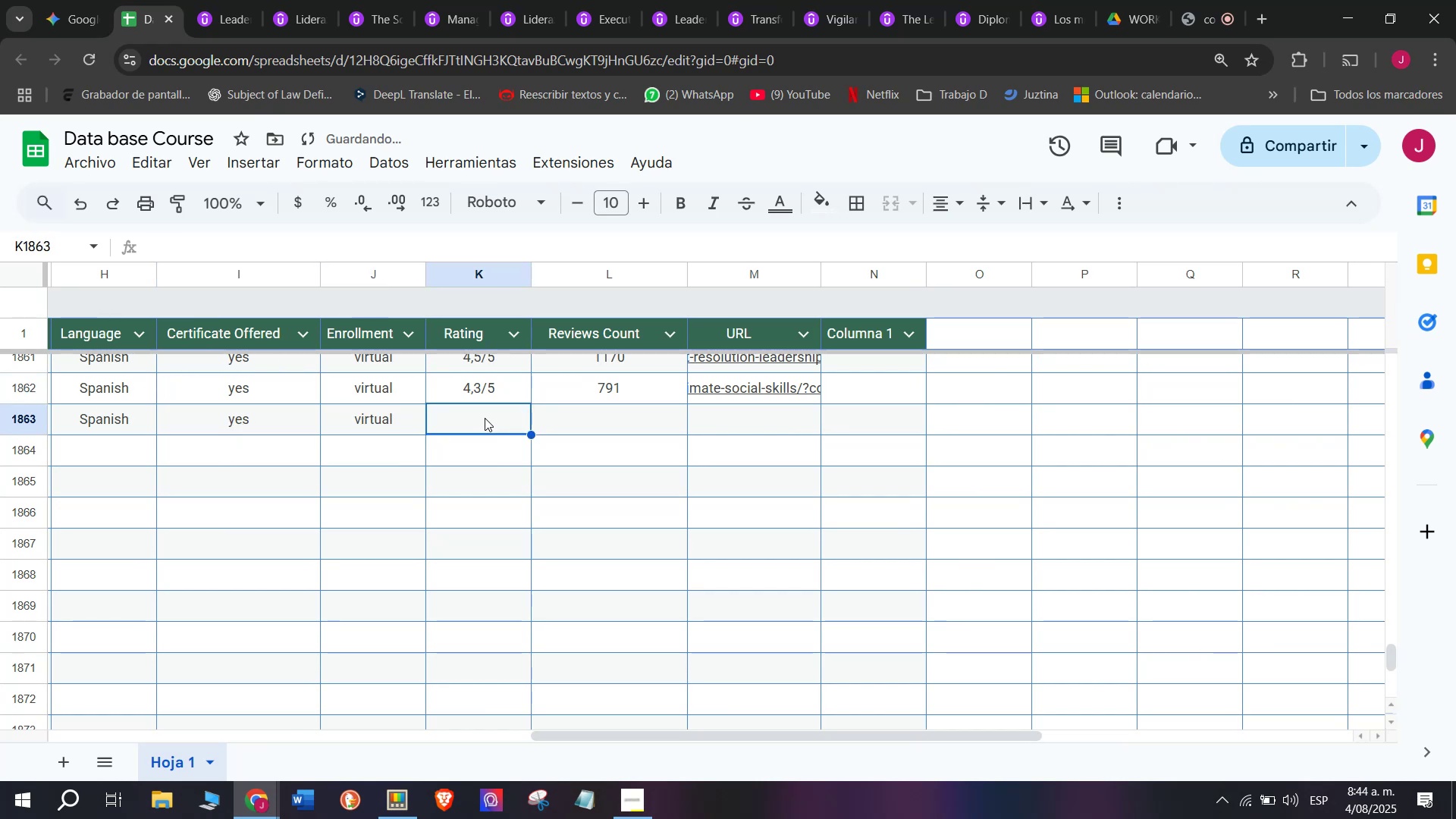 
key(Control+V)
 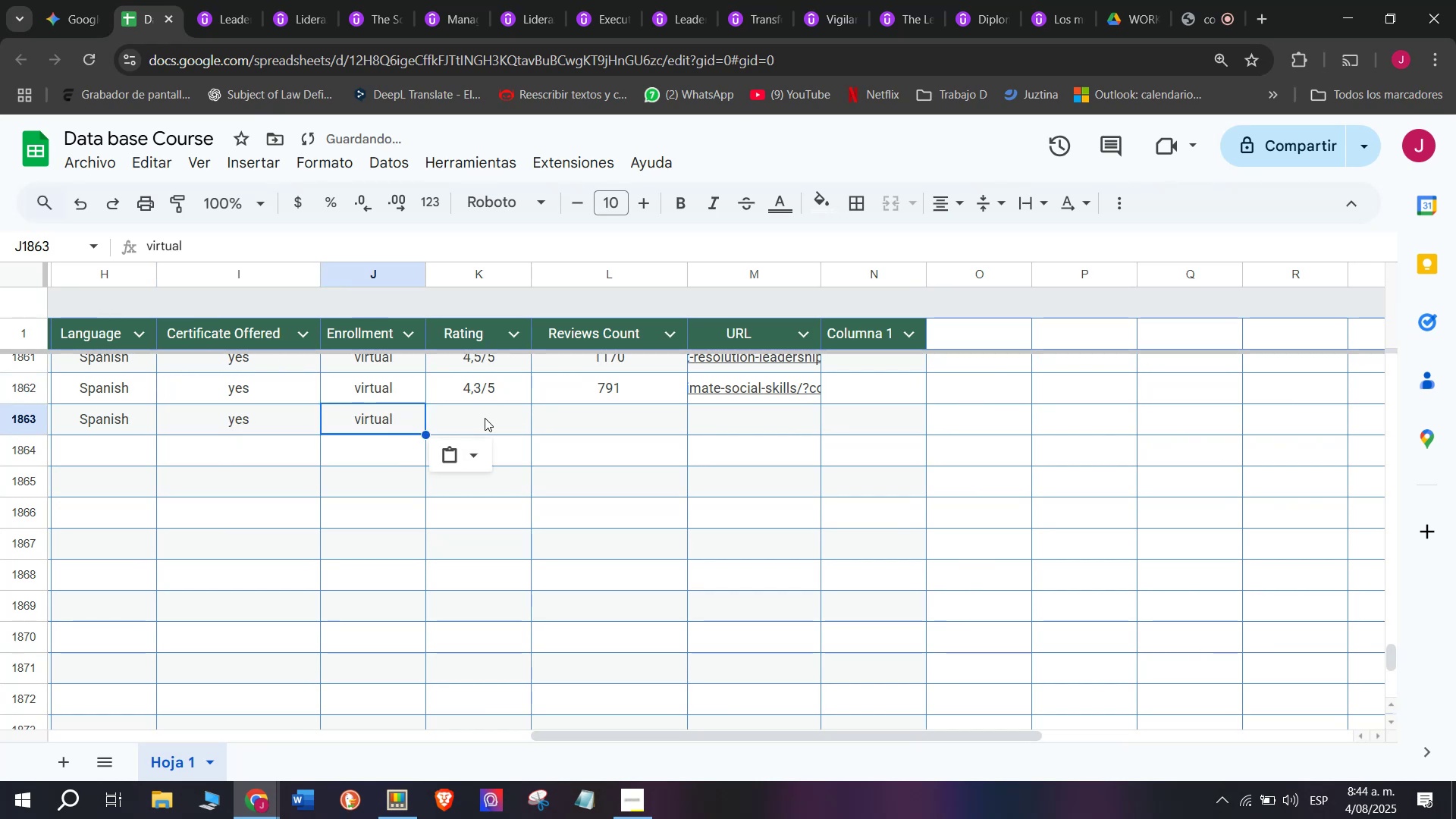 
triple_click([485, 418])
 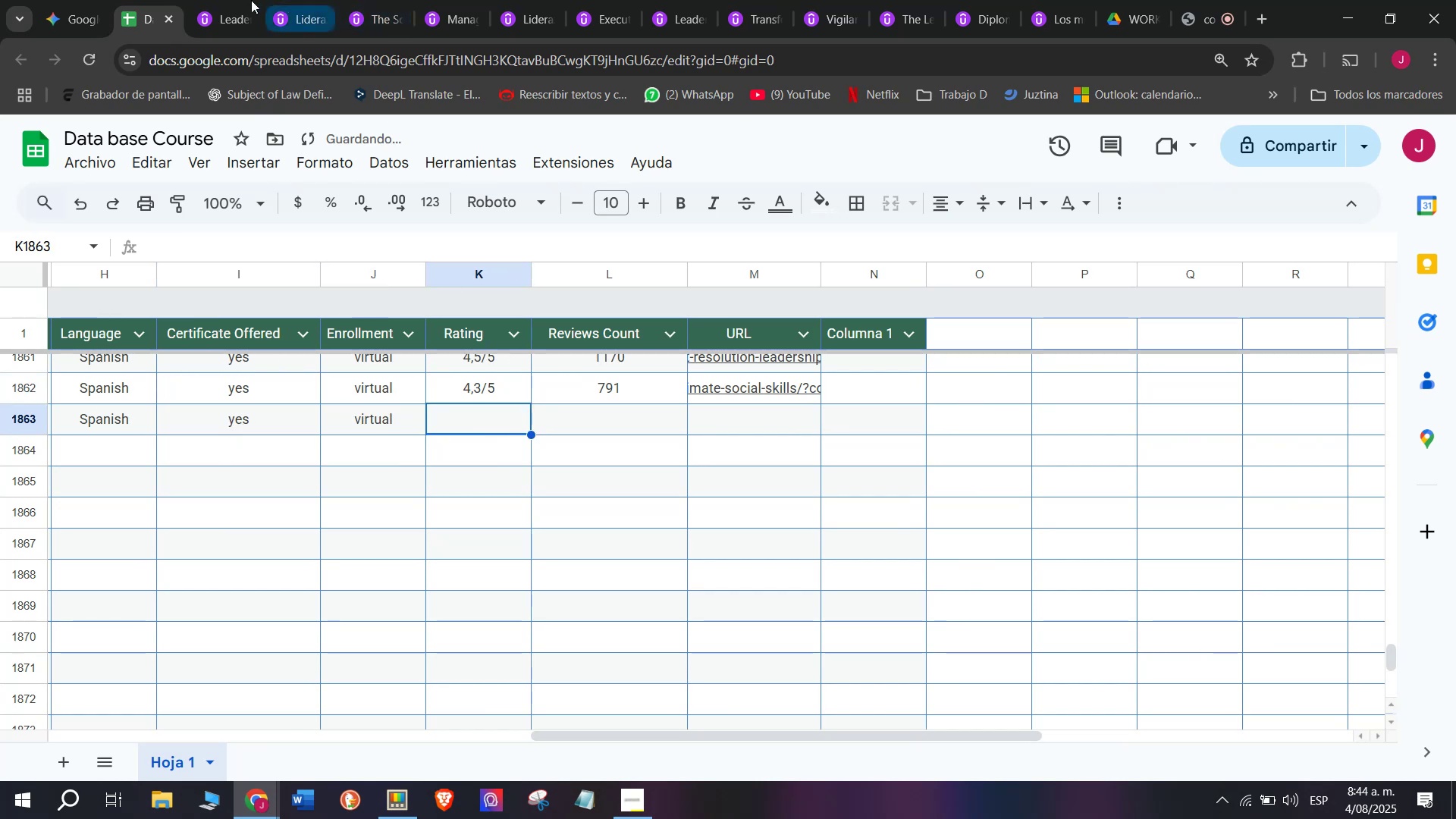 
left_click([237, 0])
 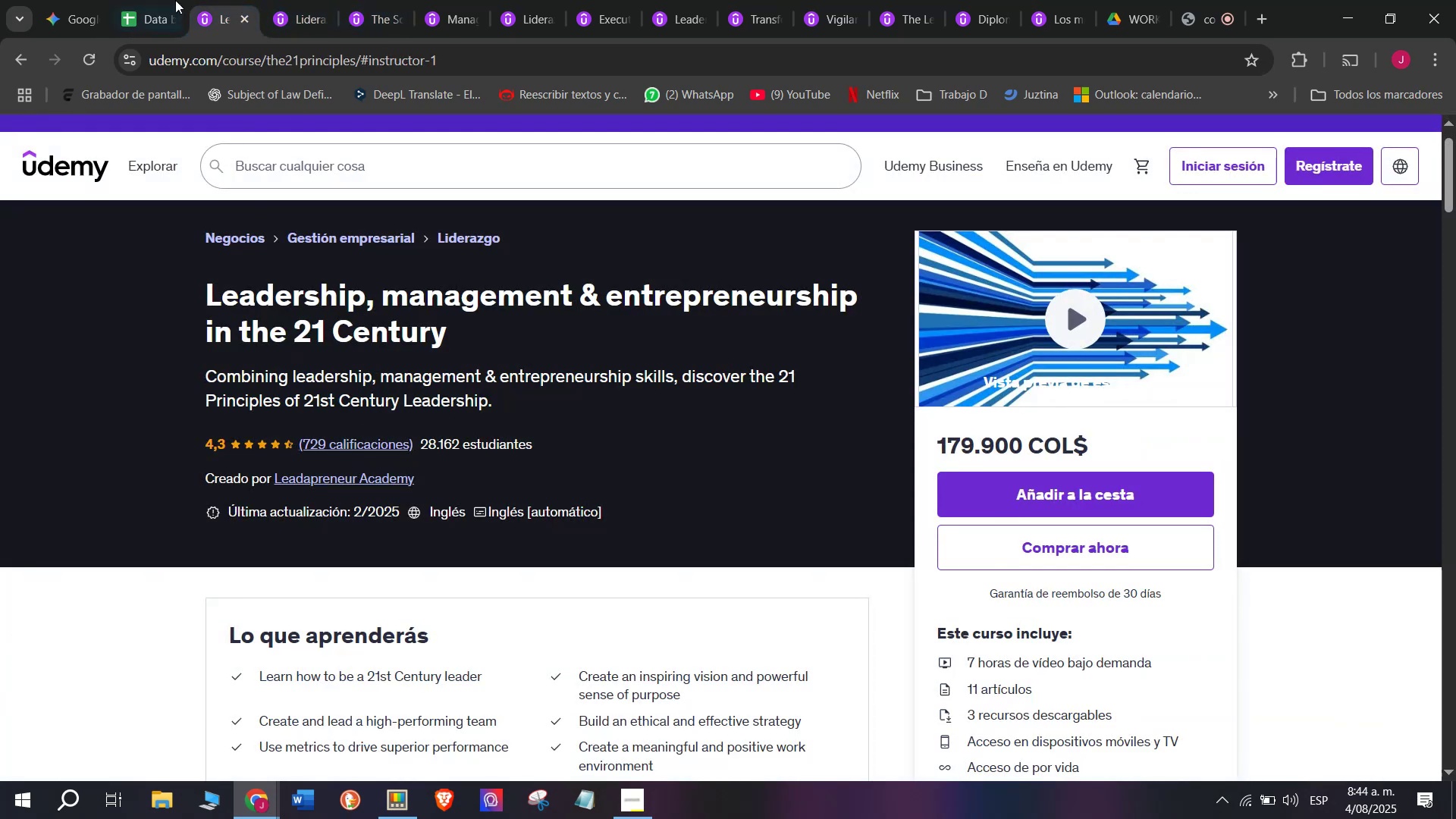 
left_click([178, 0])
 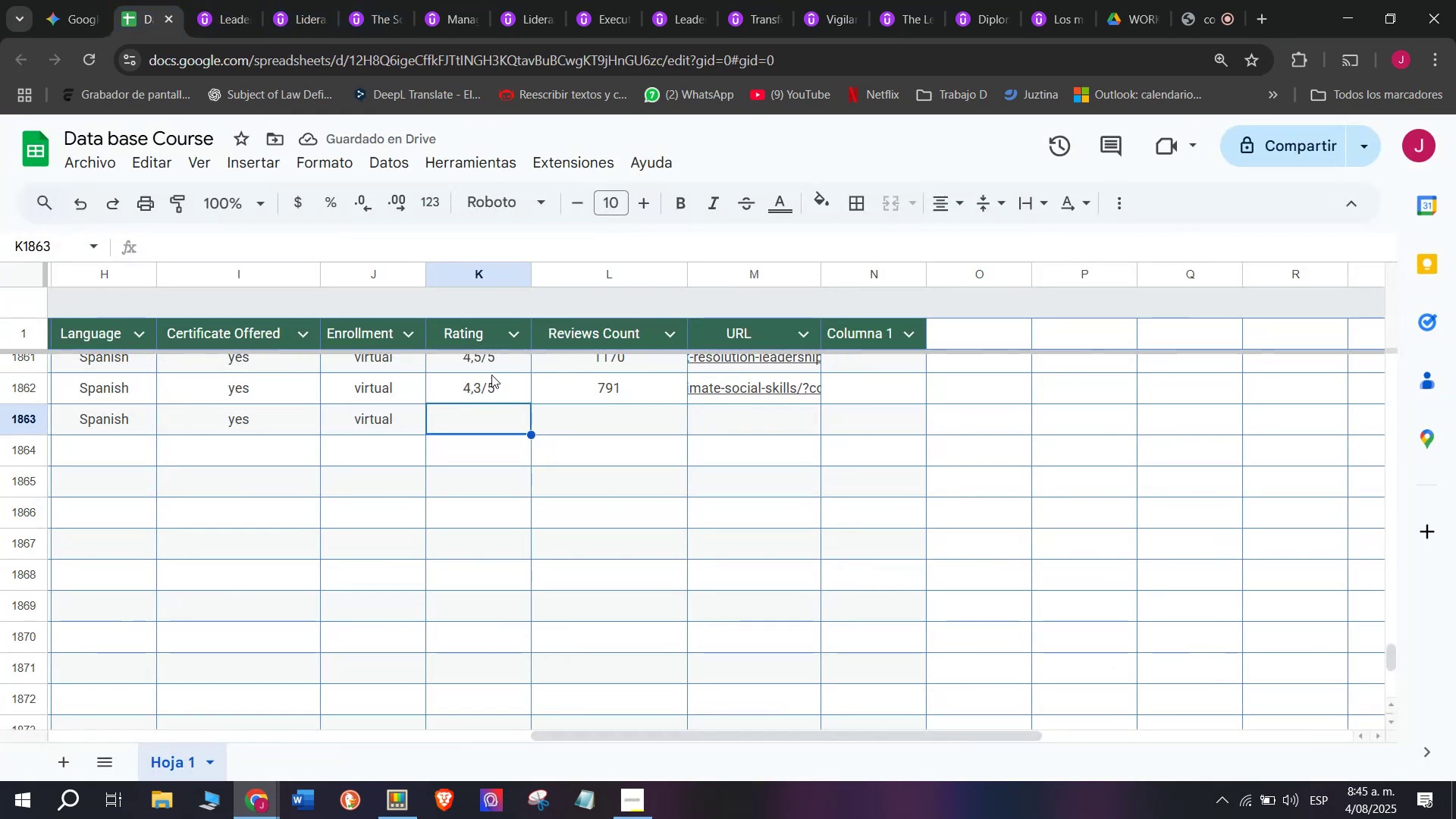 
left_click([491, 380])
 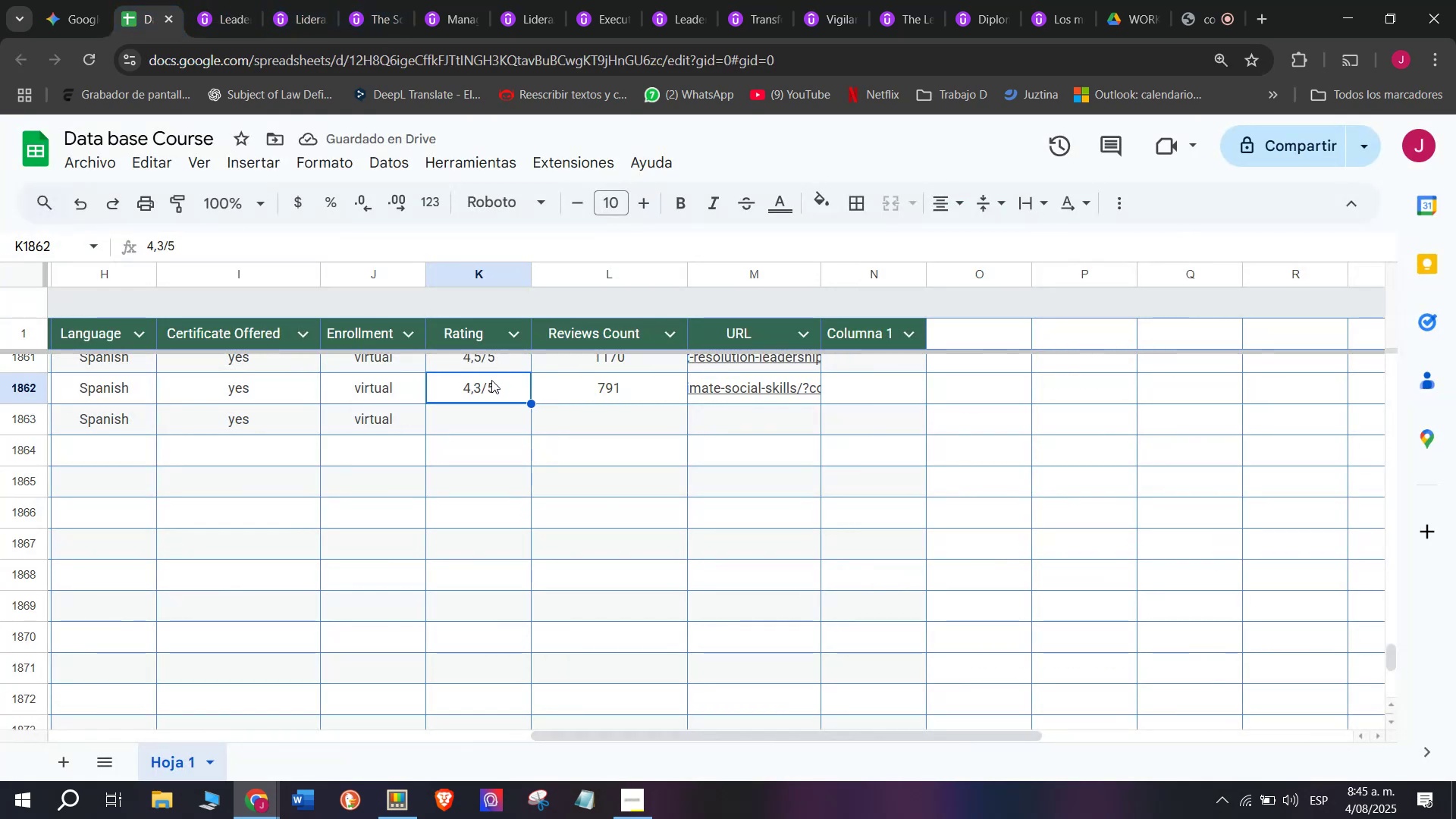 
key(Control+ControlLeft)
 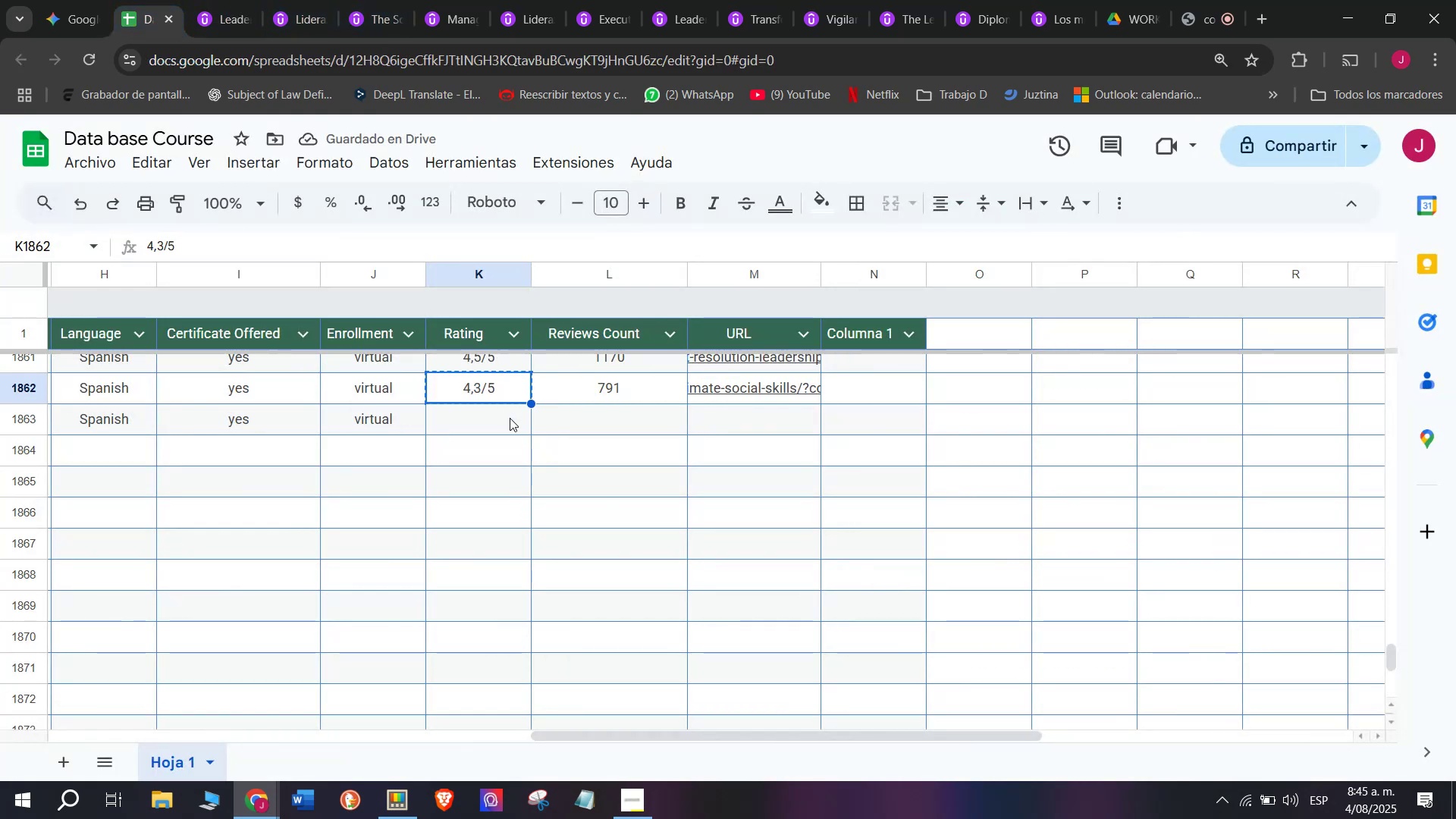 
key(Break)
 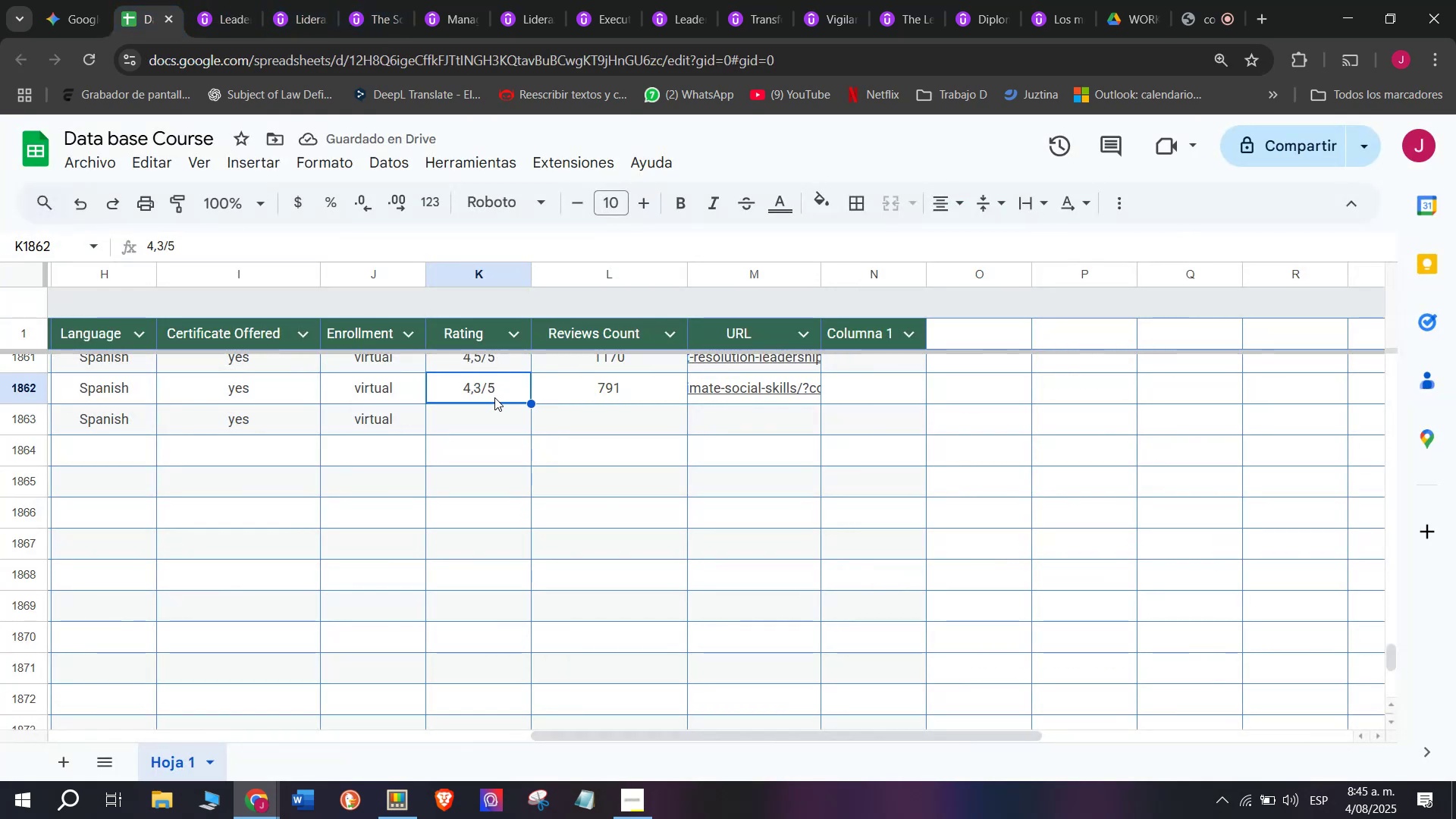 
key(Control+C)
 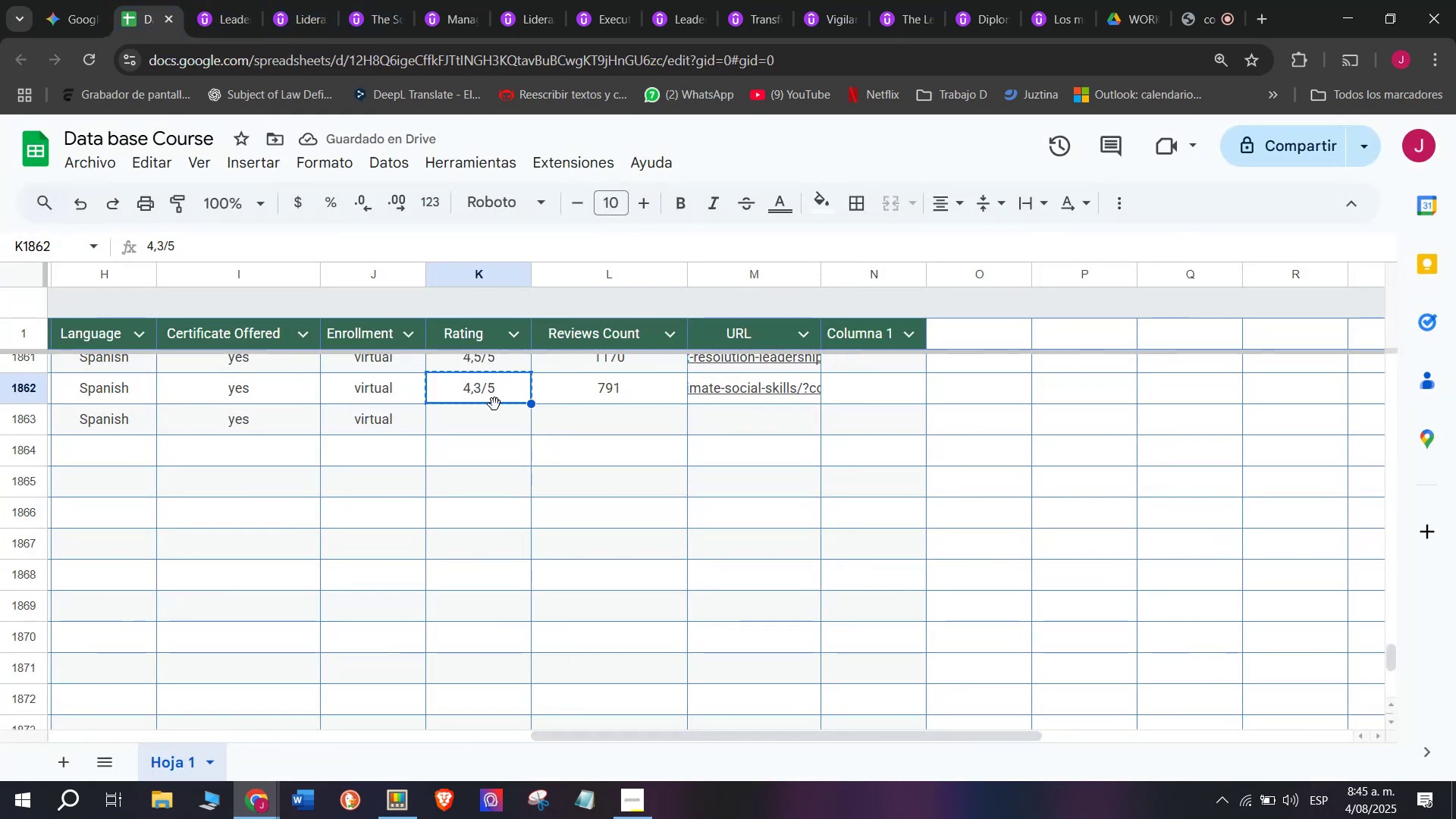 
double_click([494, 404])
 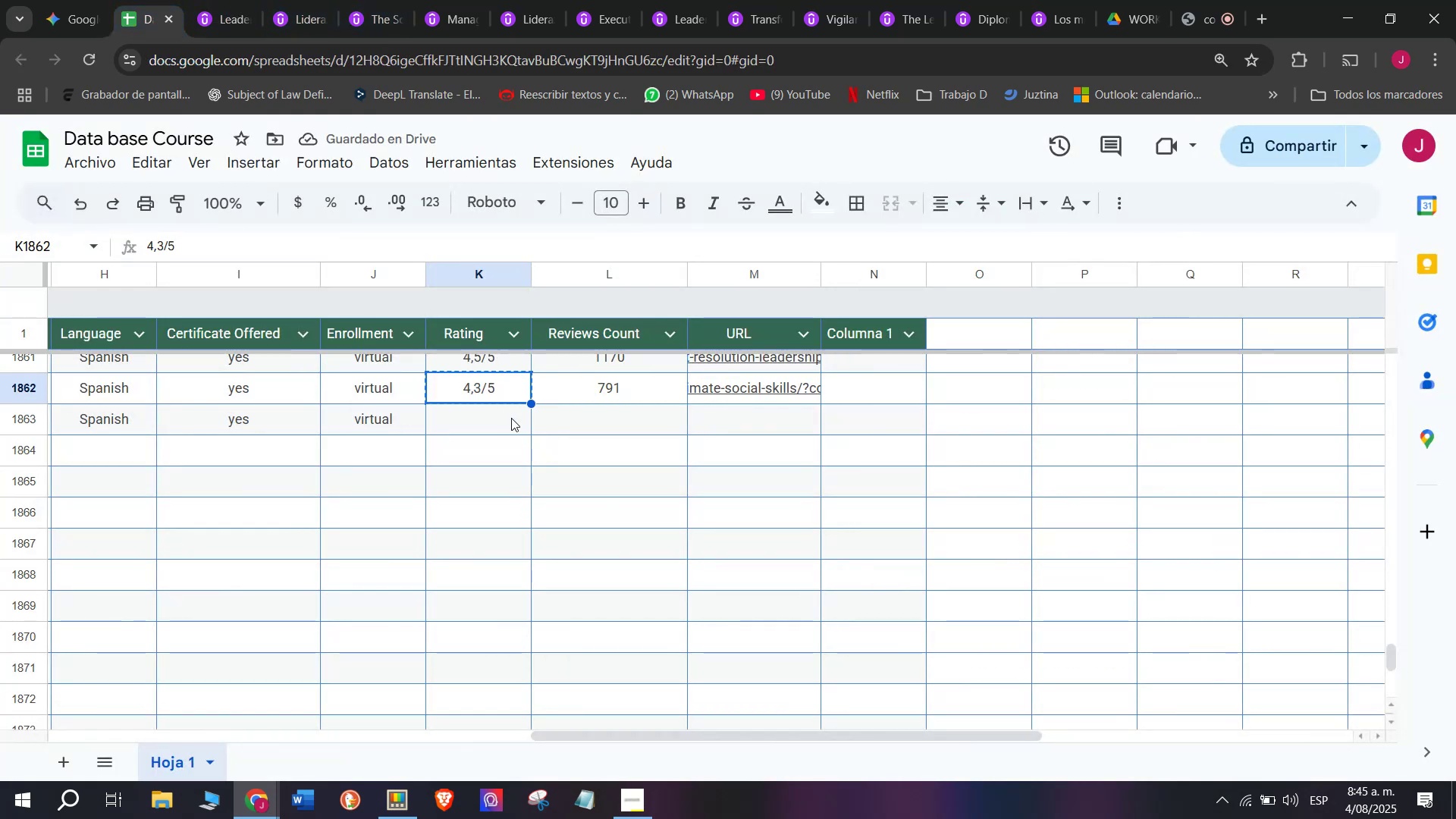 
triple_click([511, 418])
 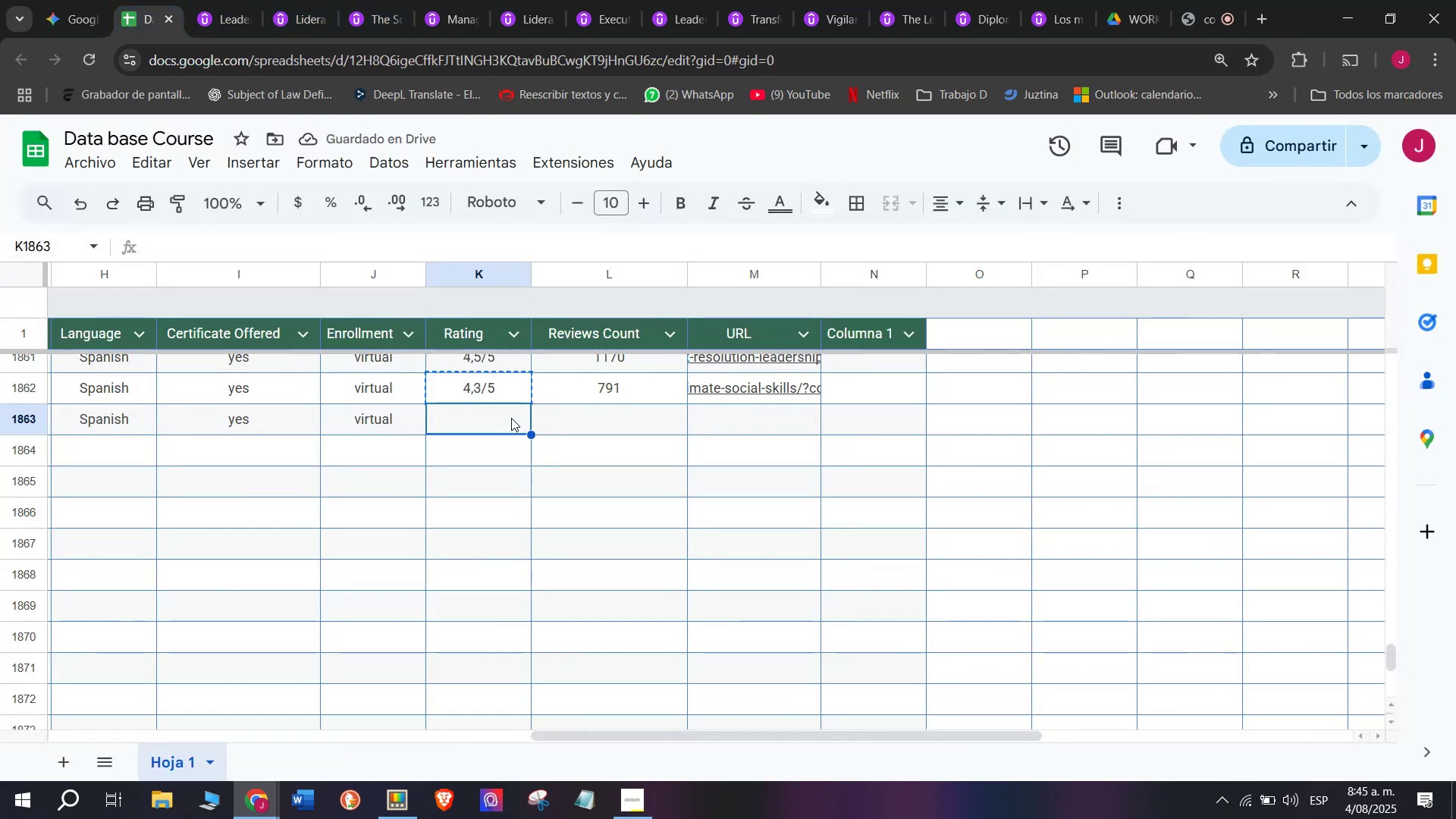 
key(Z)
 